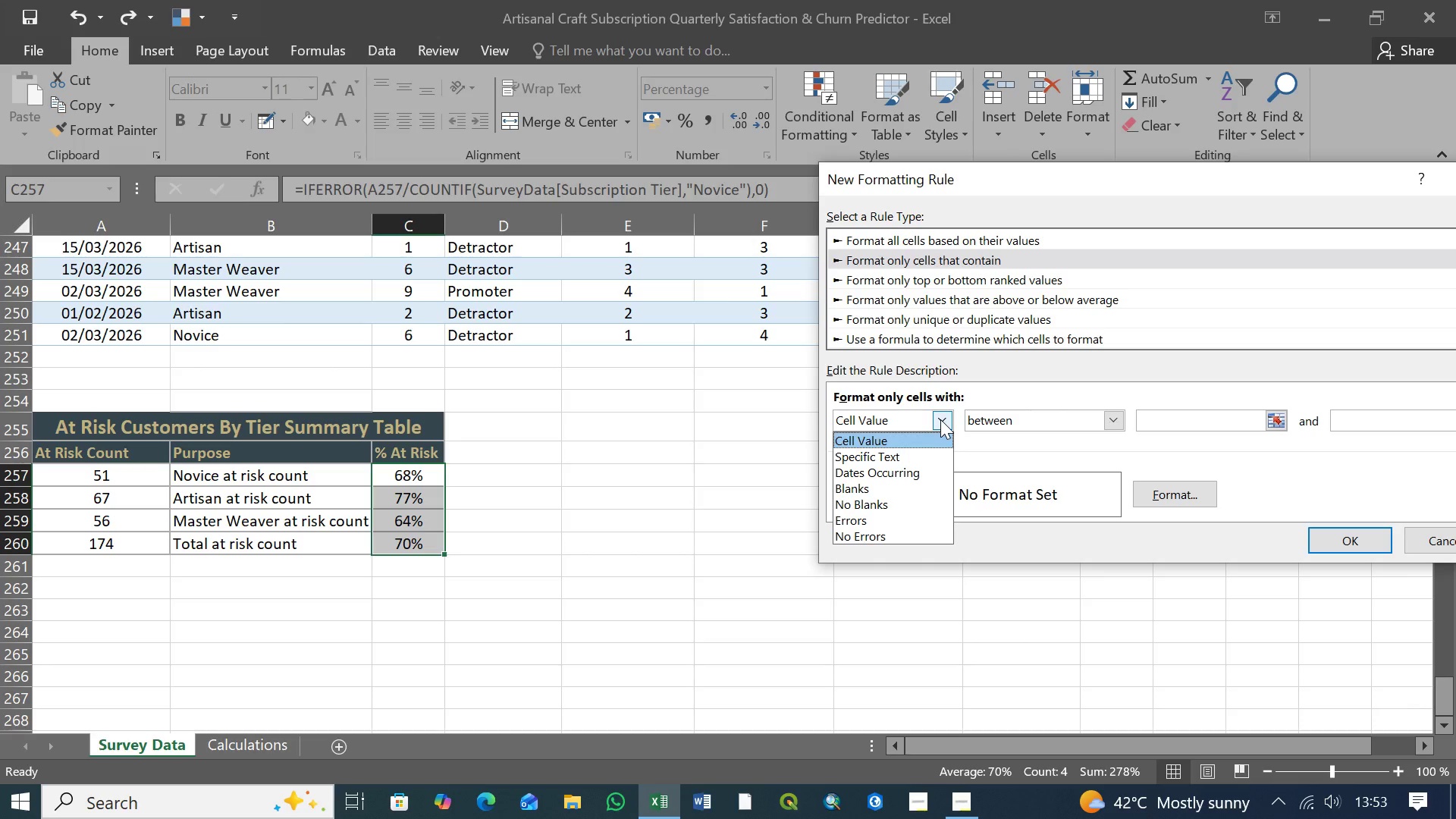 
left_click([940, 419])
 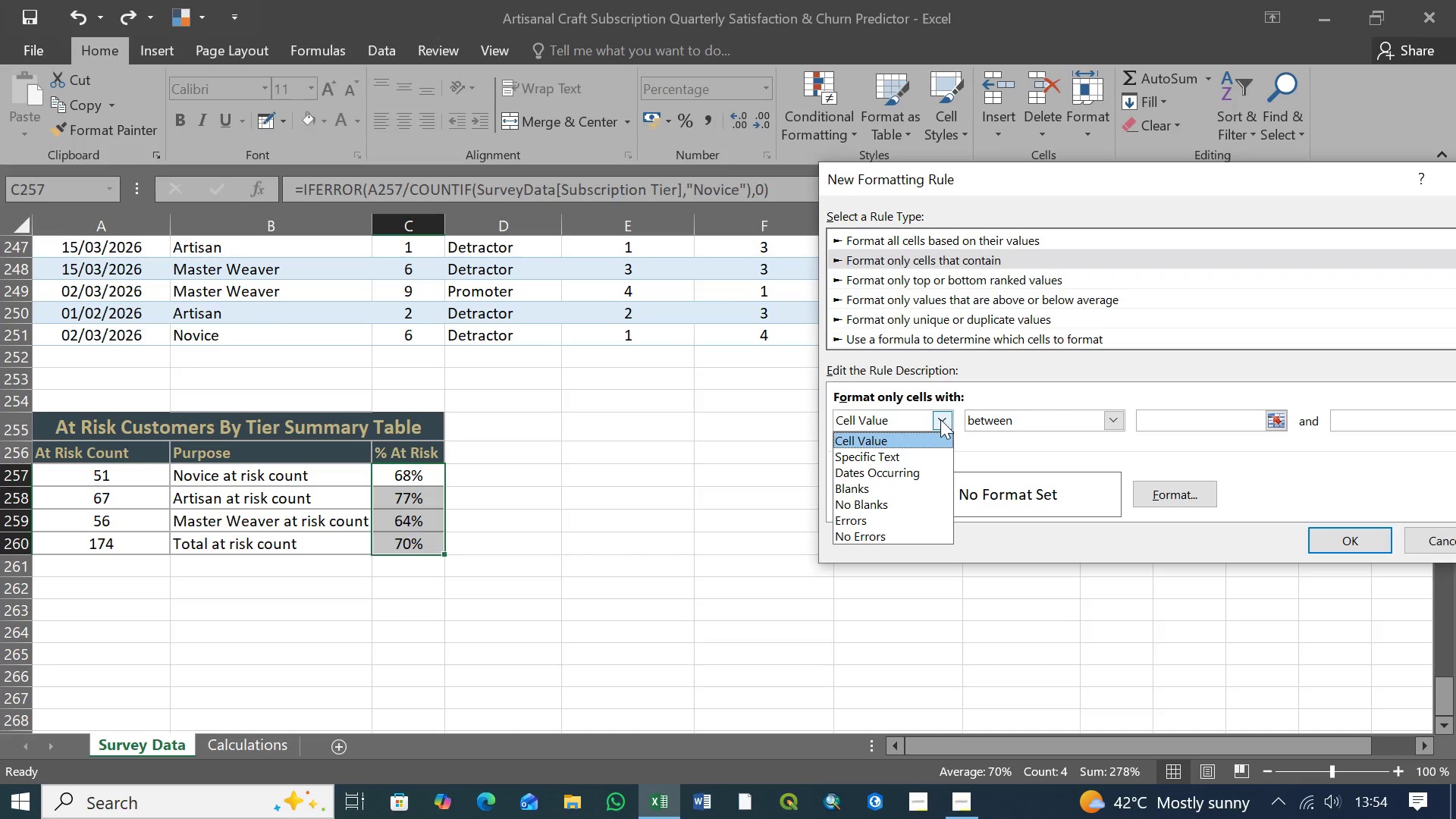 
double_click([940, 419])
 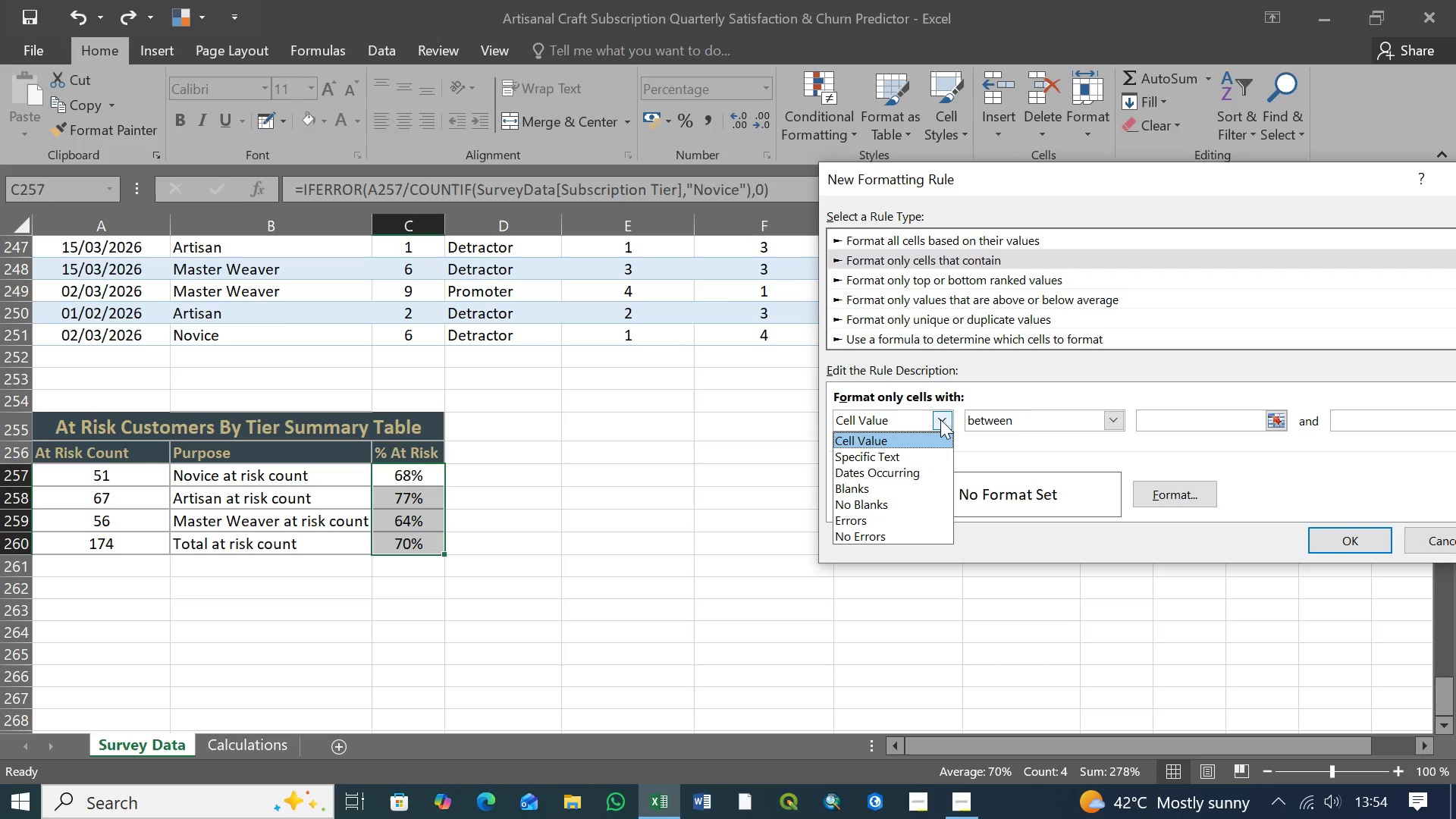 
double_click([940, 419])
 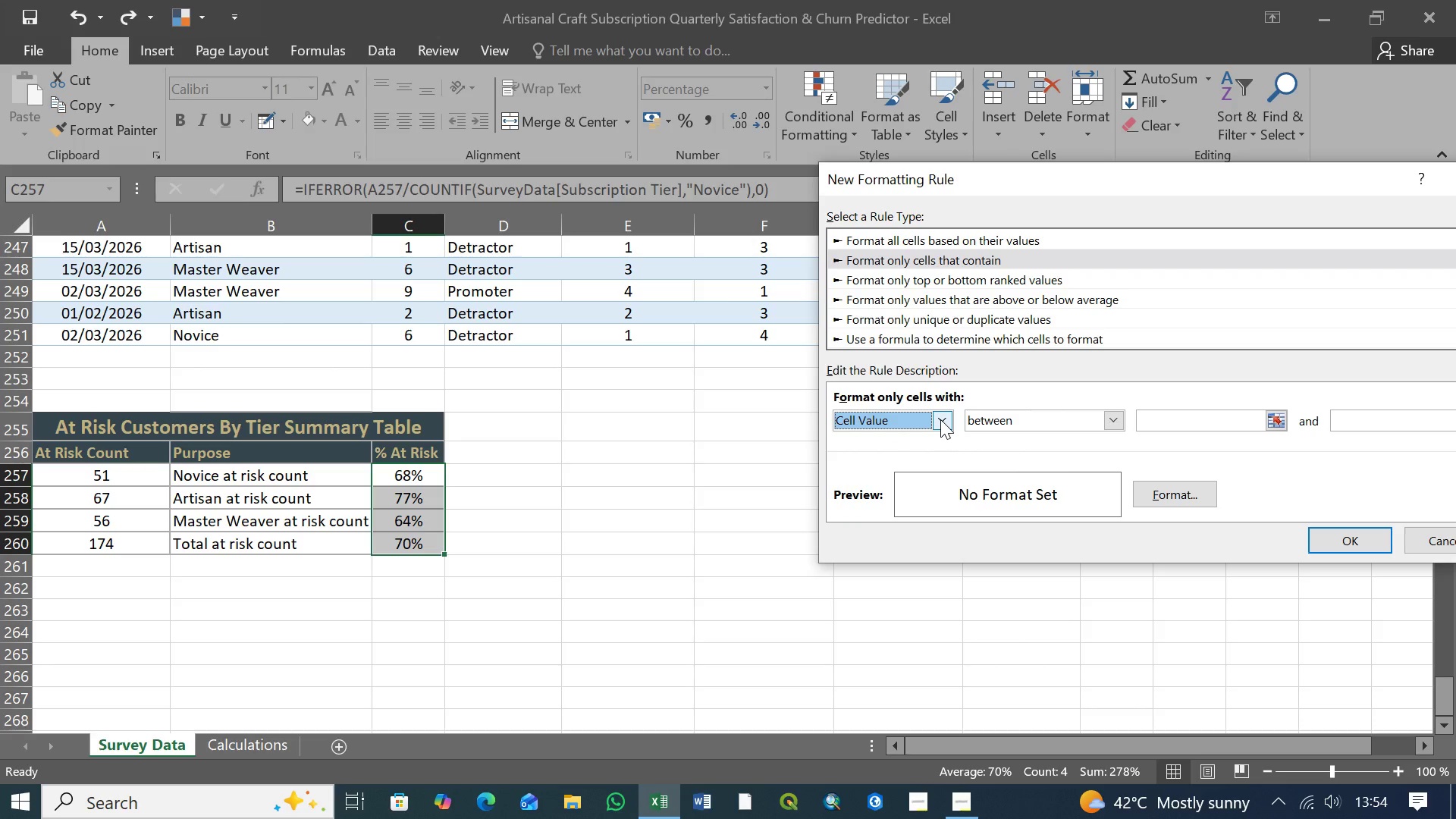 
left_click([940, 419])
 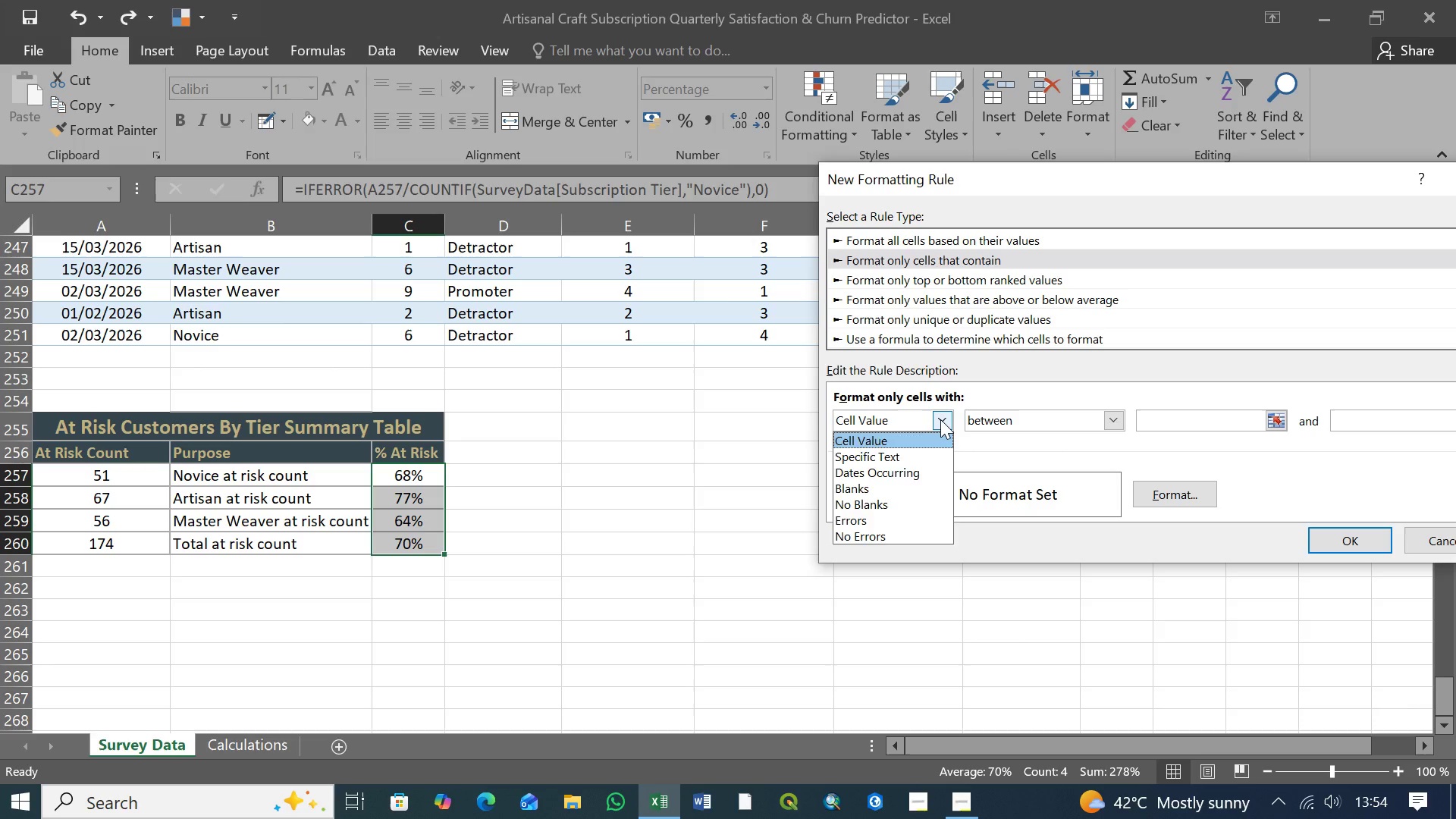 
left_click([940, 419])
 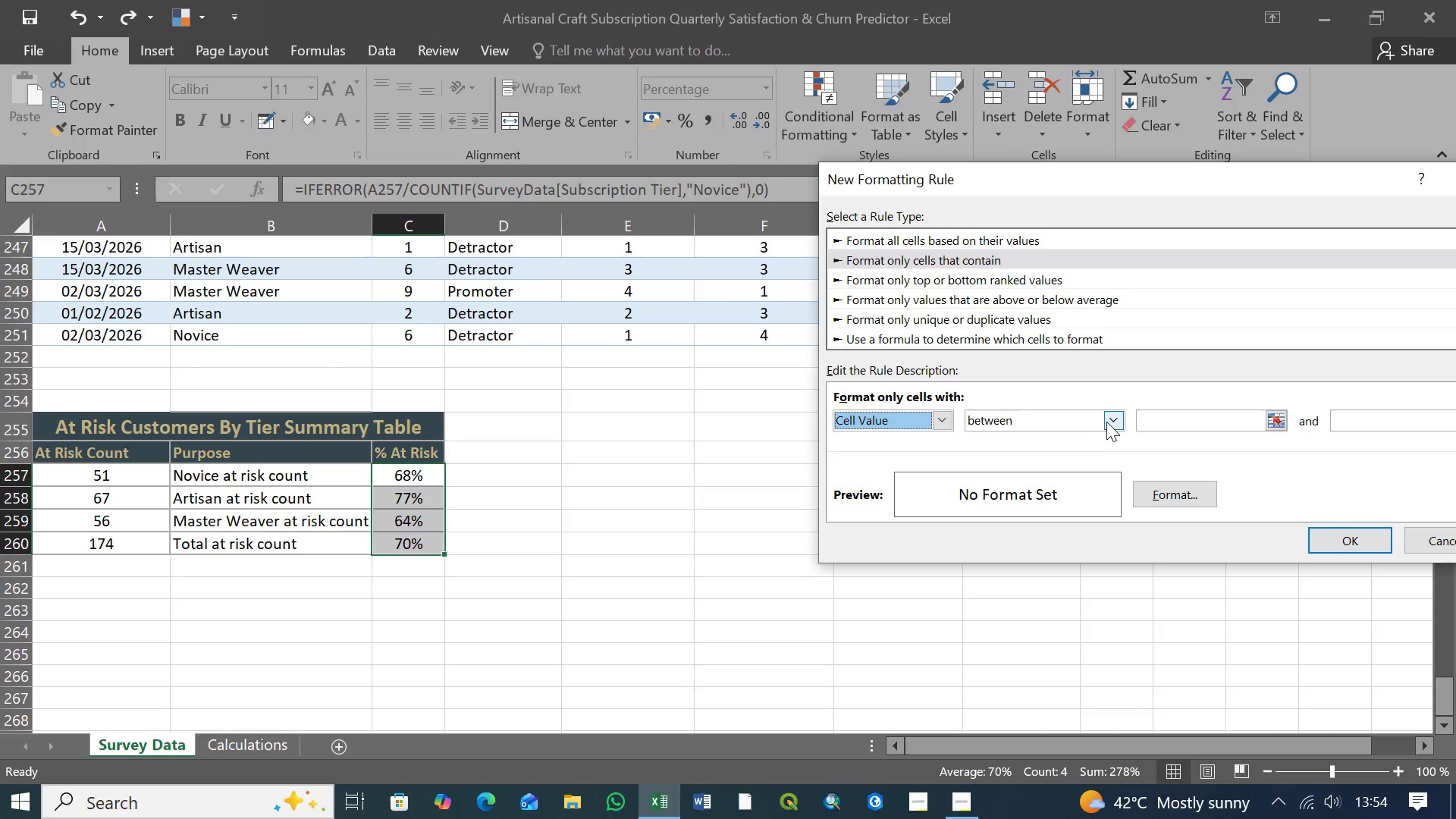 
left_click([1116, 421])
 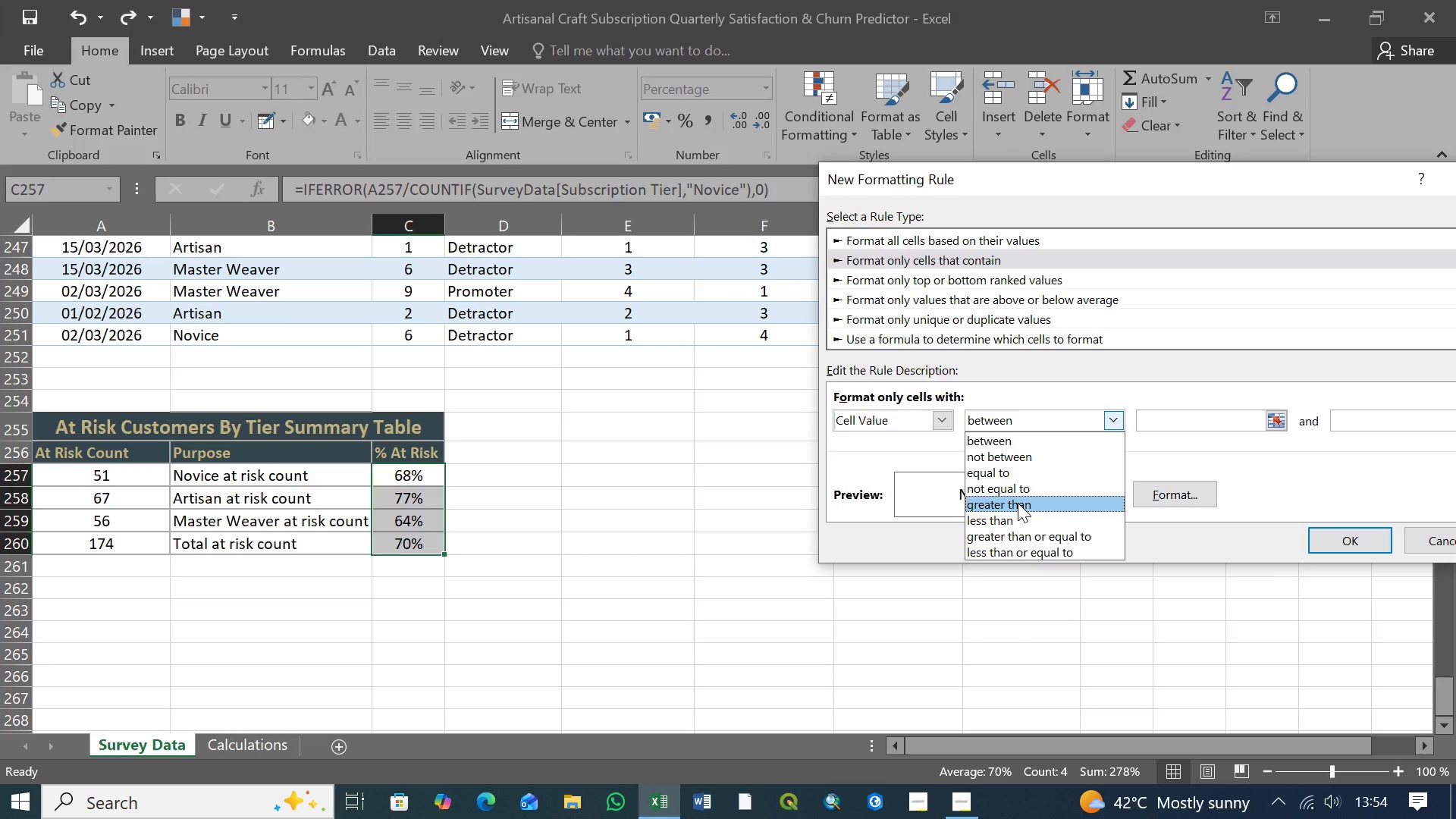 
left_click([1018, 503])
 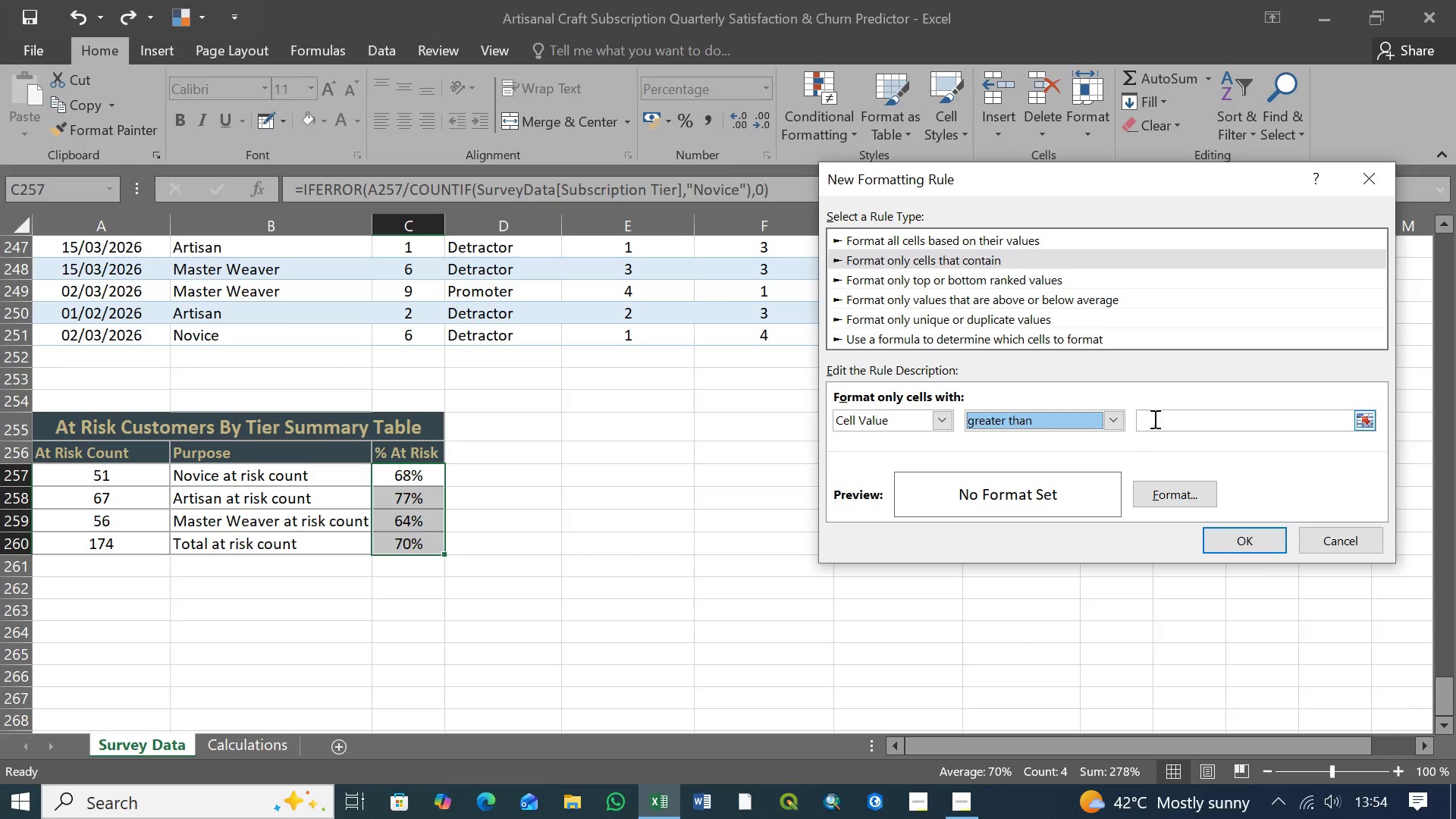 
left_click([1153, 419])
 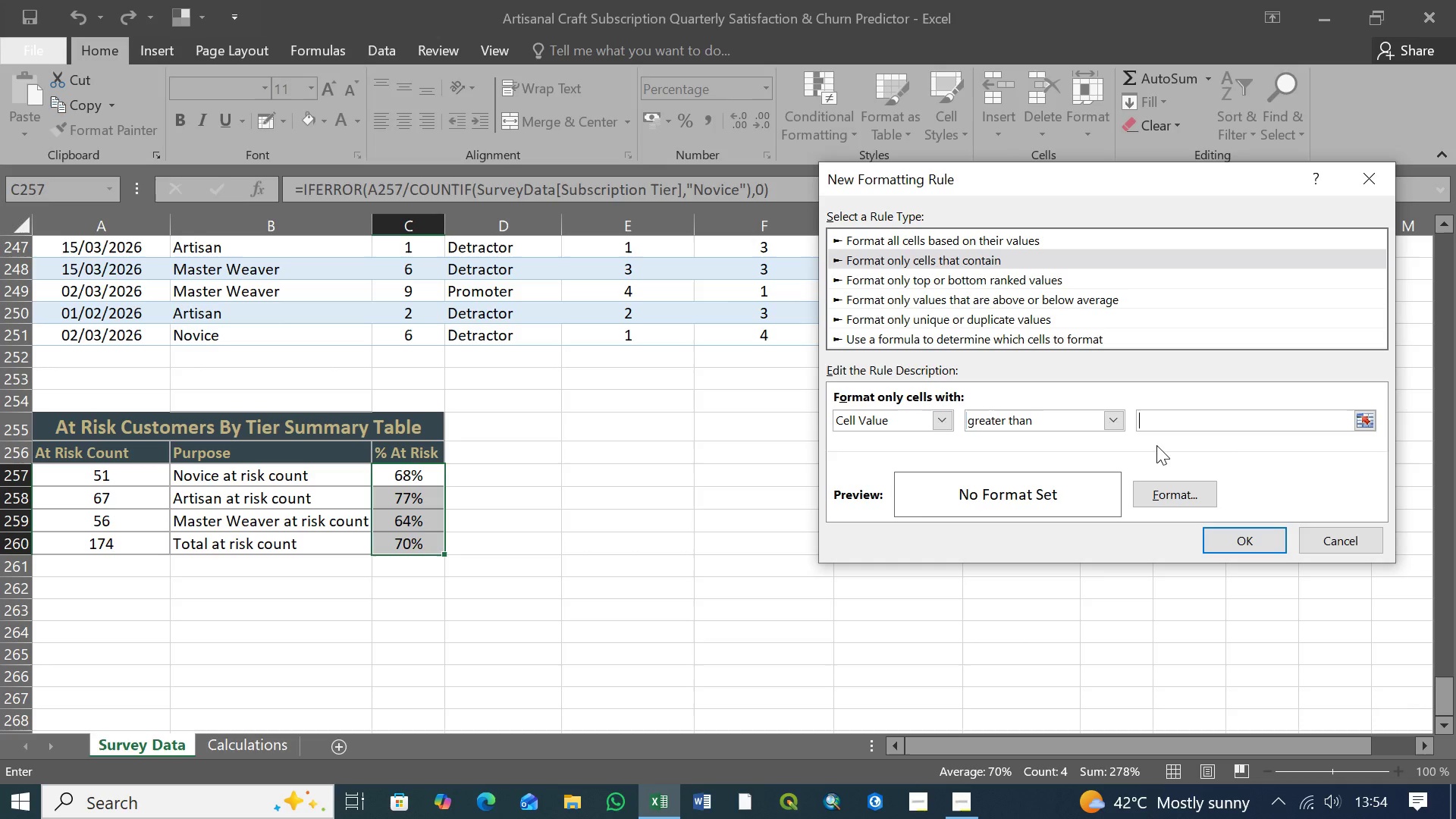 
wait(7.0)
 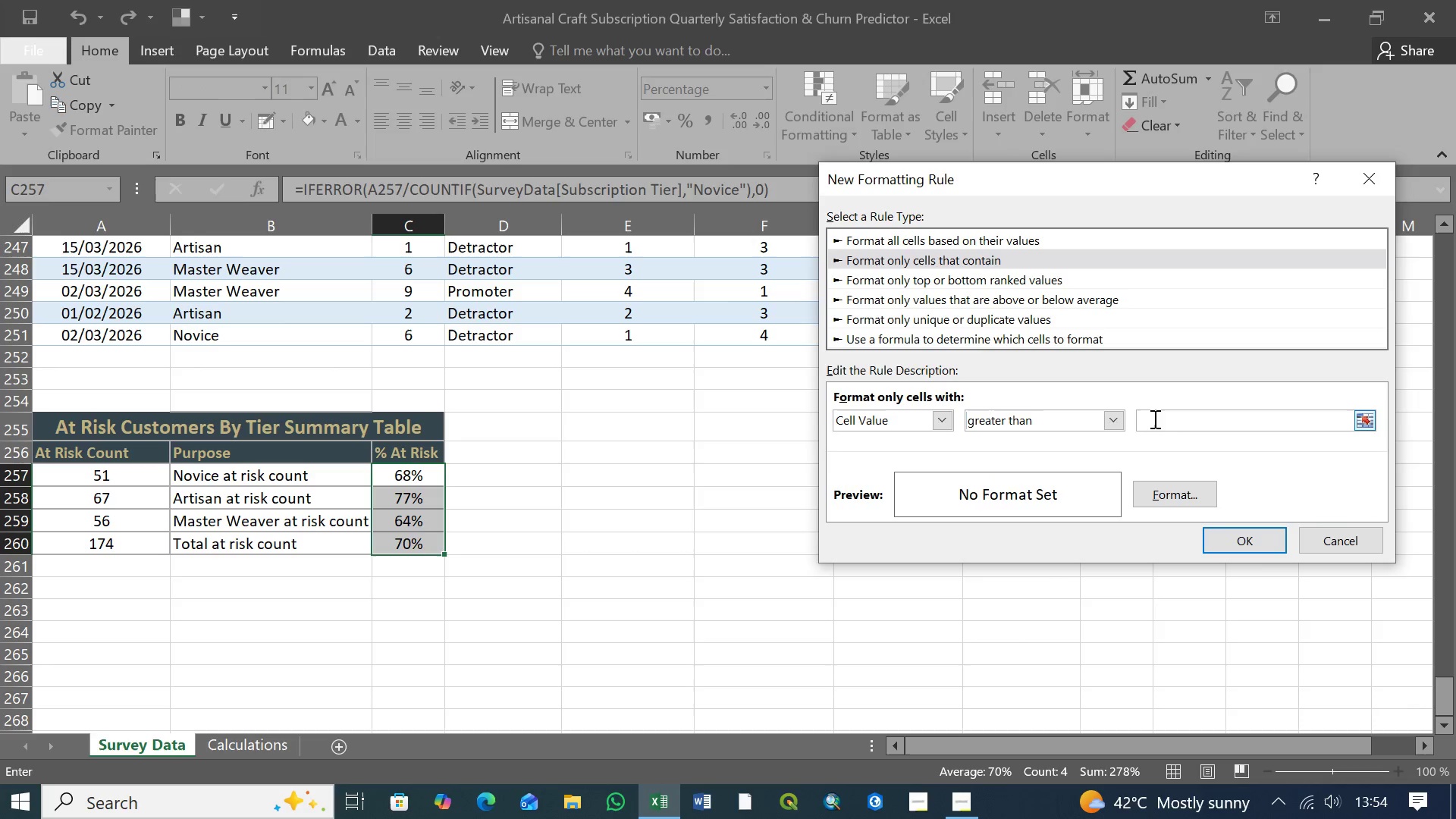 
key(0)
 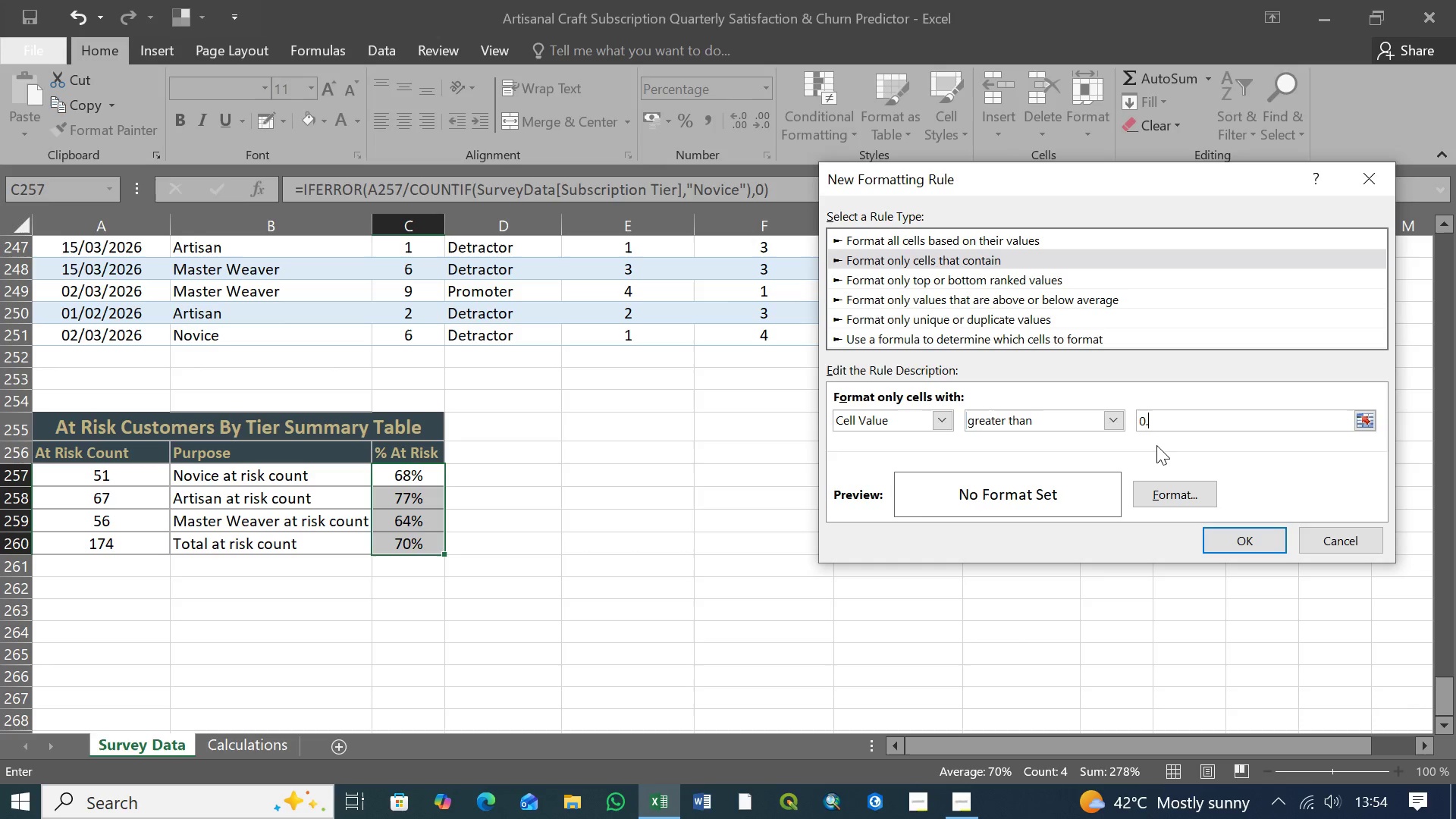 
key(Period)
 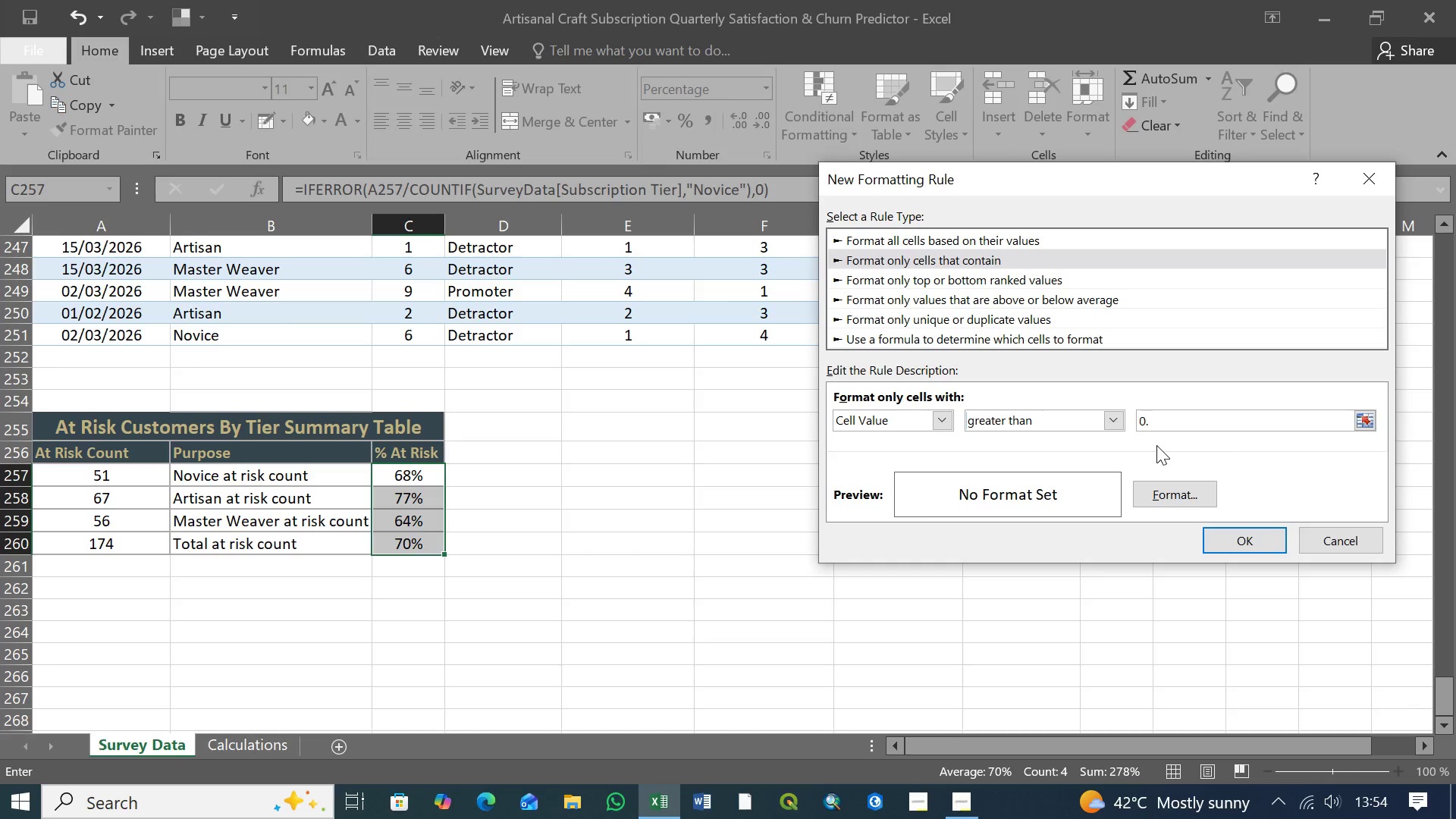 
key(2)
 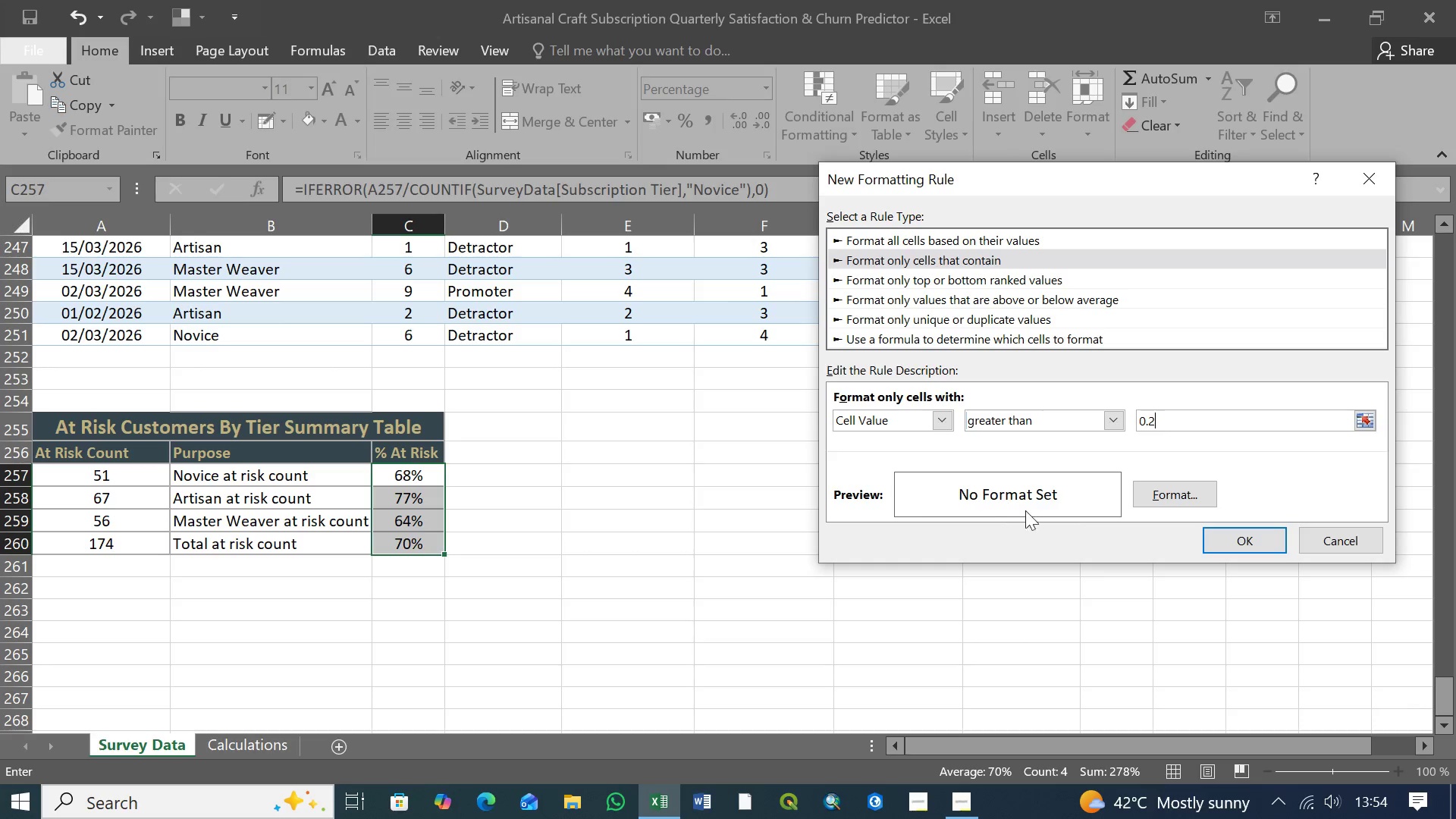 
left_click([1168, 493])
 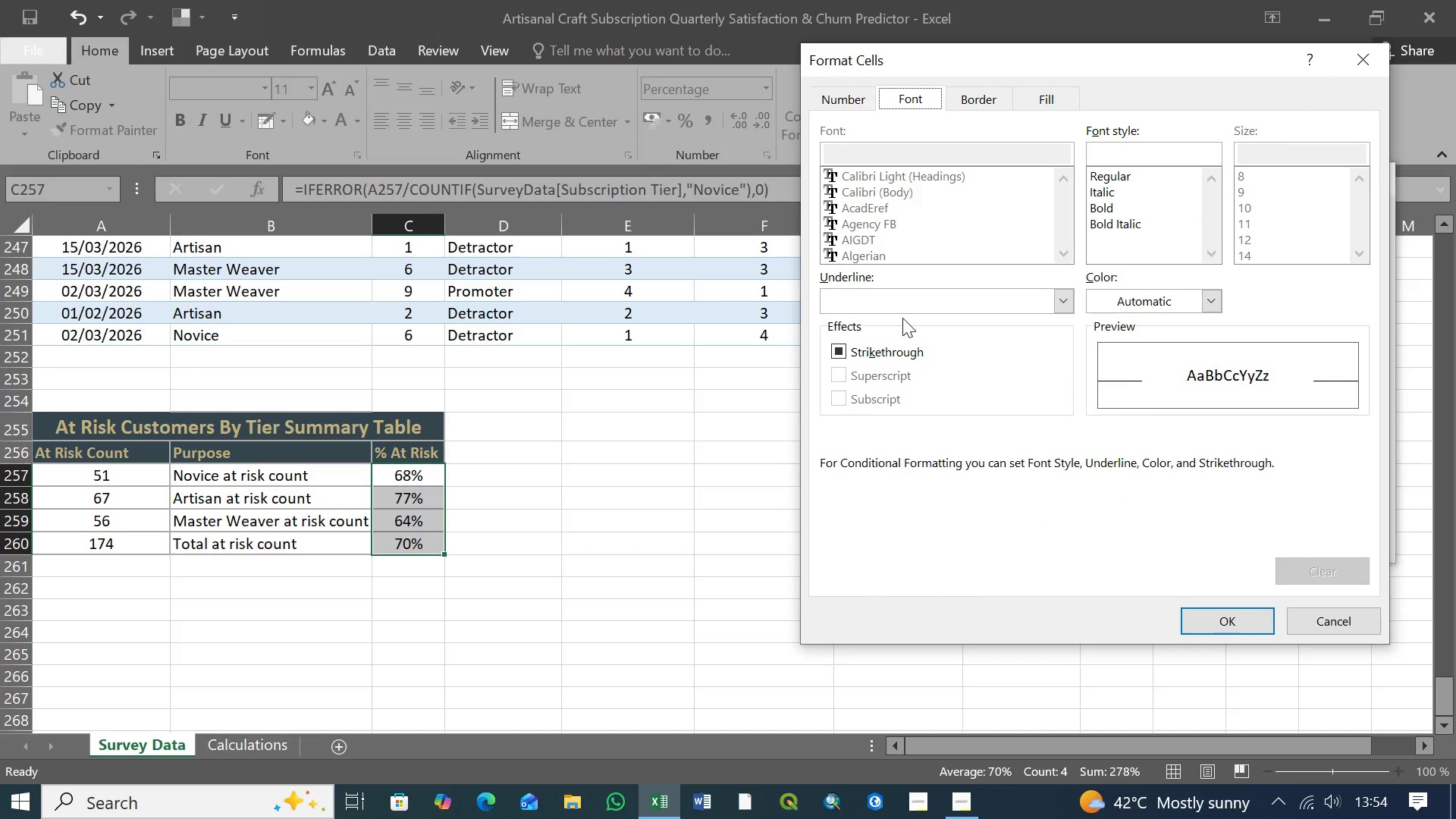 
wait(8.3)
 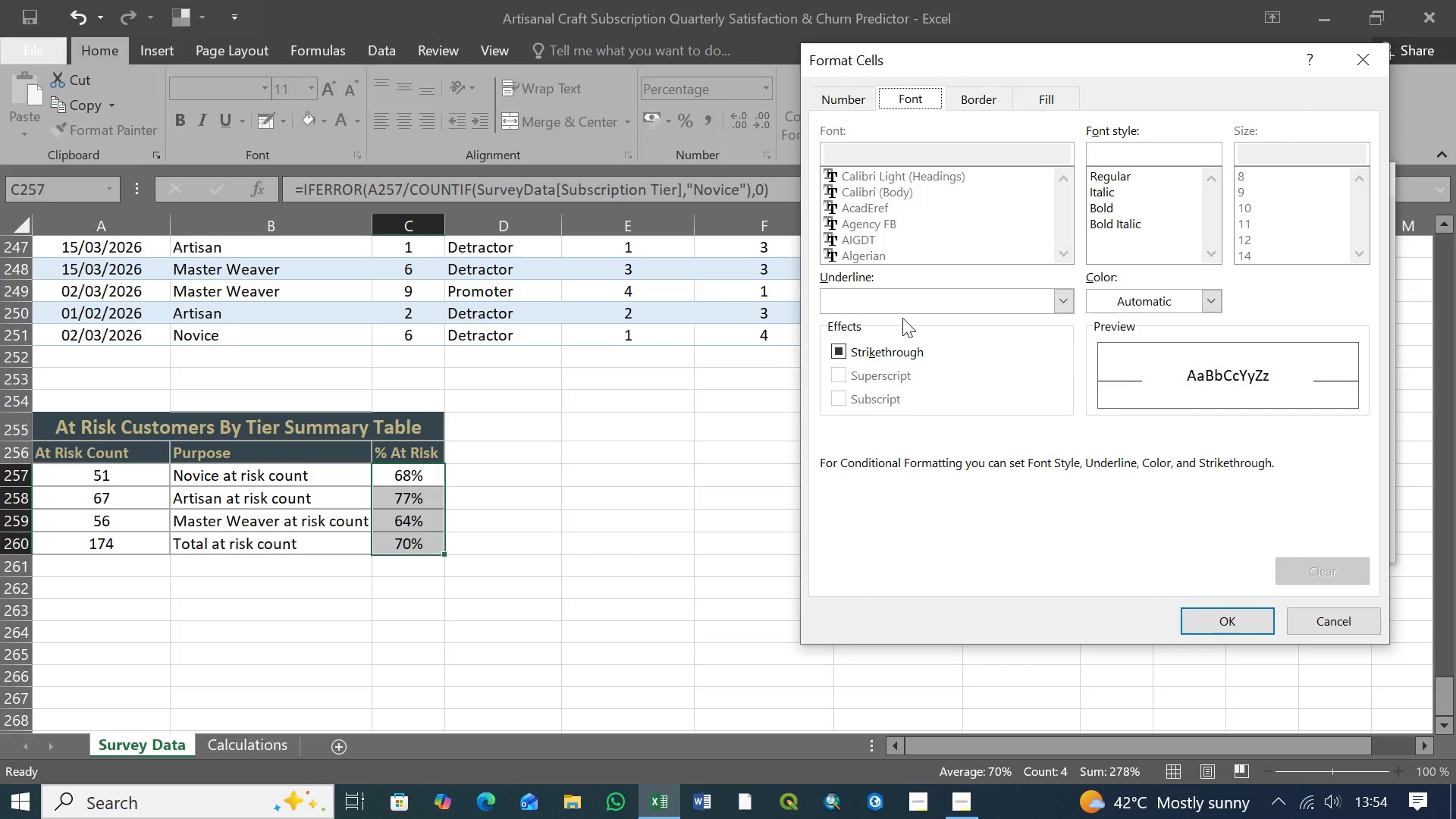 
left_click([1043, 99])
 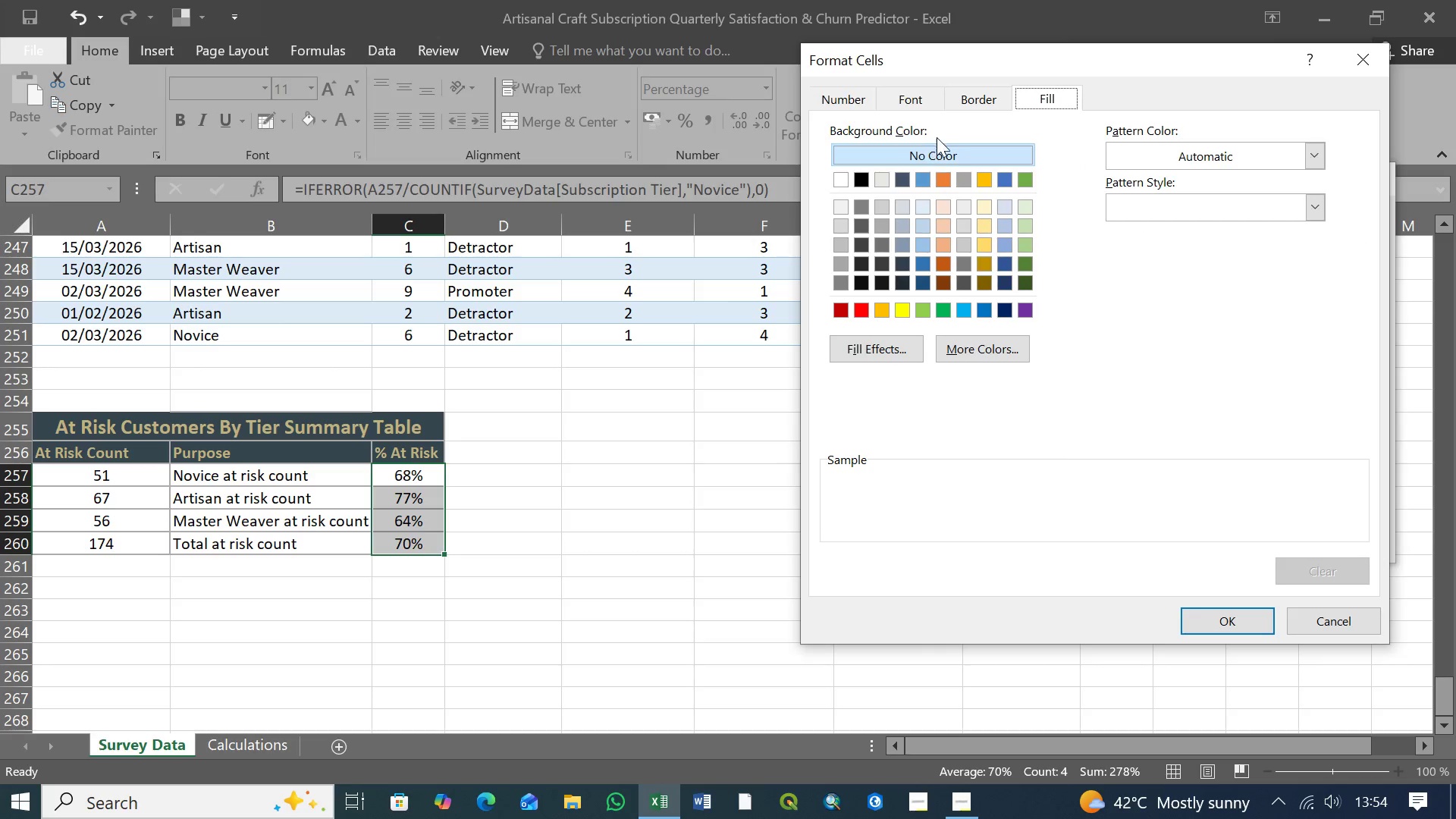 
left_click([972, 350])
 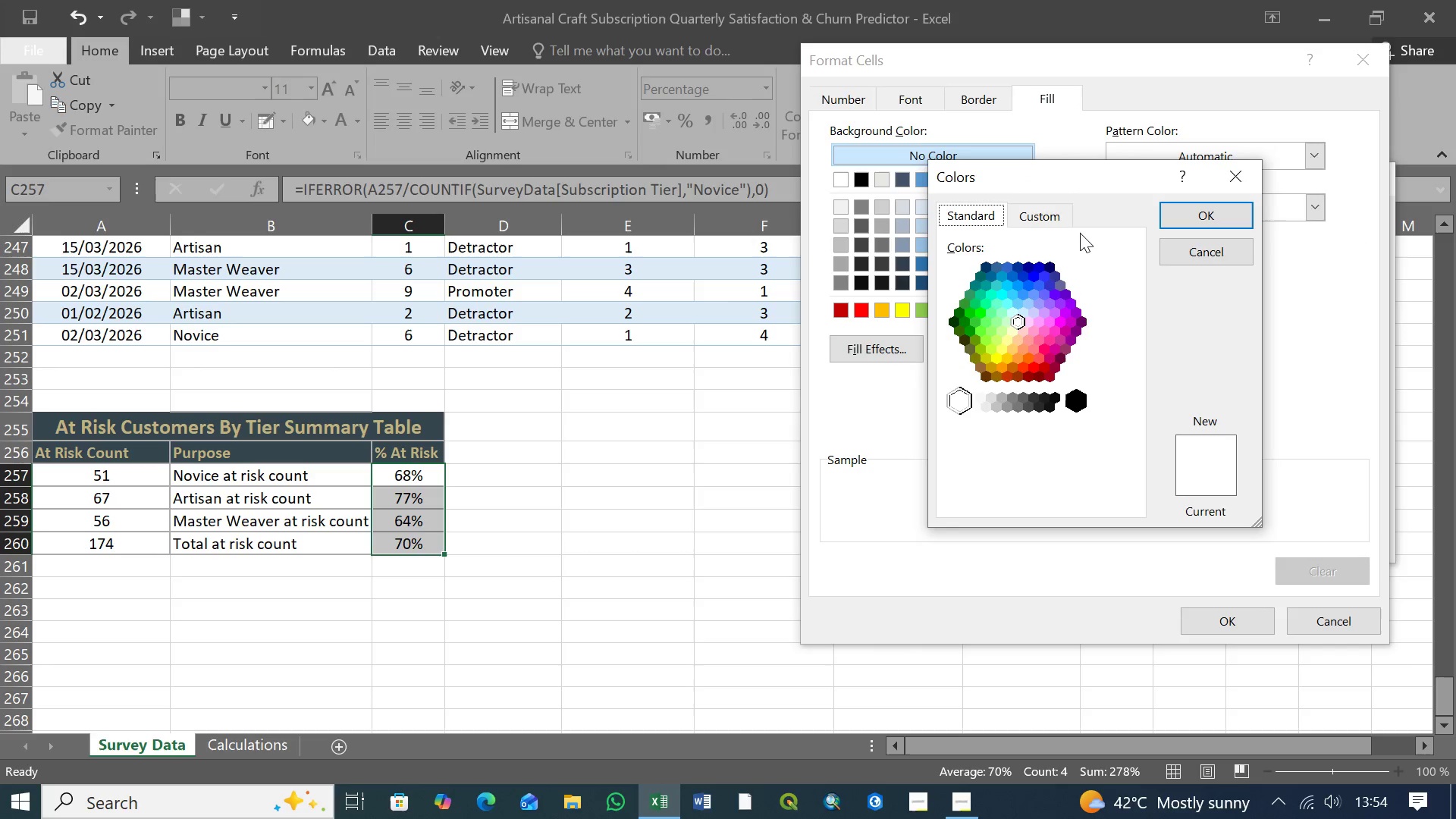 
left_click([1031, 204])
 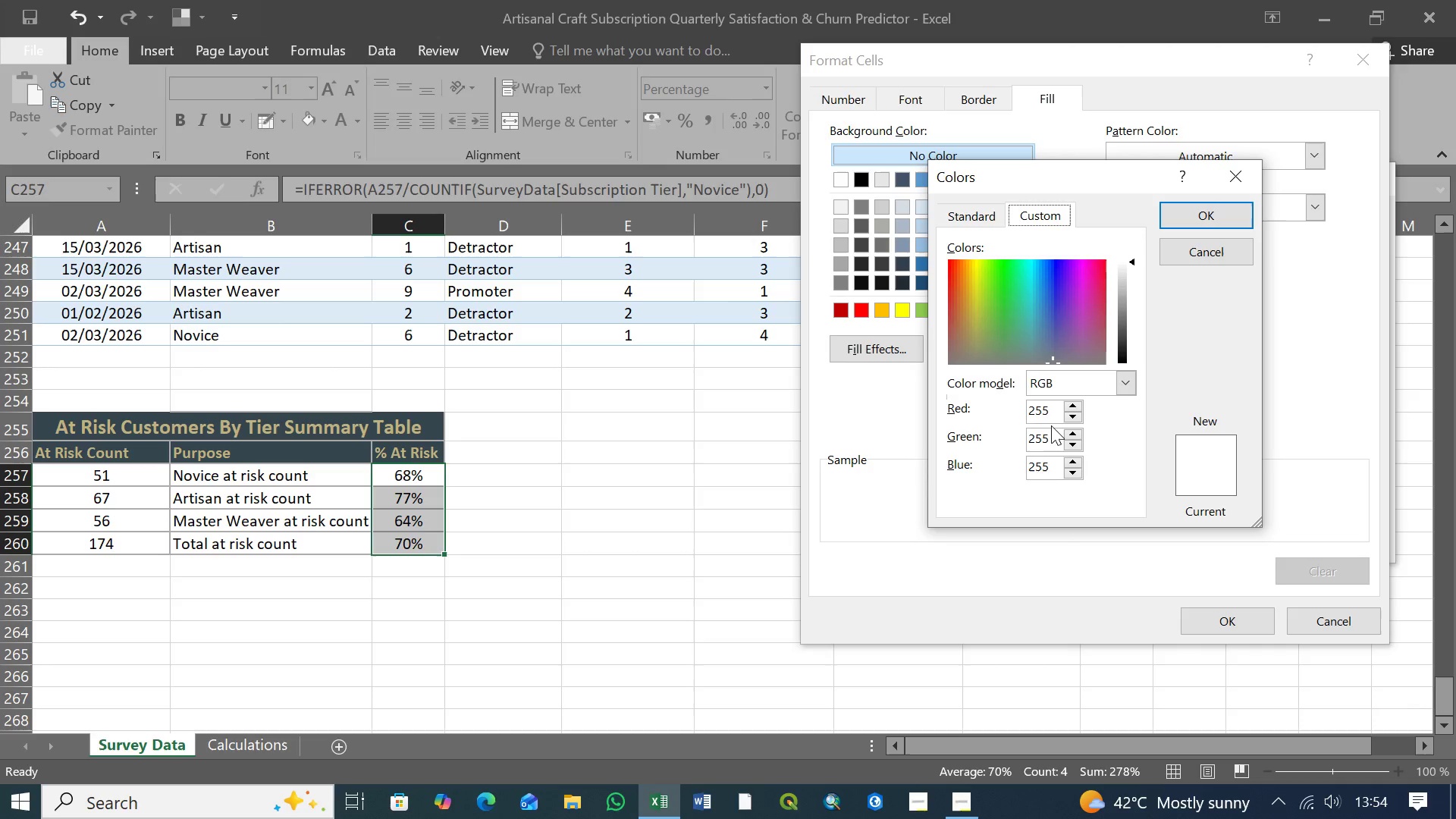 
left_click_drag(start_coordinate=[1053, 435], to_coordinate=[1009, 437])
 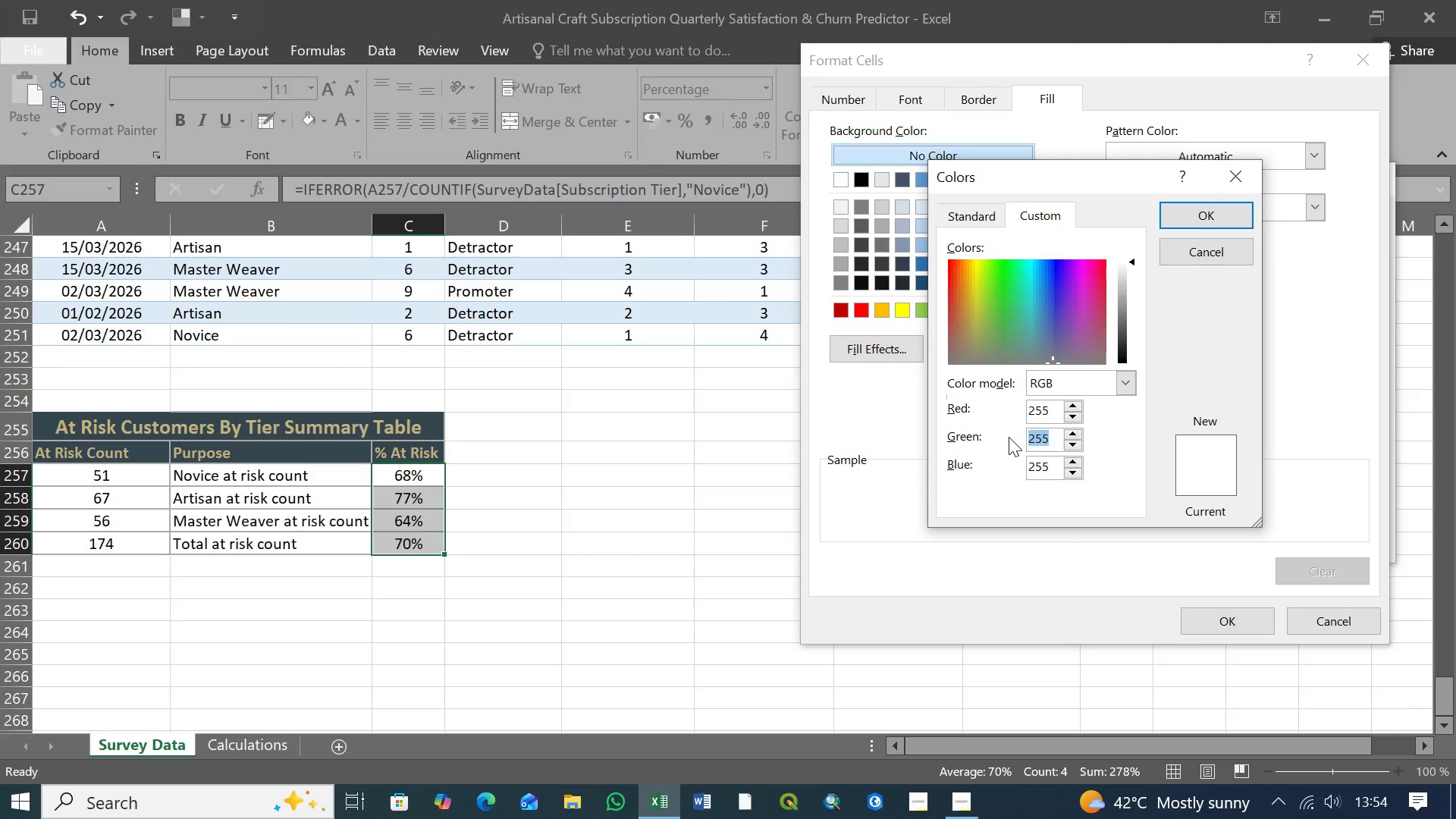 
key(0)
 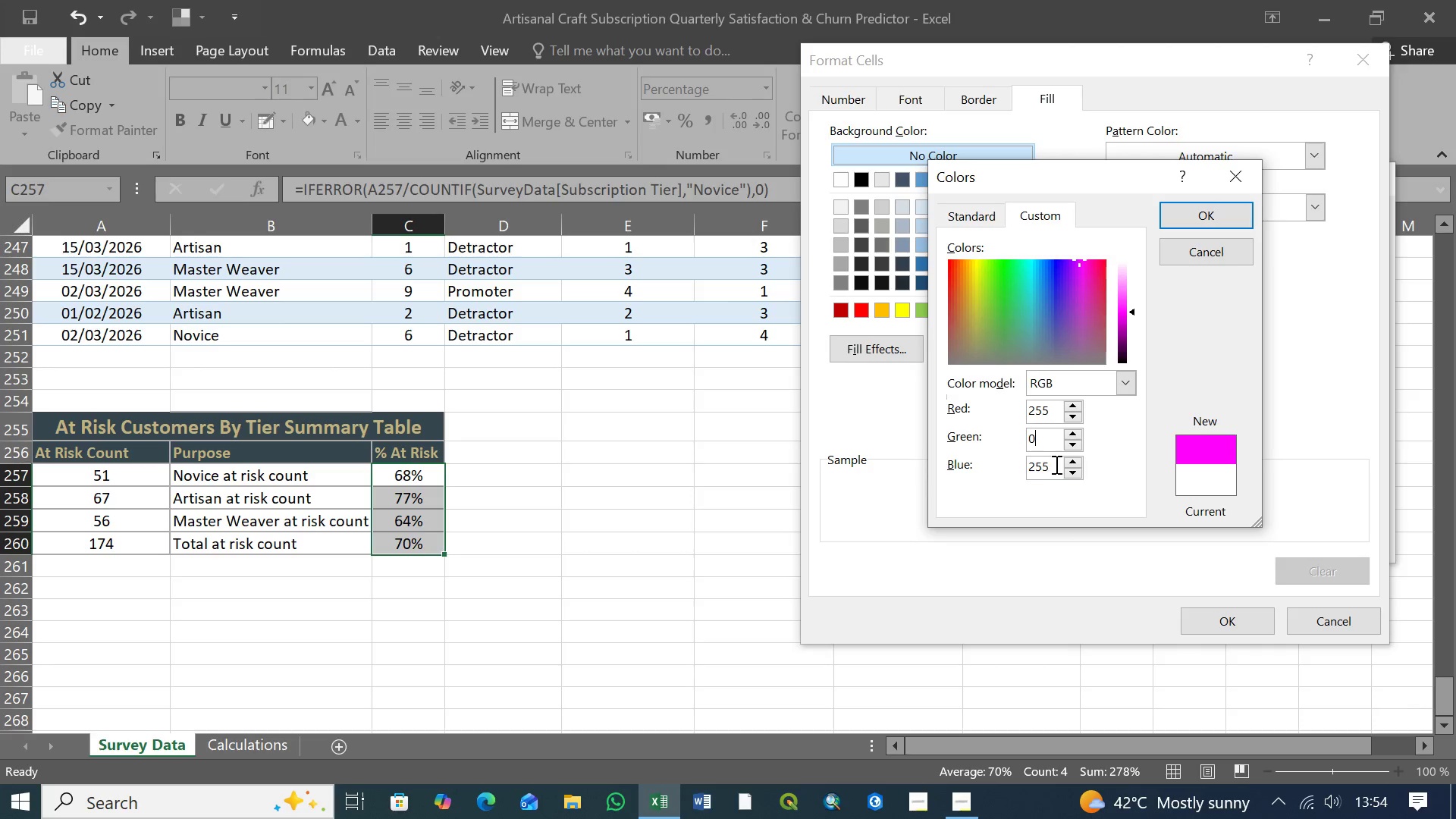 
left_click_drag(start_coordinate=[1055, 464], to_coordinate=[1006, 464])
 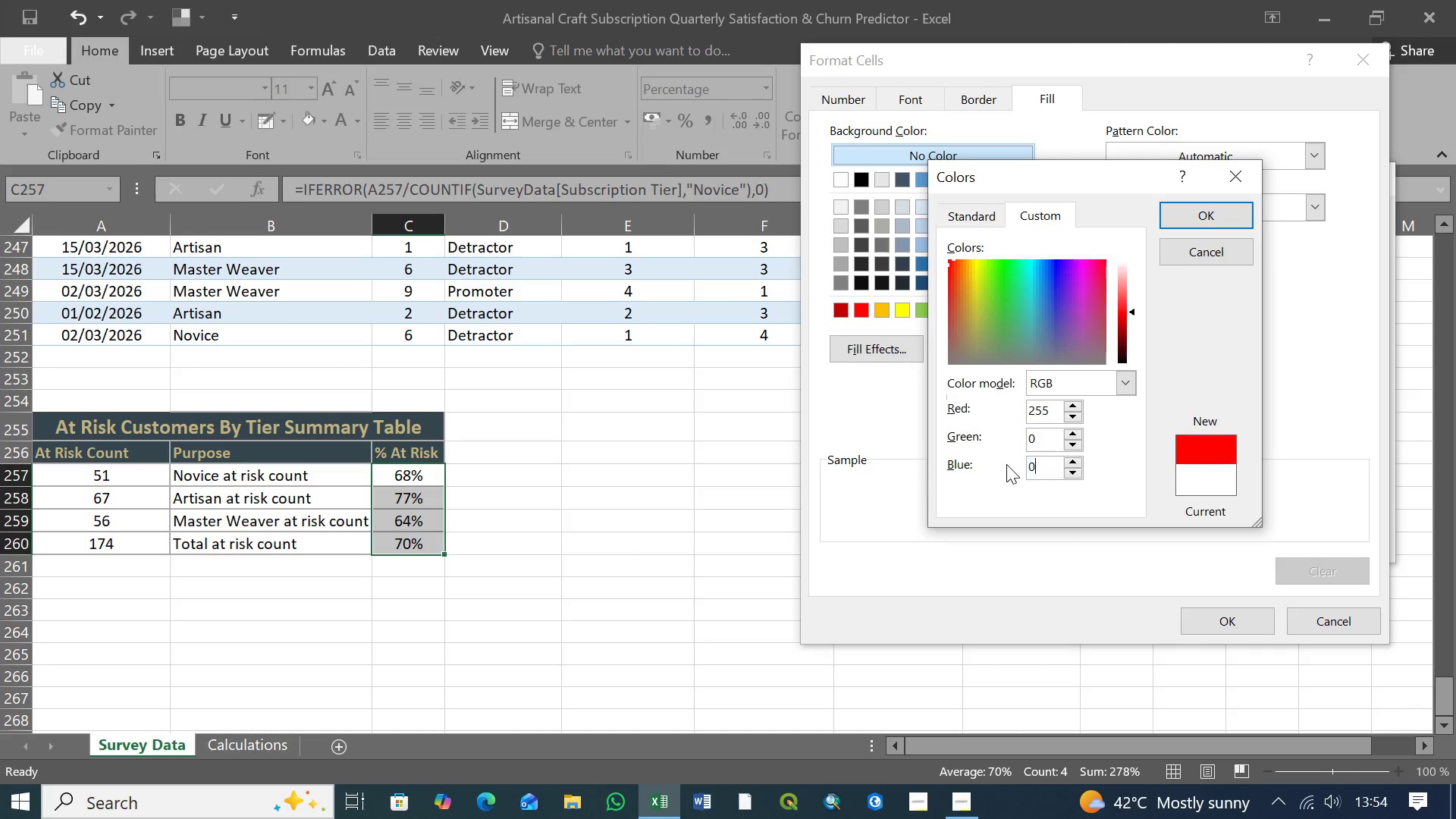 
key(0)
 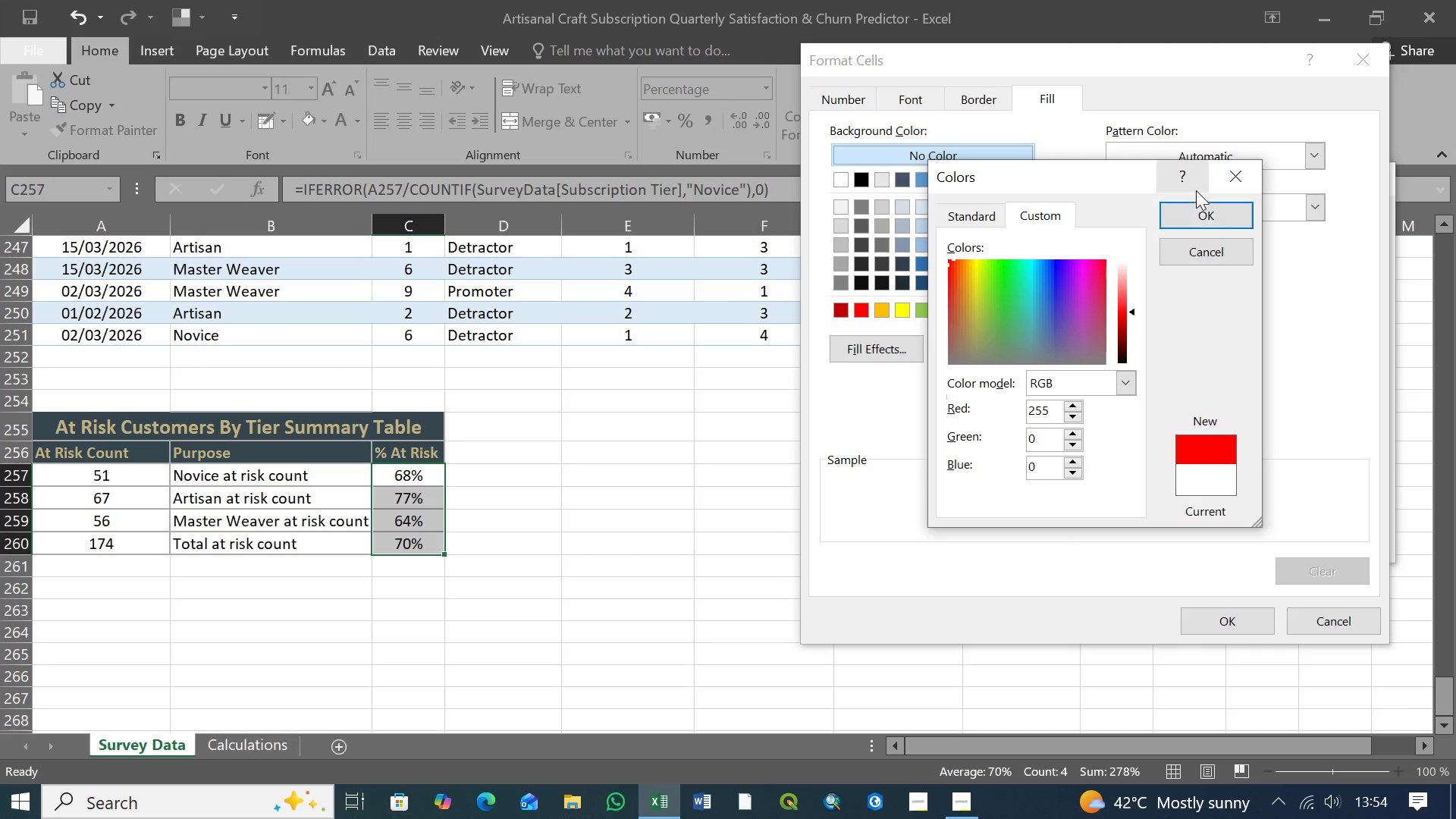 
left_click([1216, 210])
 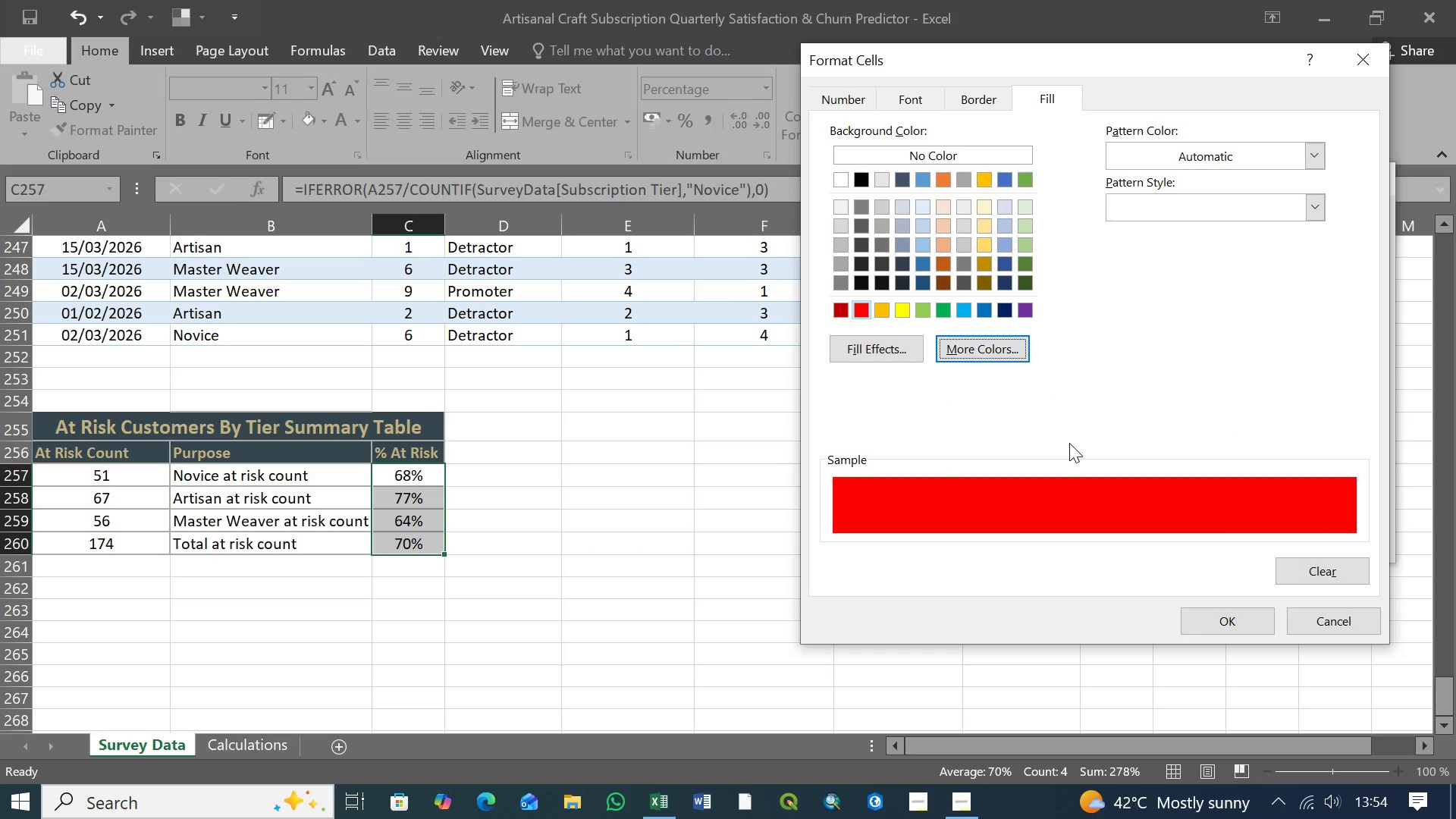 
wait(5.2)
 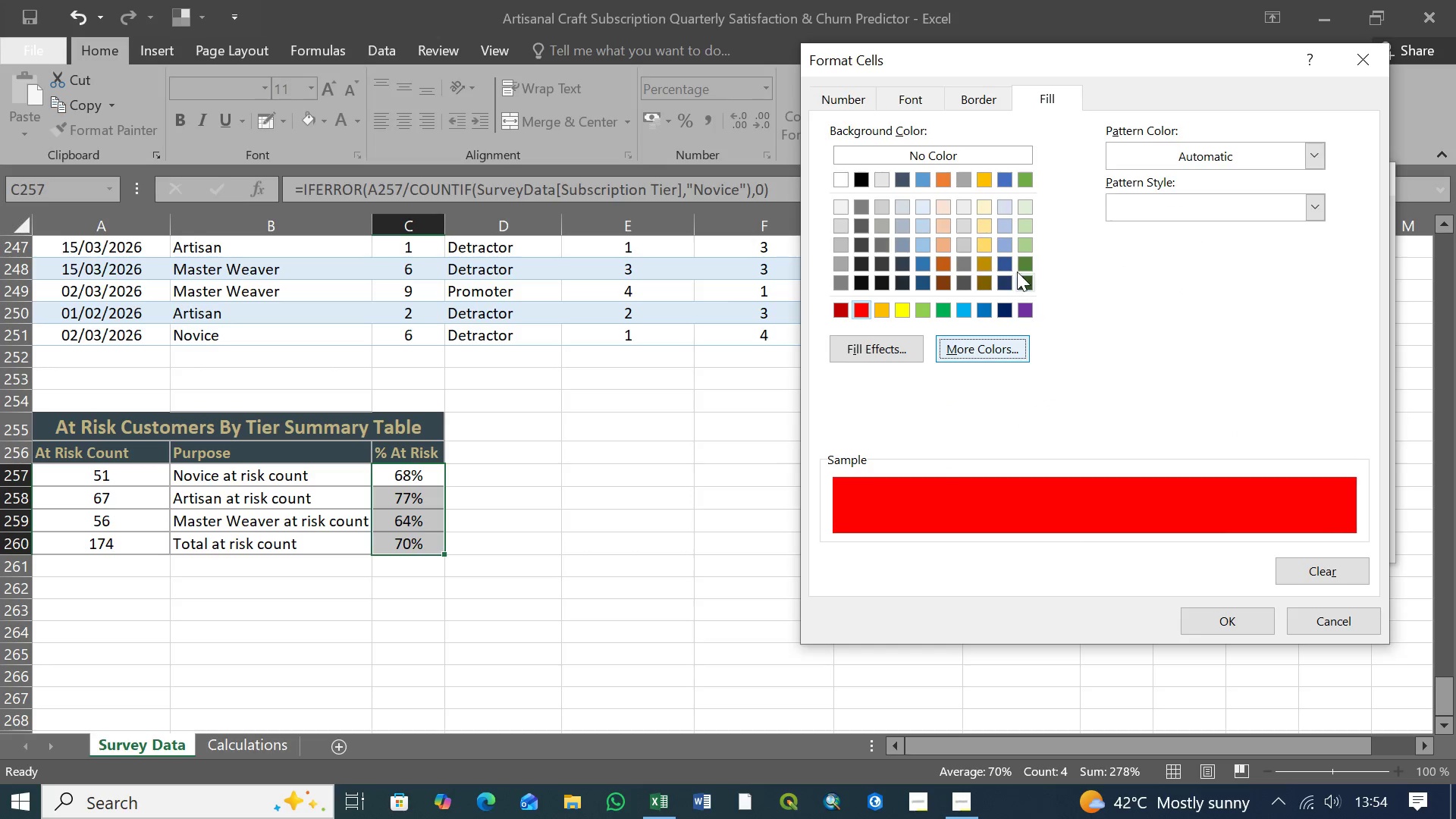 
left_click([918, 100])
 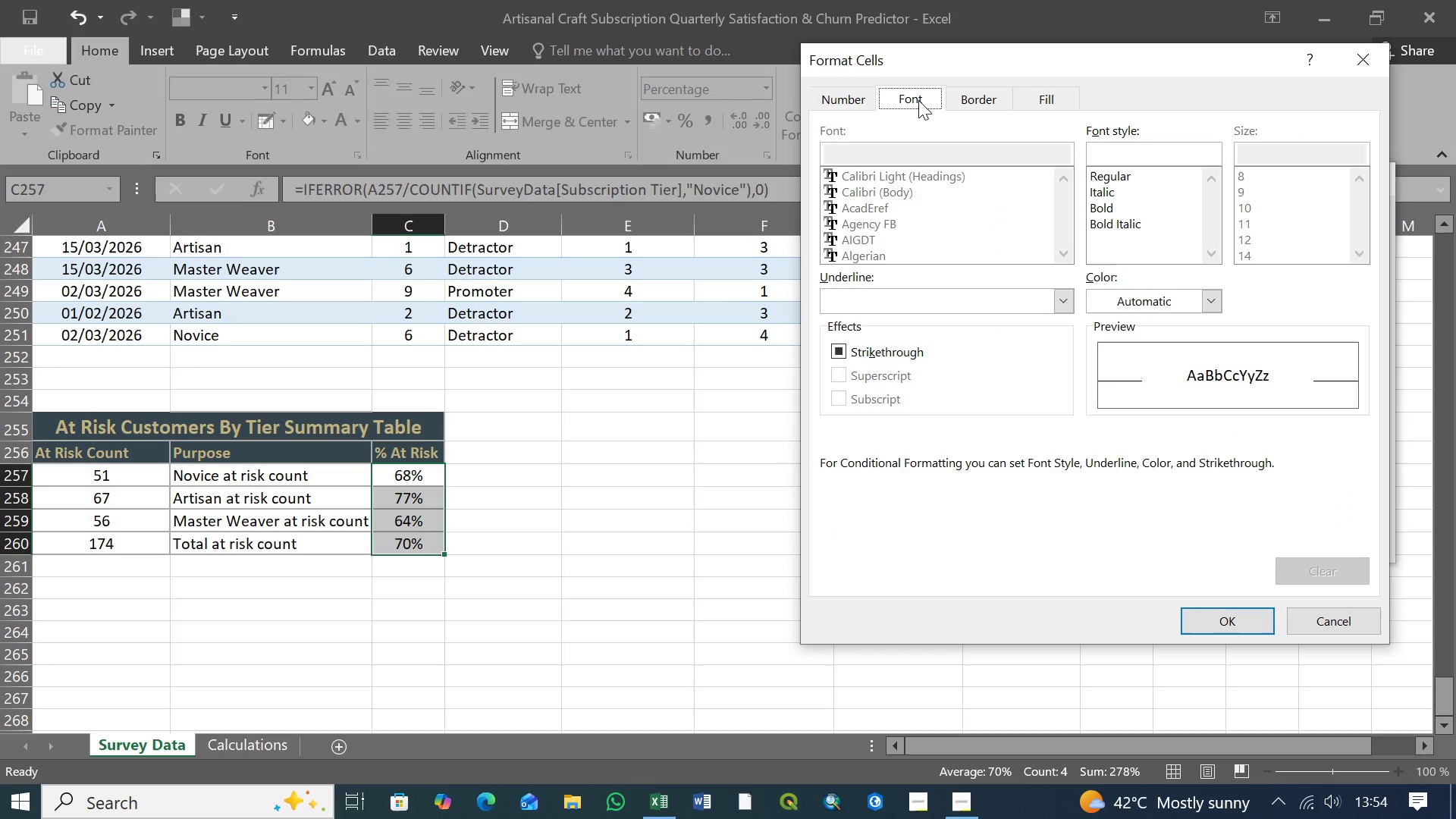 
left_click([918, 100])
 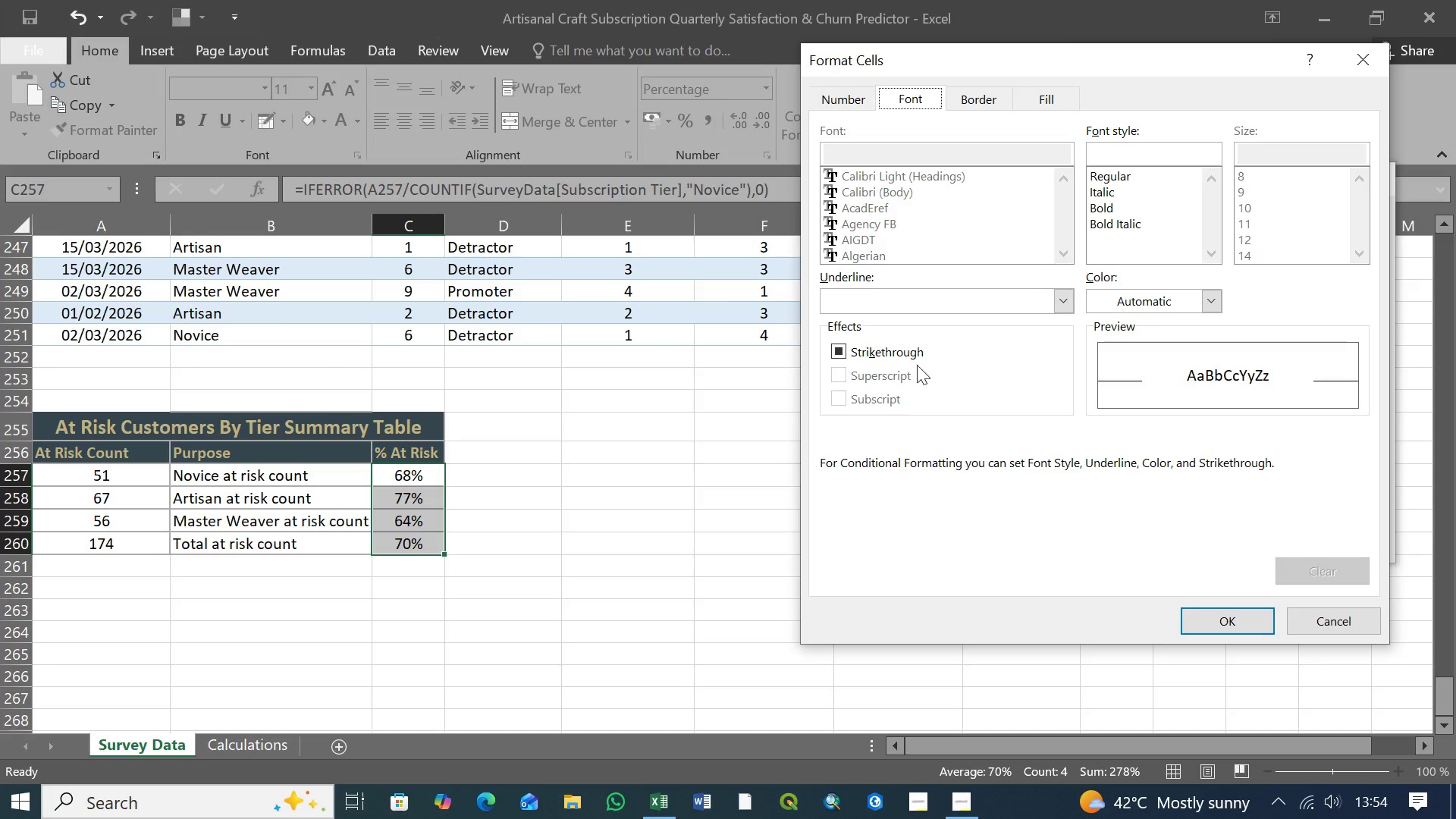 
wait(5.77)
 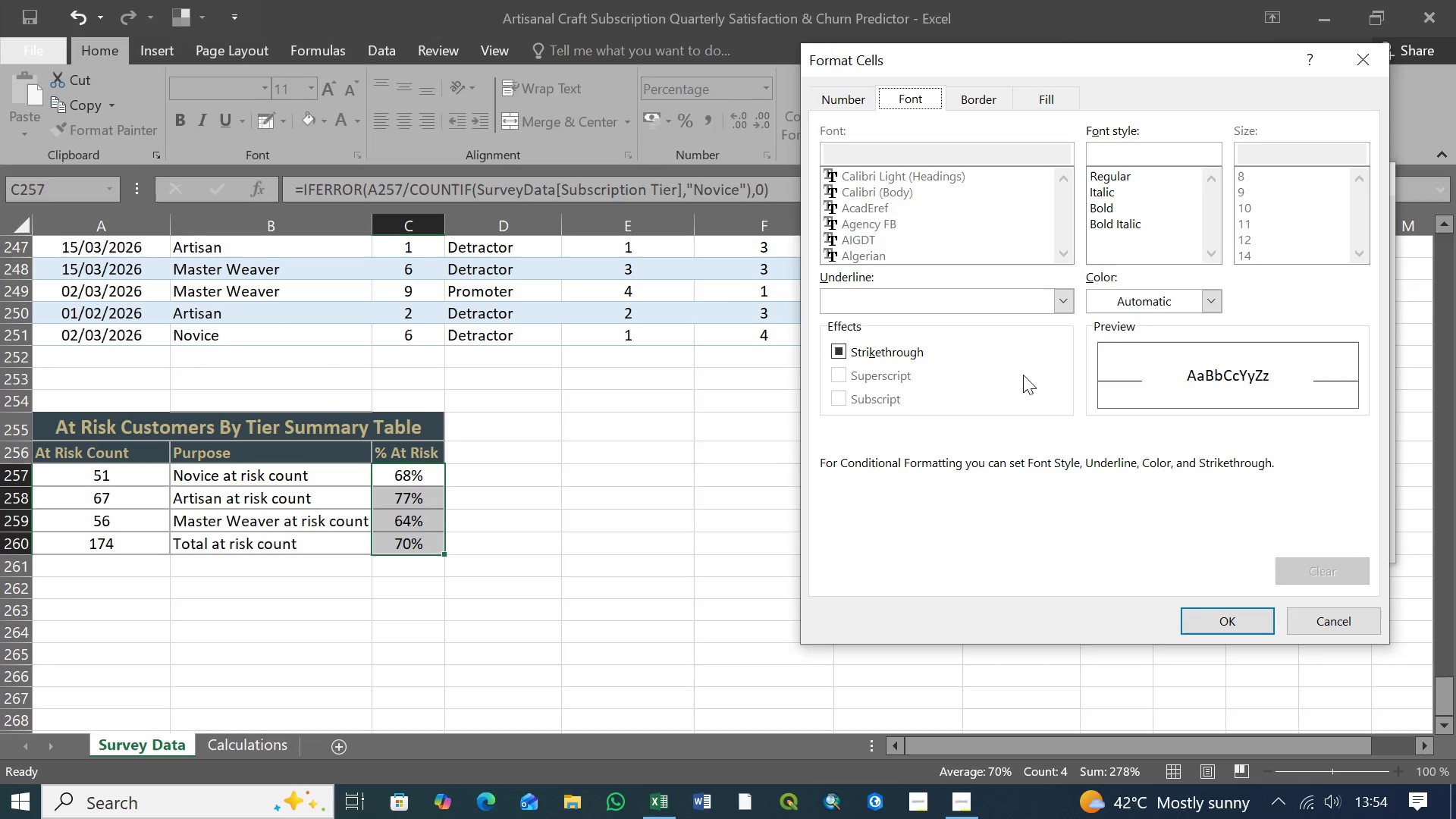 
left_click([1209, 302])
 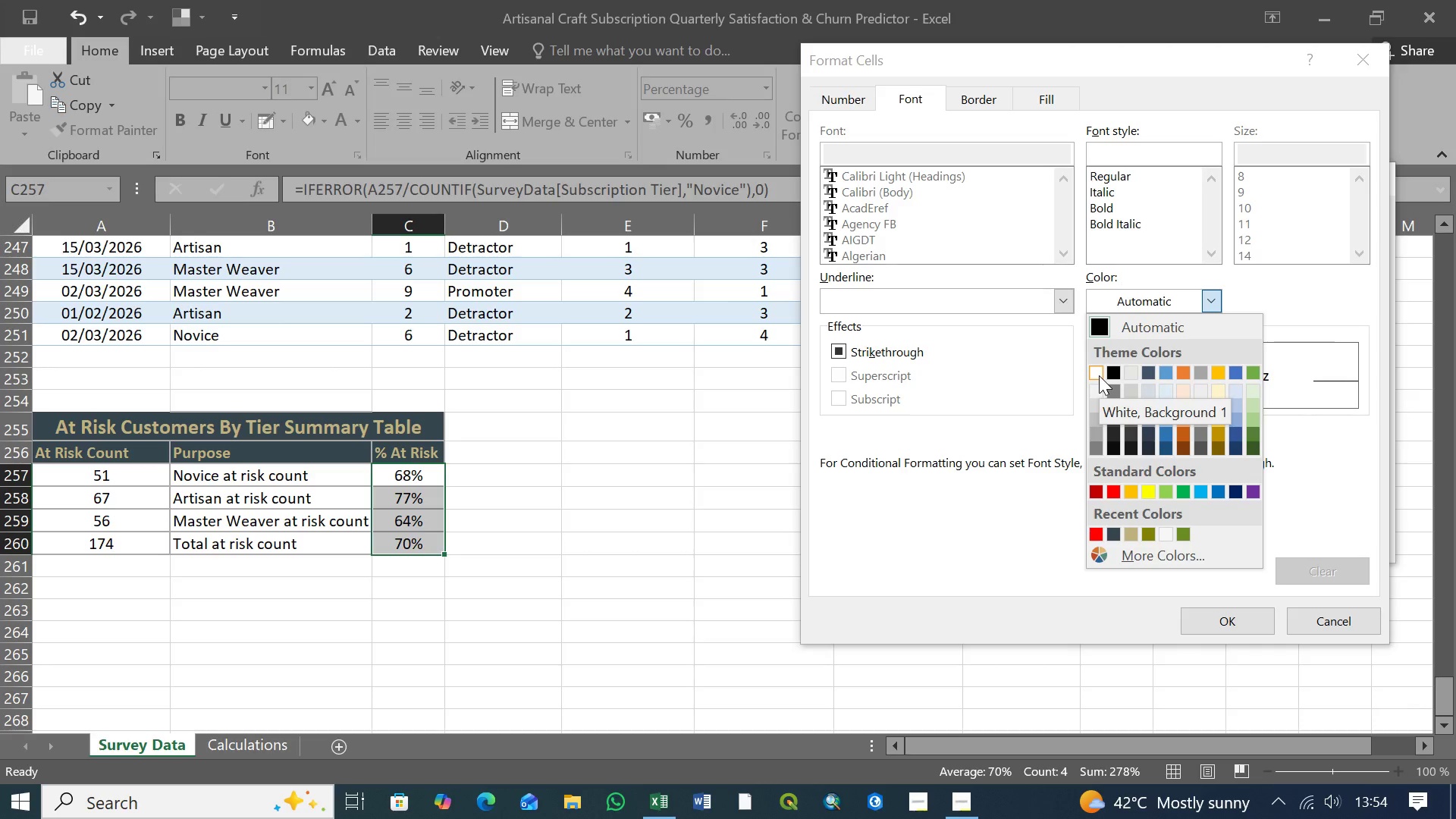 
left_click([1099, 375])
 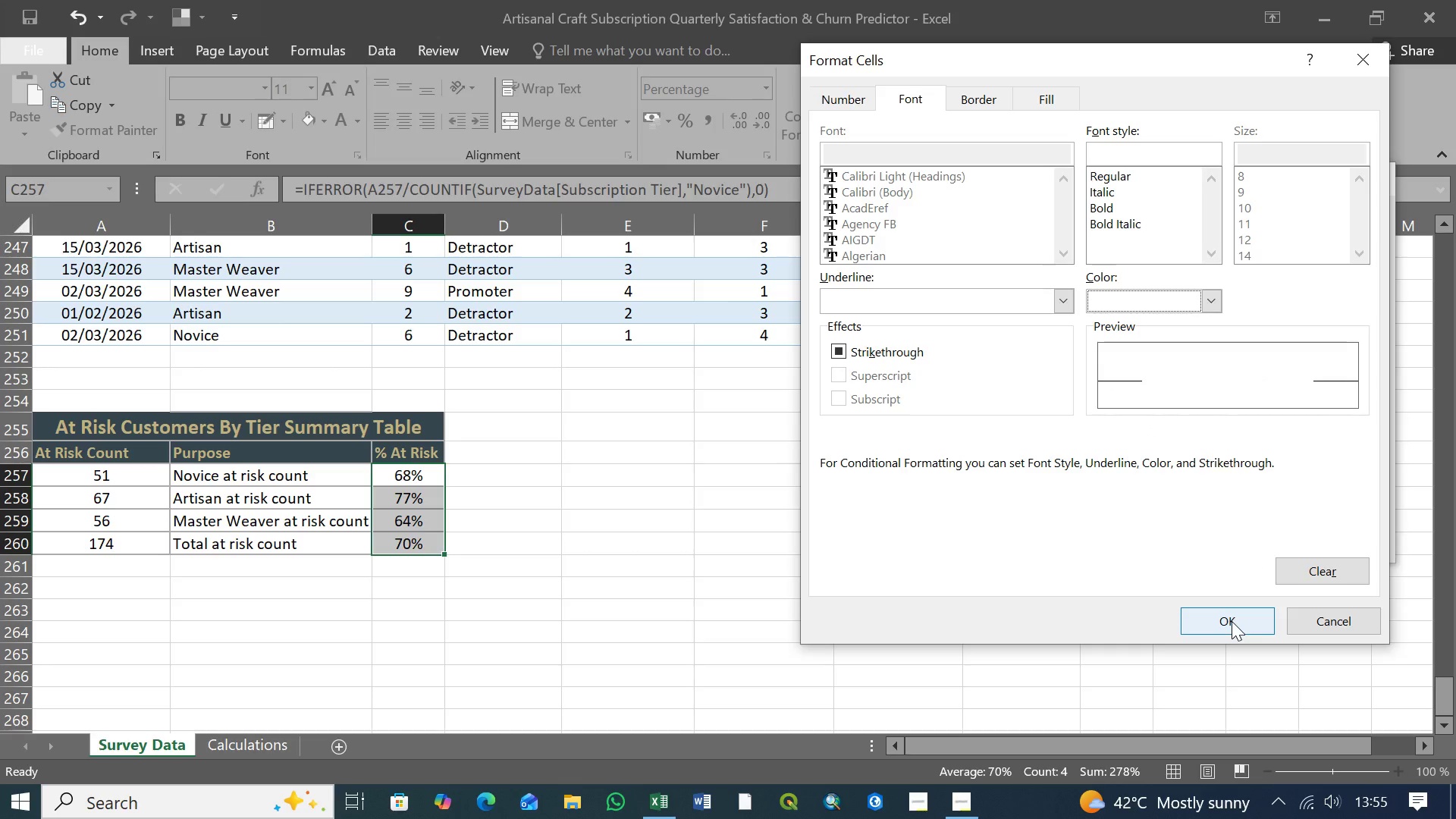 
left_click([1232, 621])
 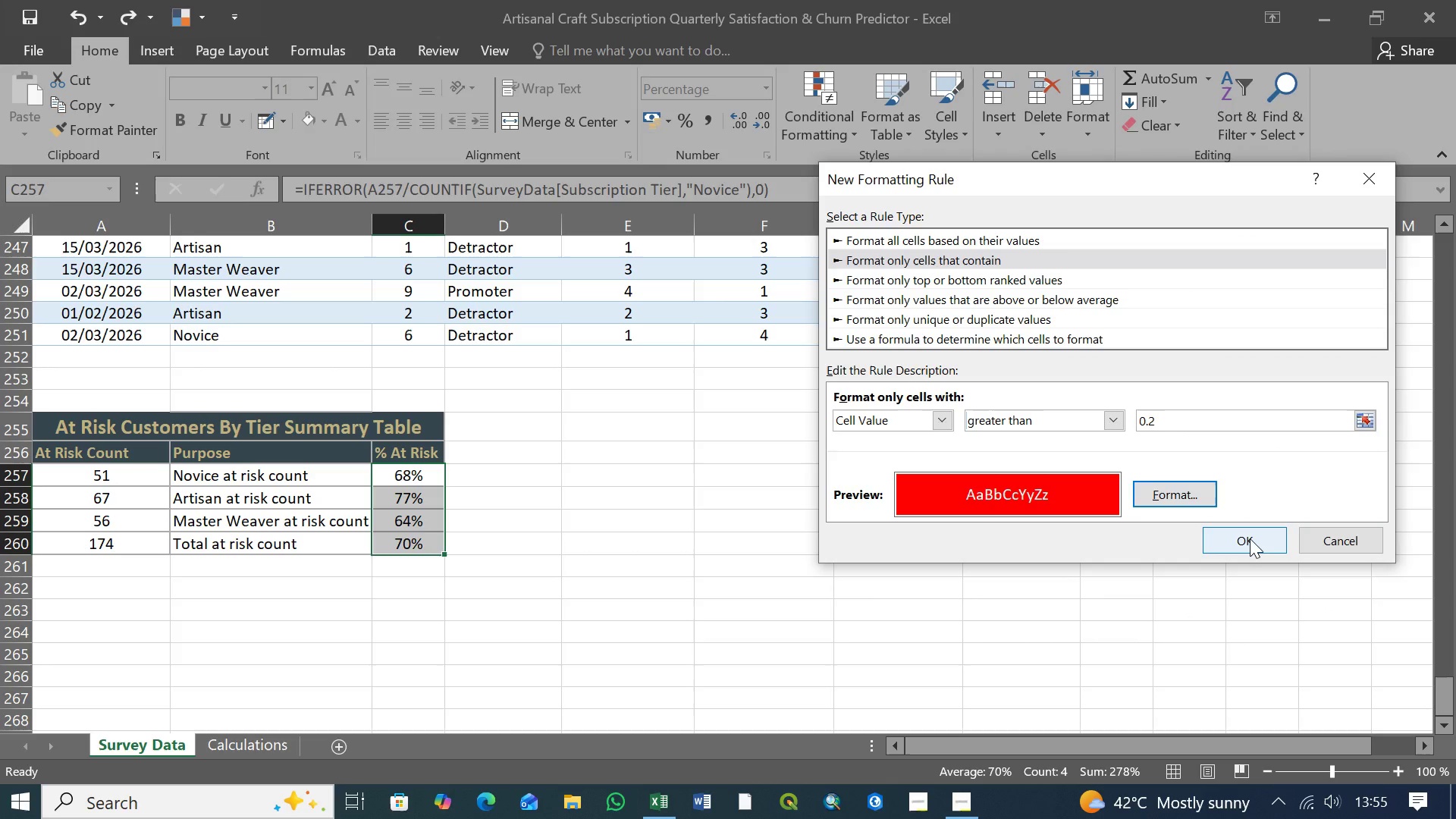 
left_click([1250, 538])
 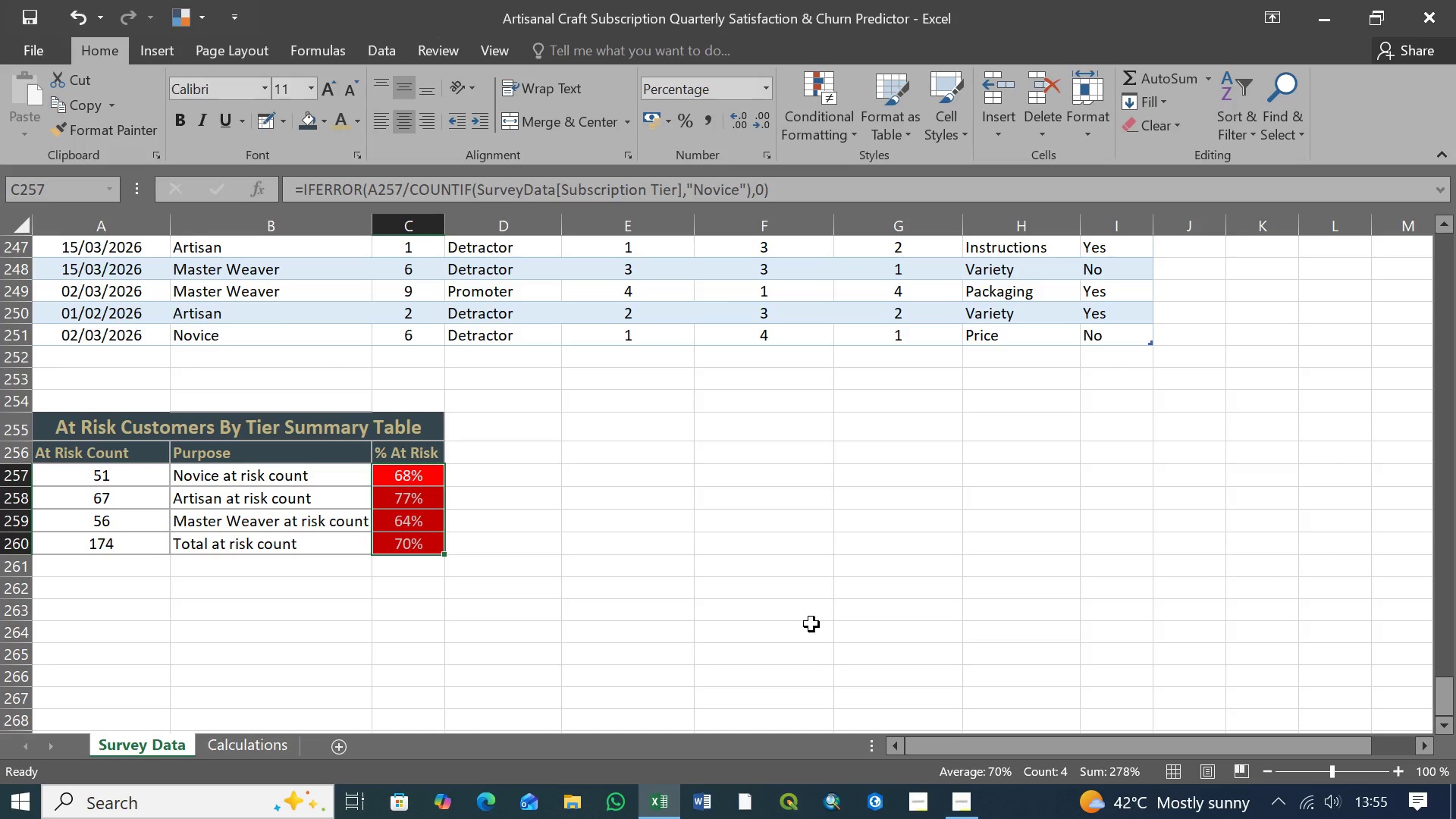 
wait(20.12)
 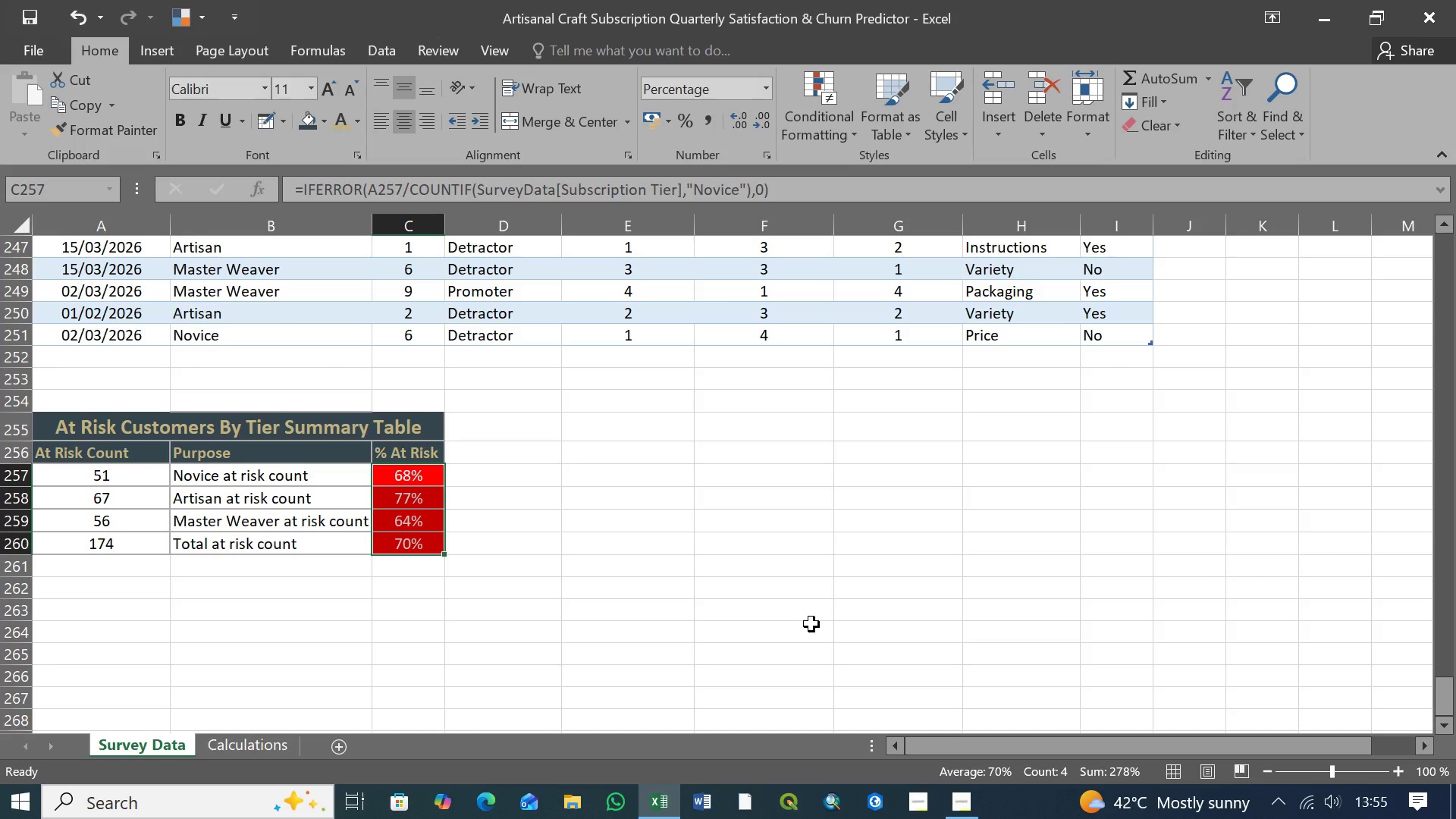 
left_click([526, 485])
 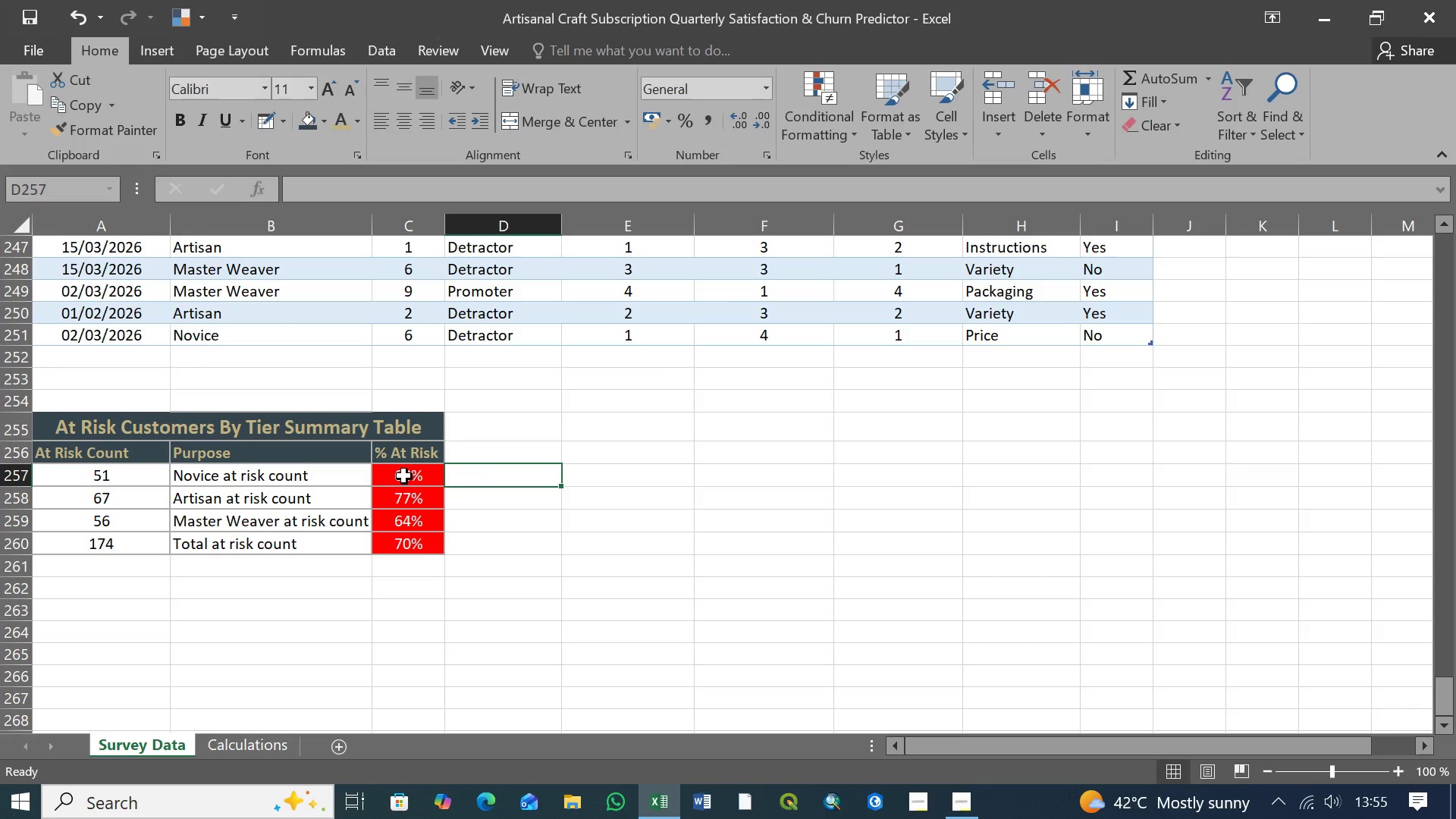 
left_click([405, 476])
 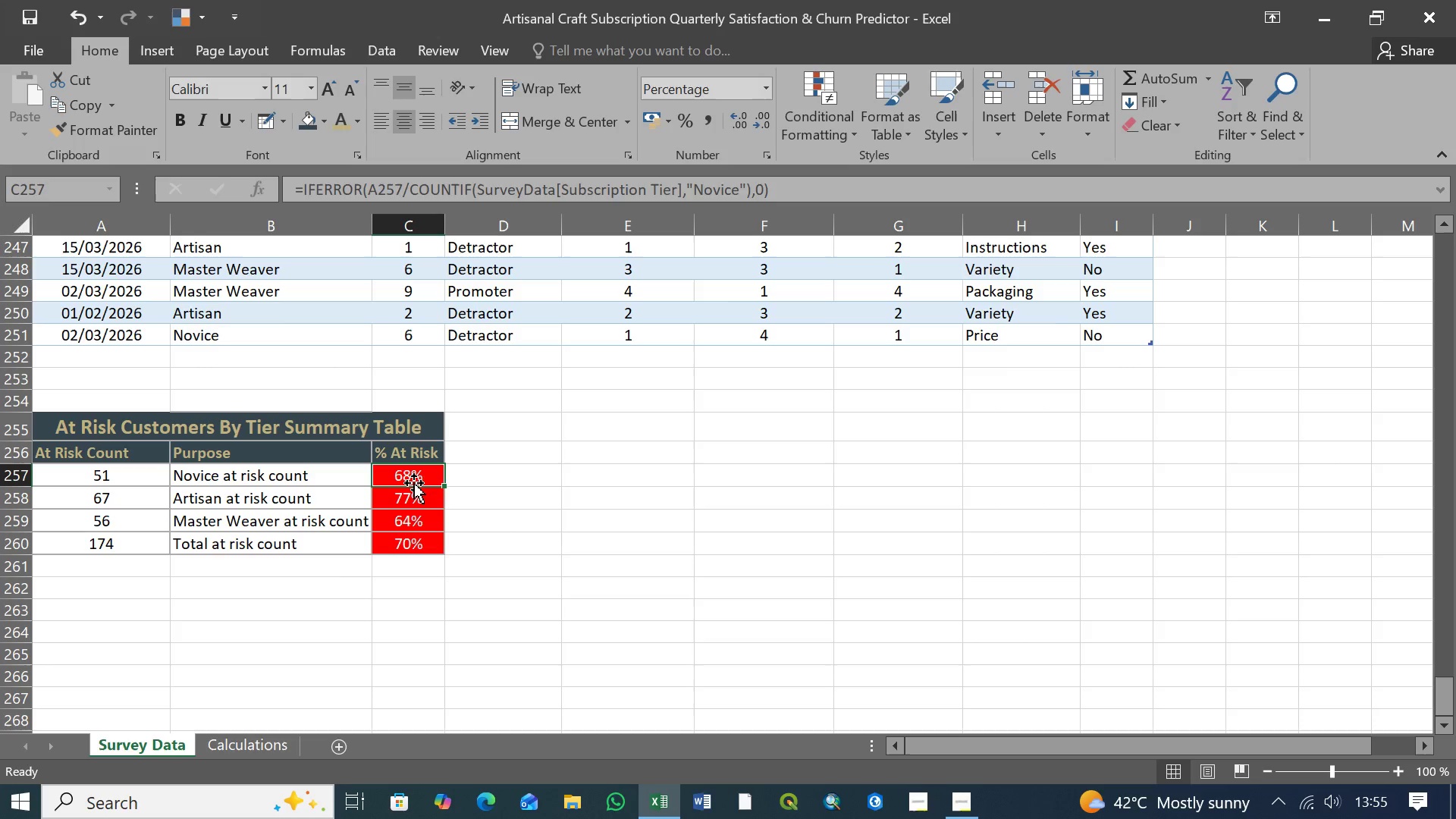 
hold_key(key=ShiftLeft, duration=0.95)
left_click([428, 553])
 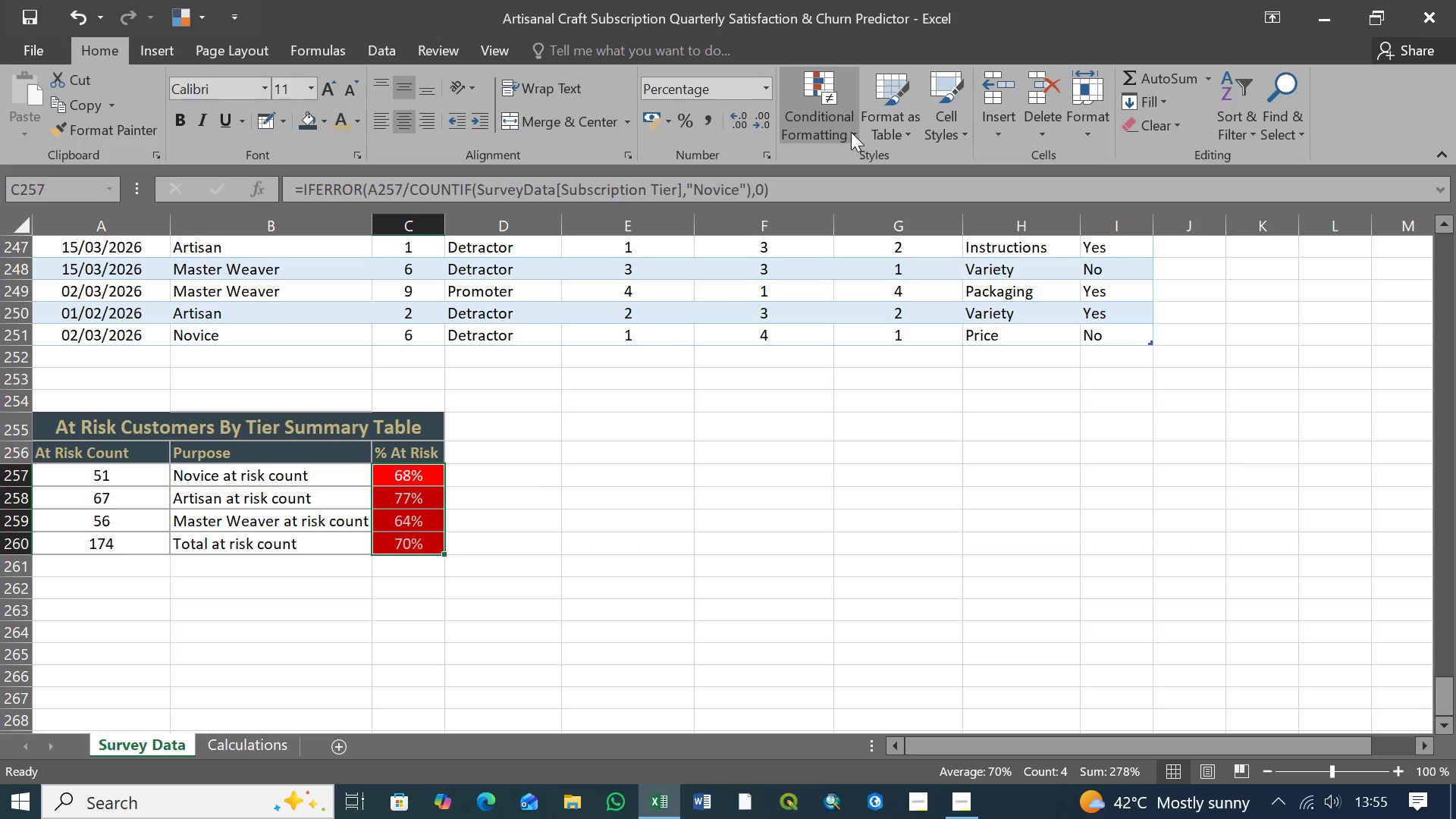 
left_click([852, 134])
 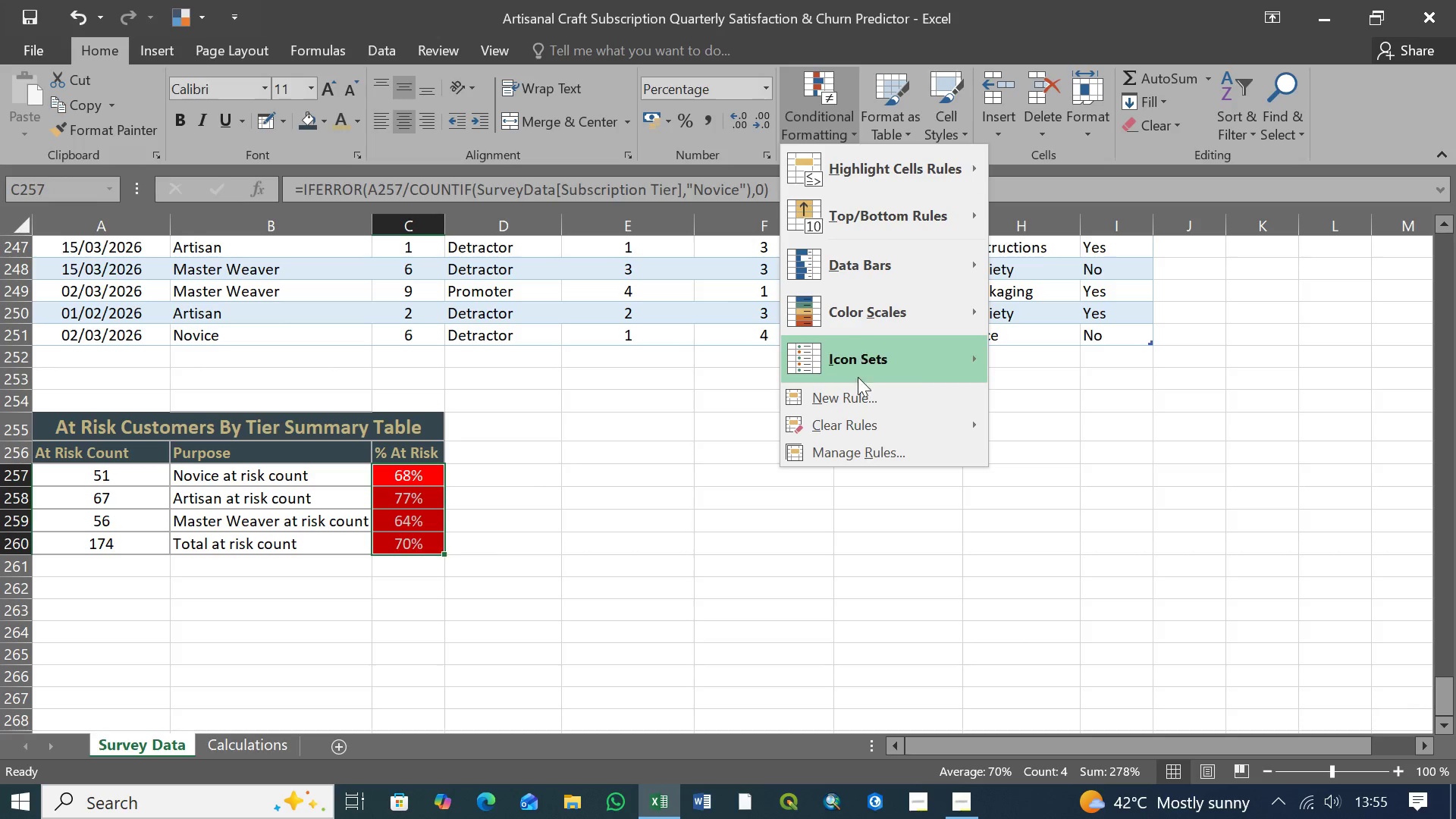 
left_click([858, 389])
 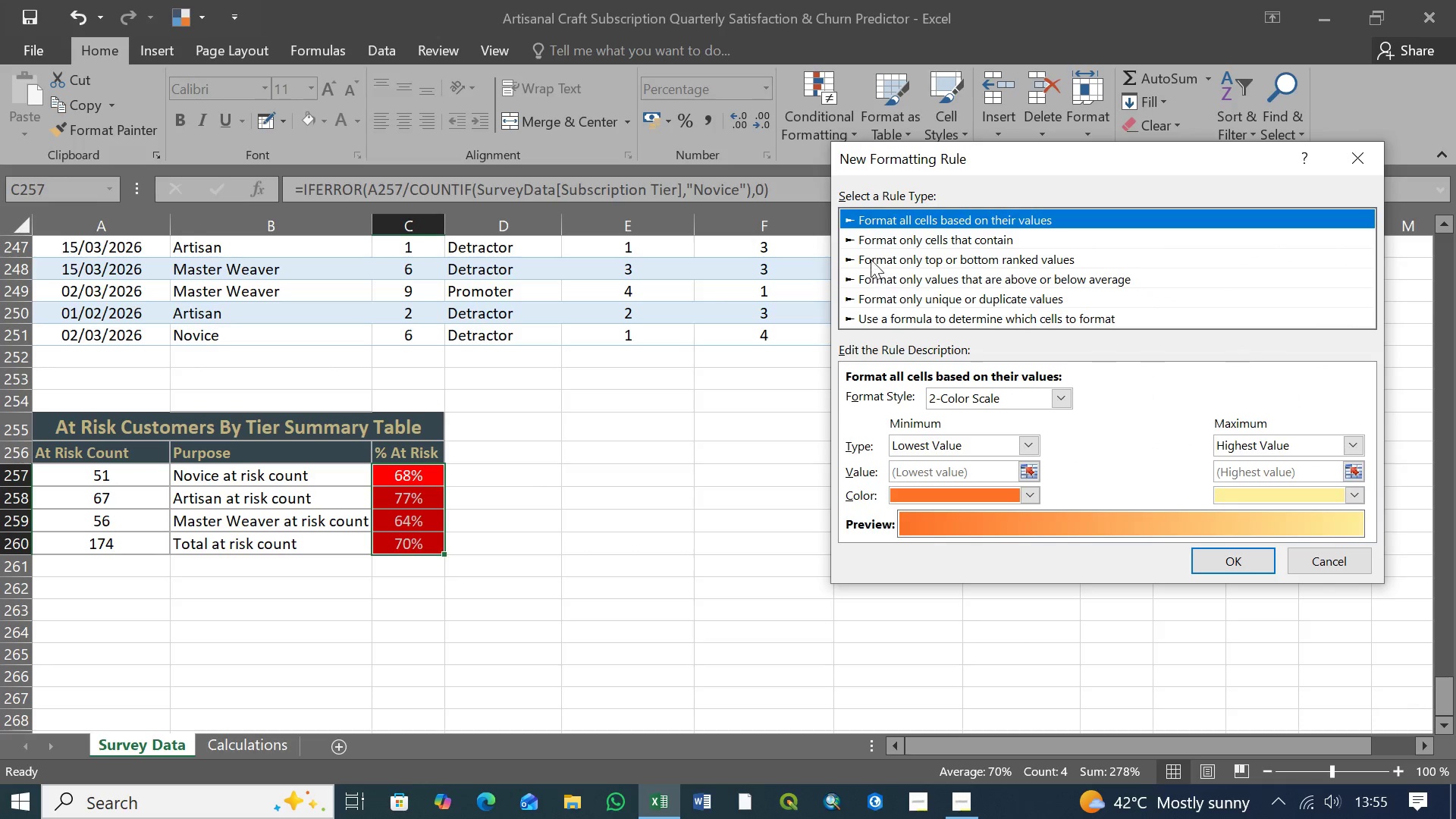 
left_click([920, 240])
 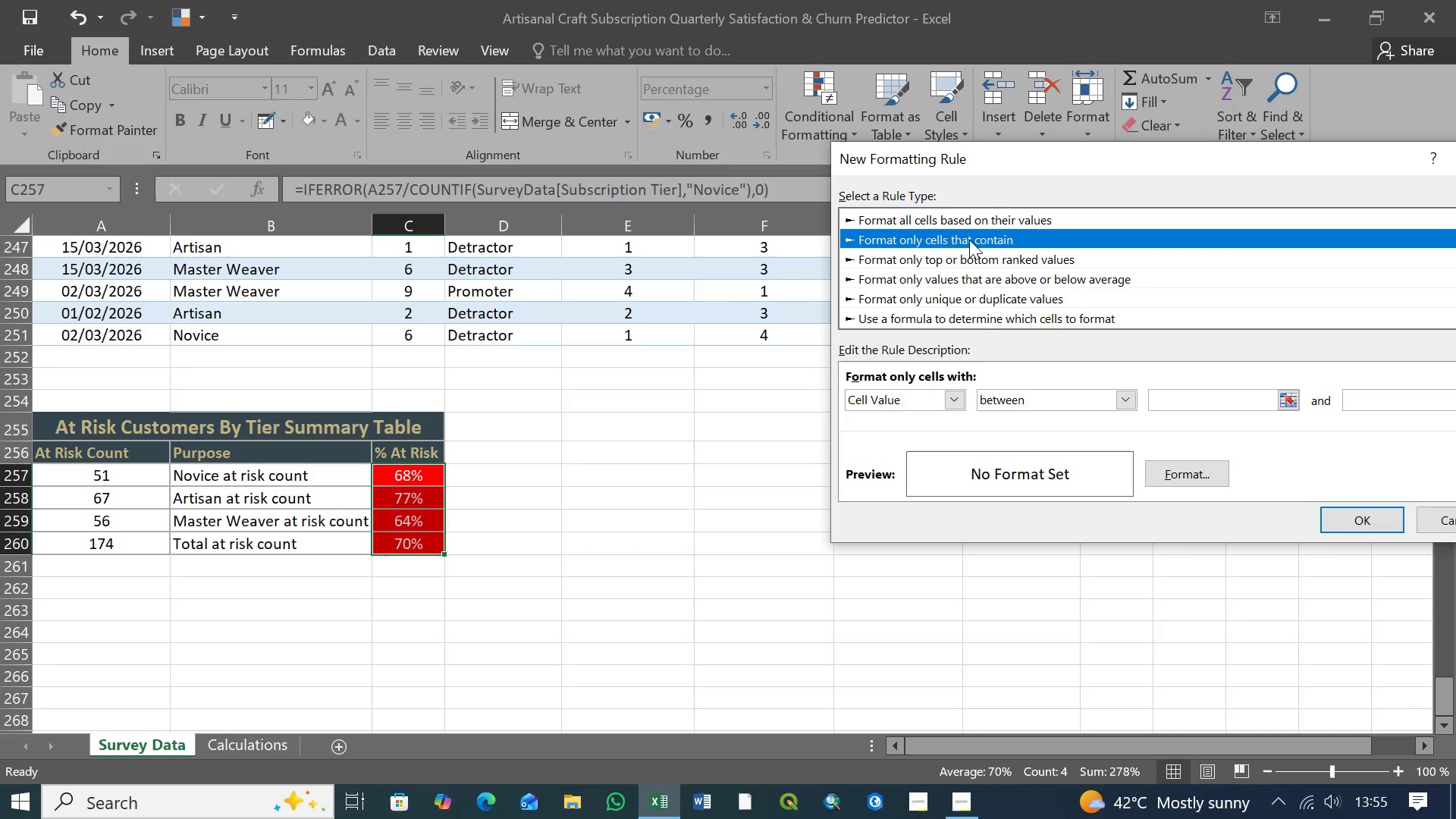 
wait(7.26)
 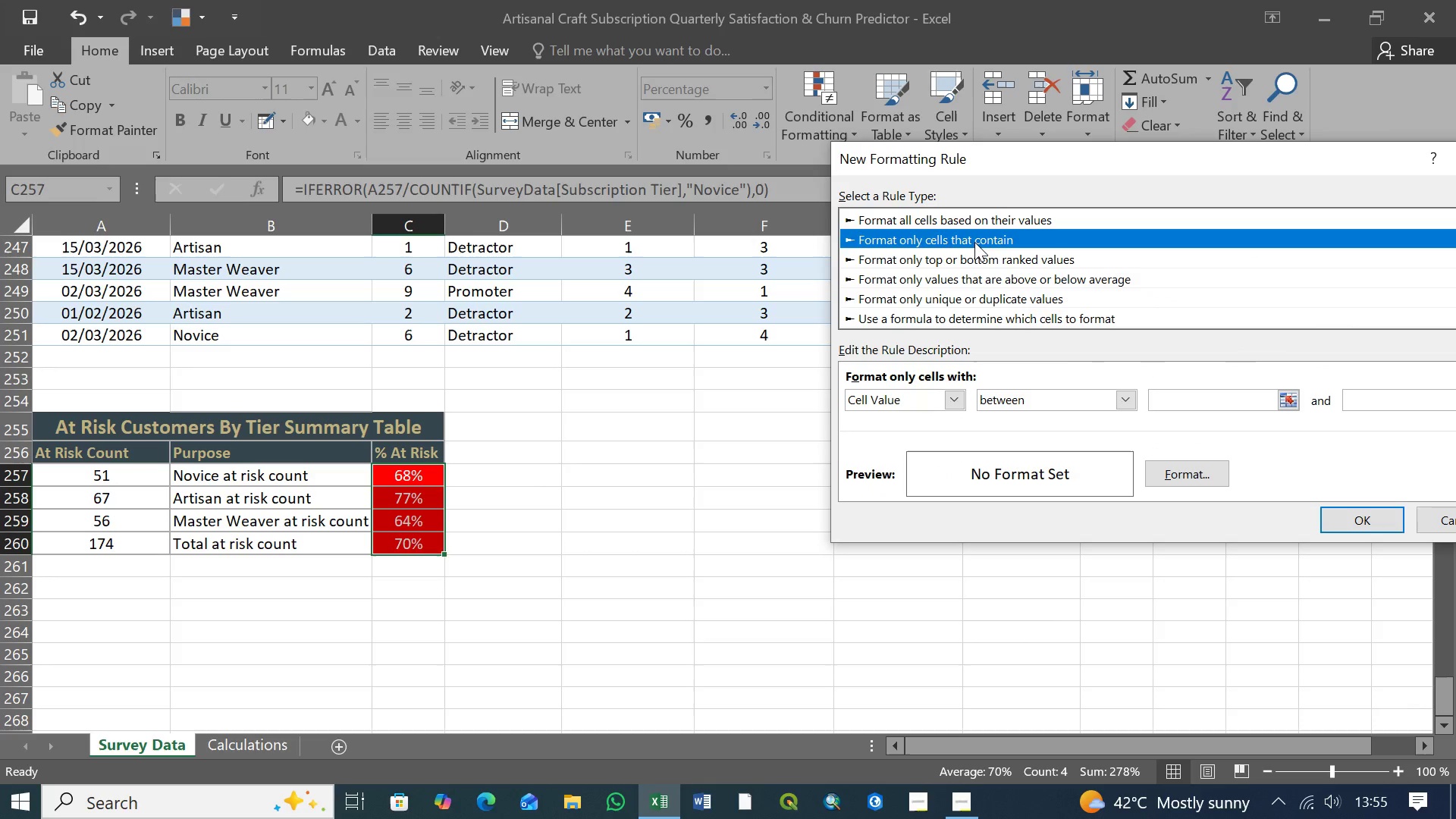 
left_click([957, 401])
 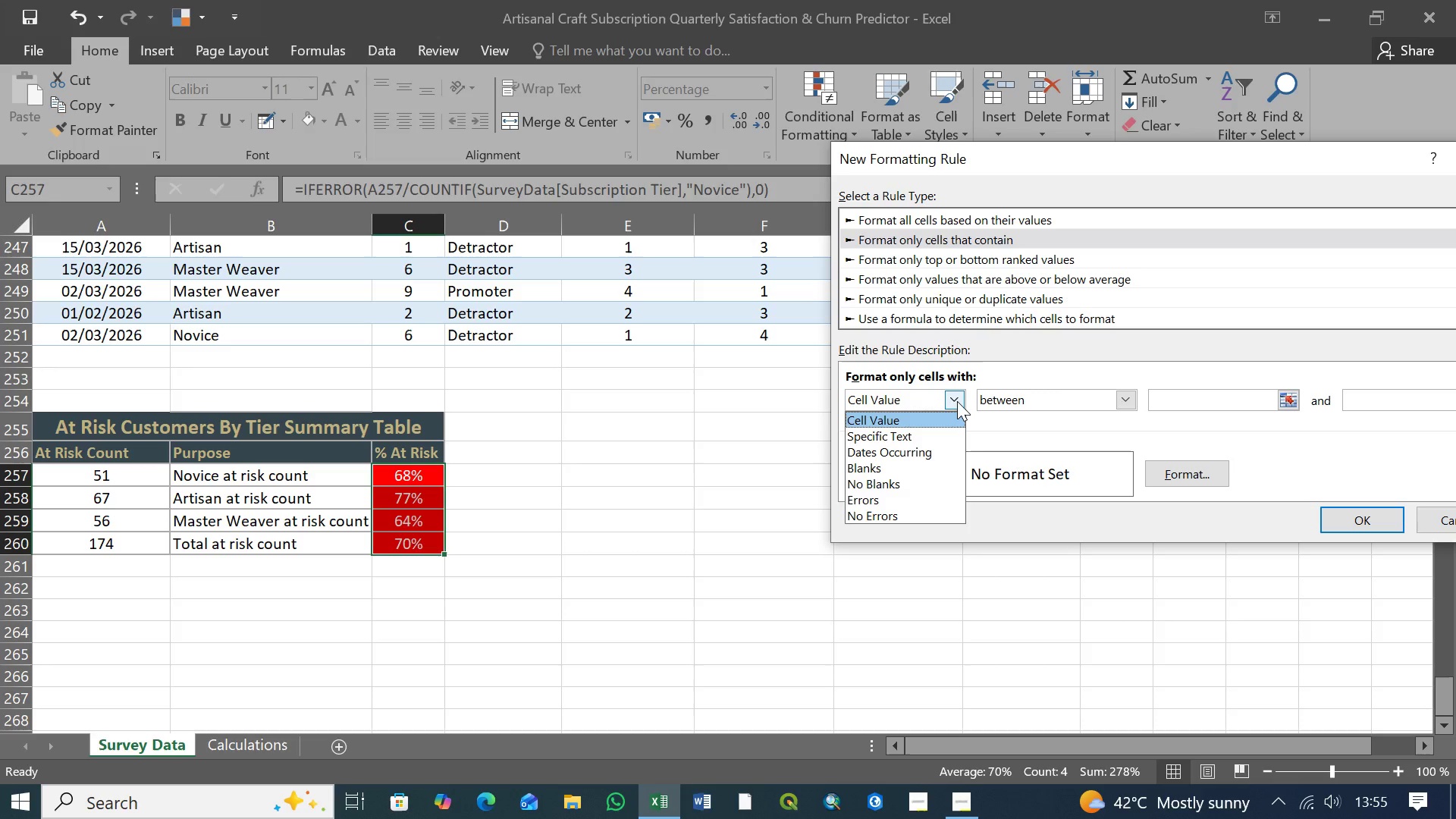 
left_click([957, 401])
 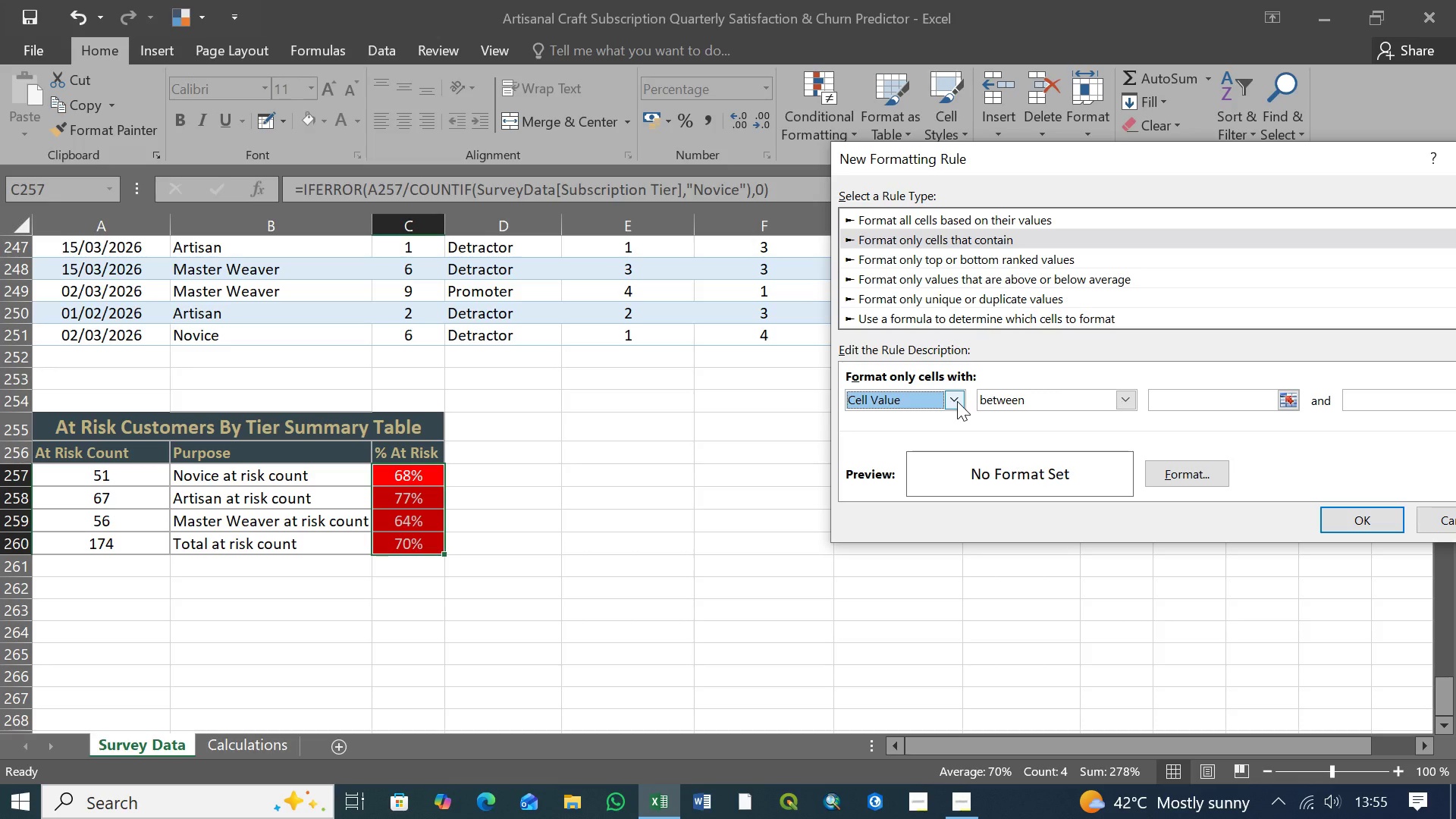 
wait(8.56)
 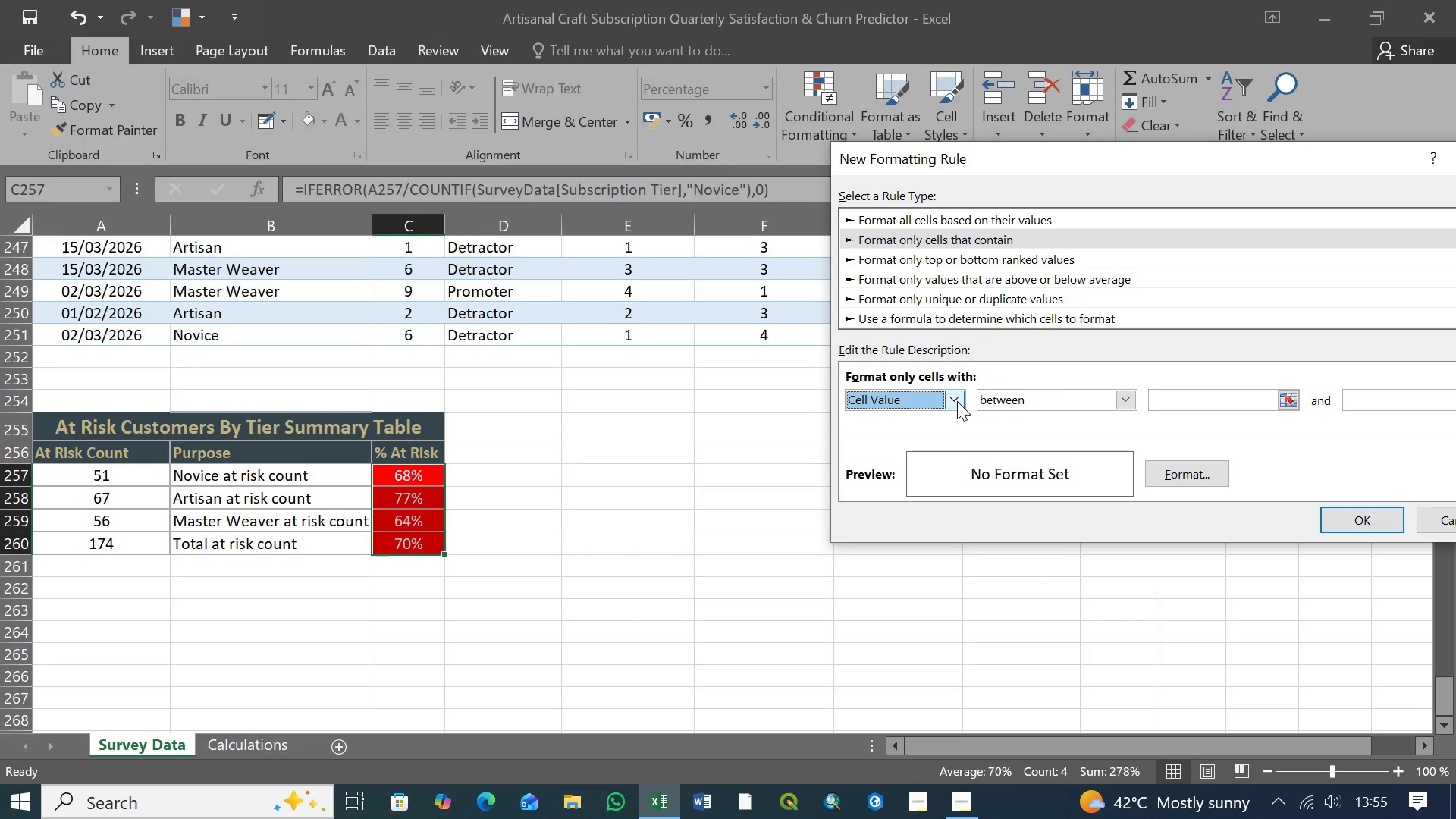 
left_click([1163, 394])
 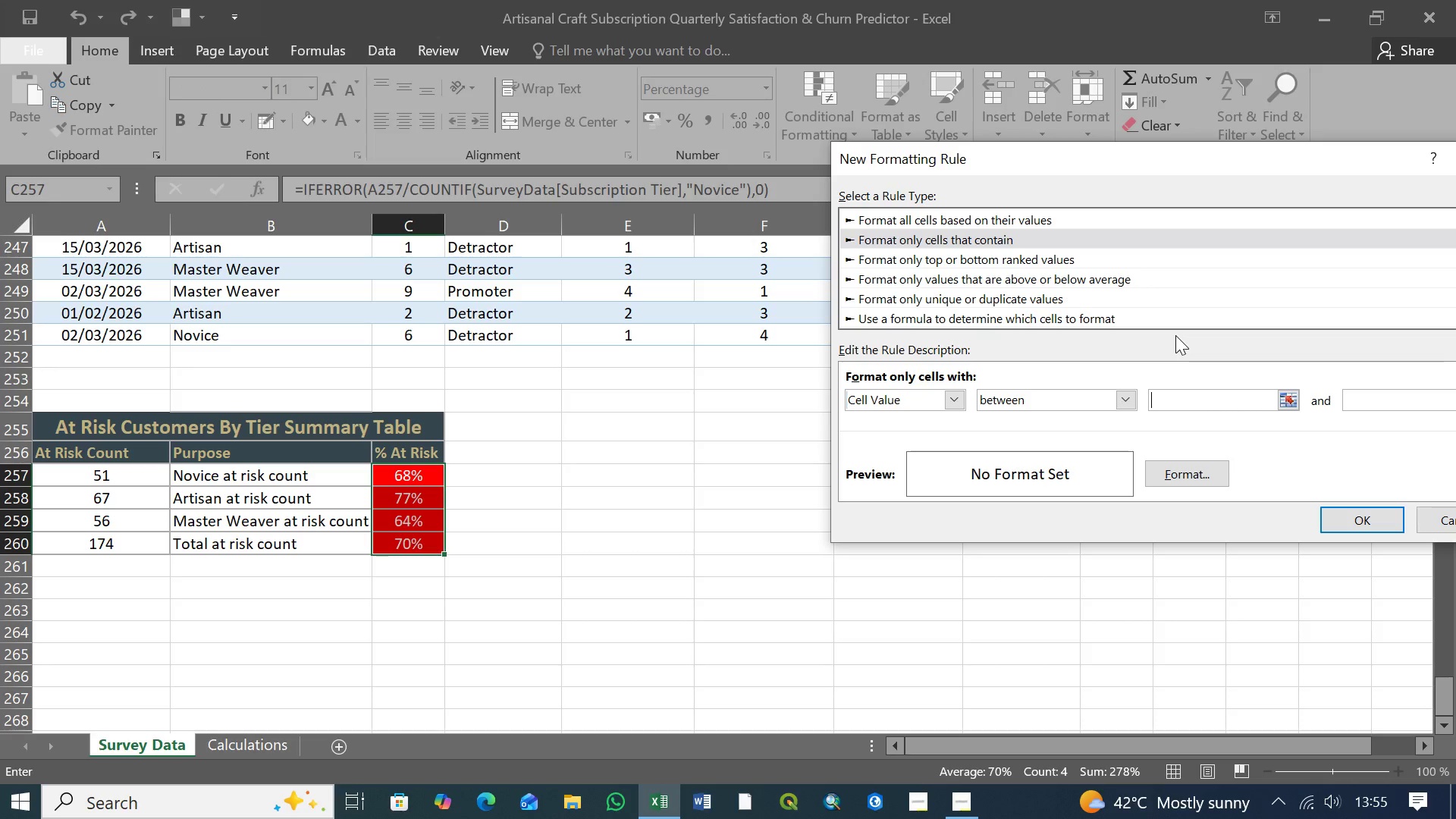 
key(0)
 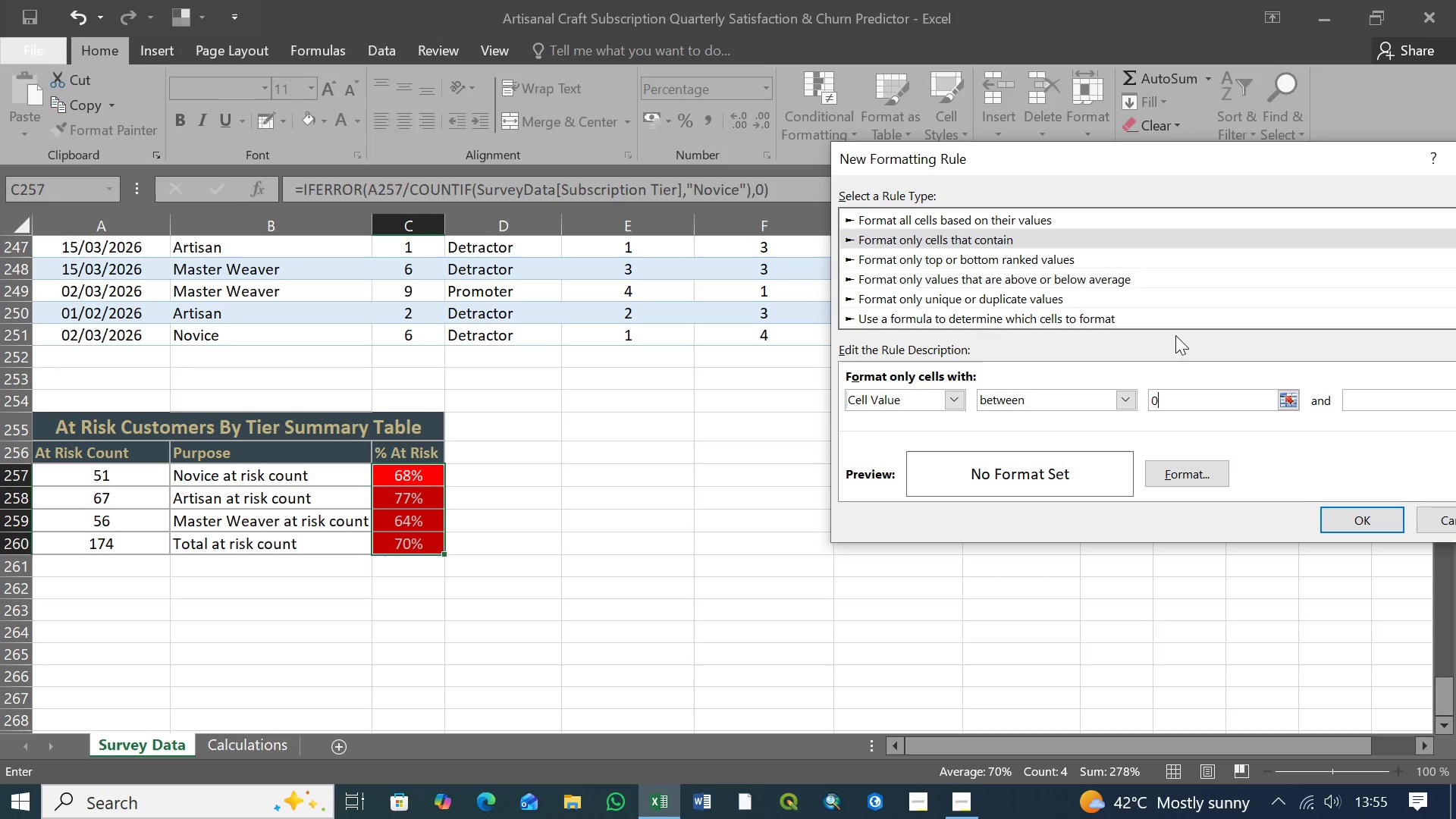 
key(Period)
 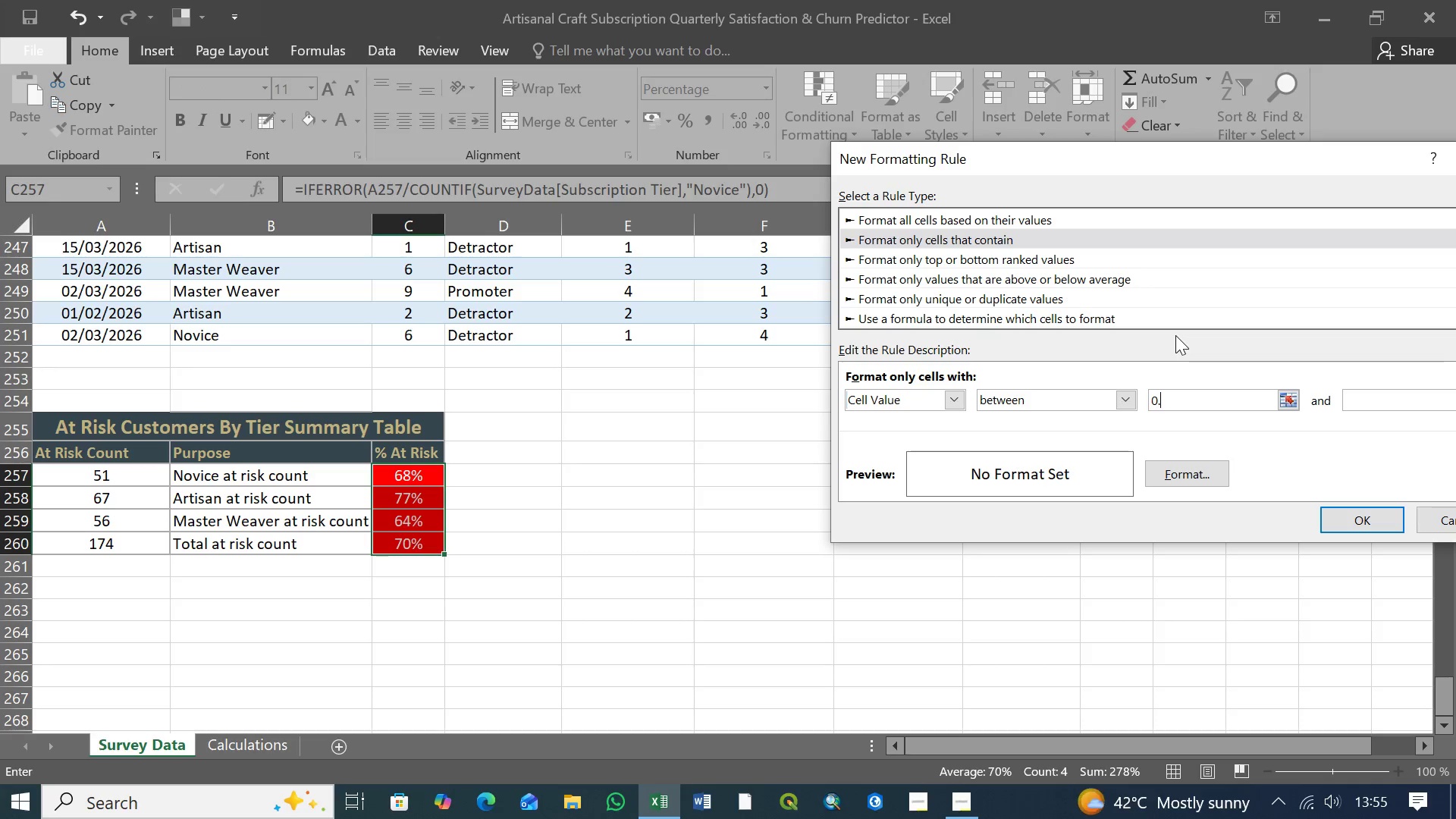 
key(1)
 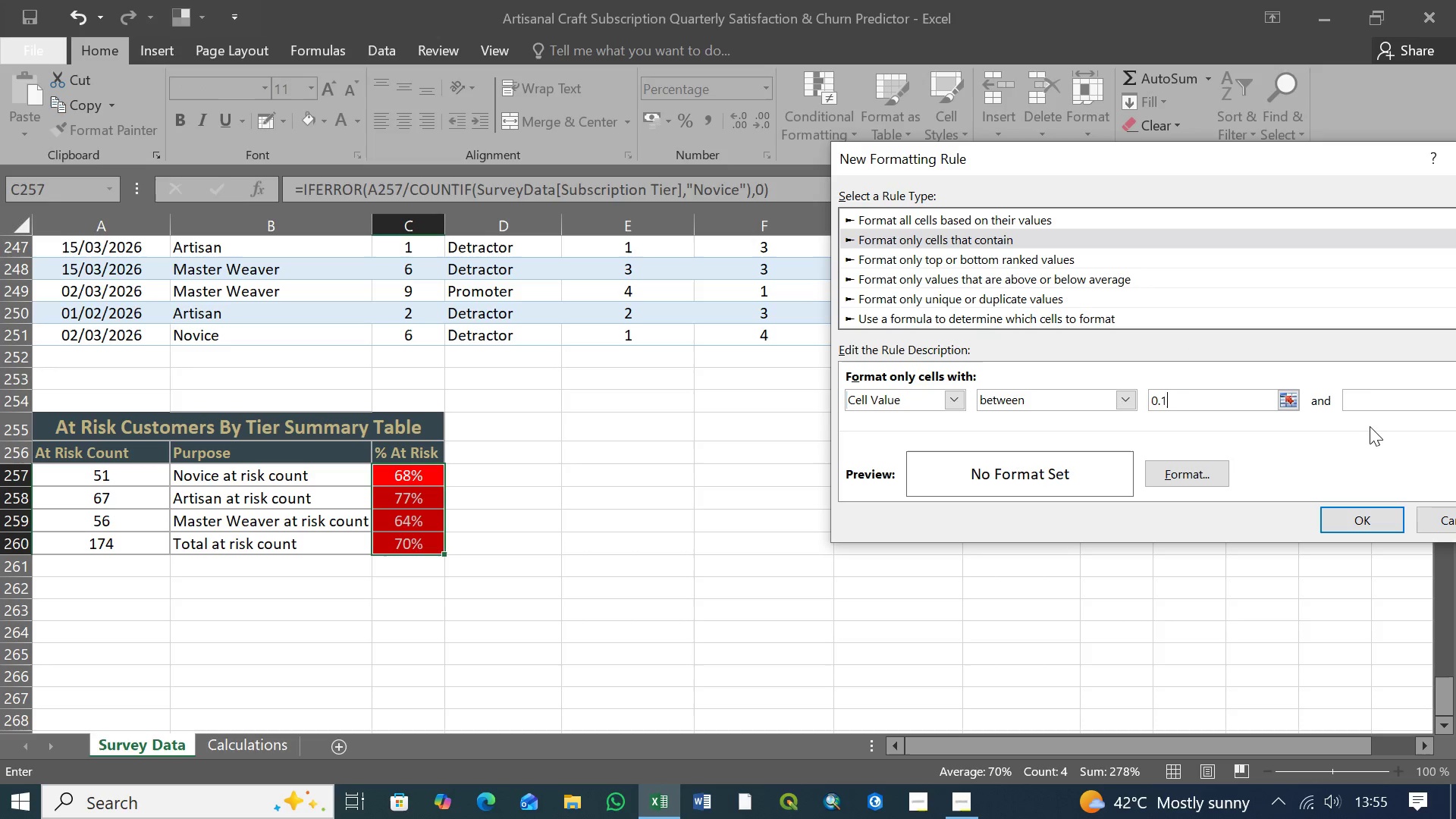 
left_click([1378, 394])
 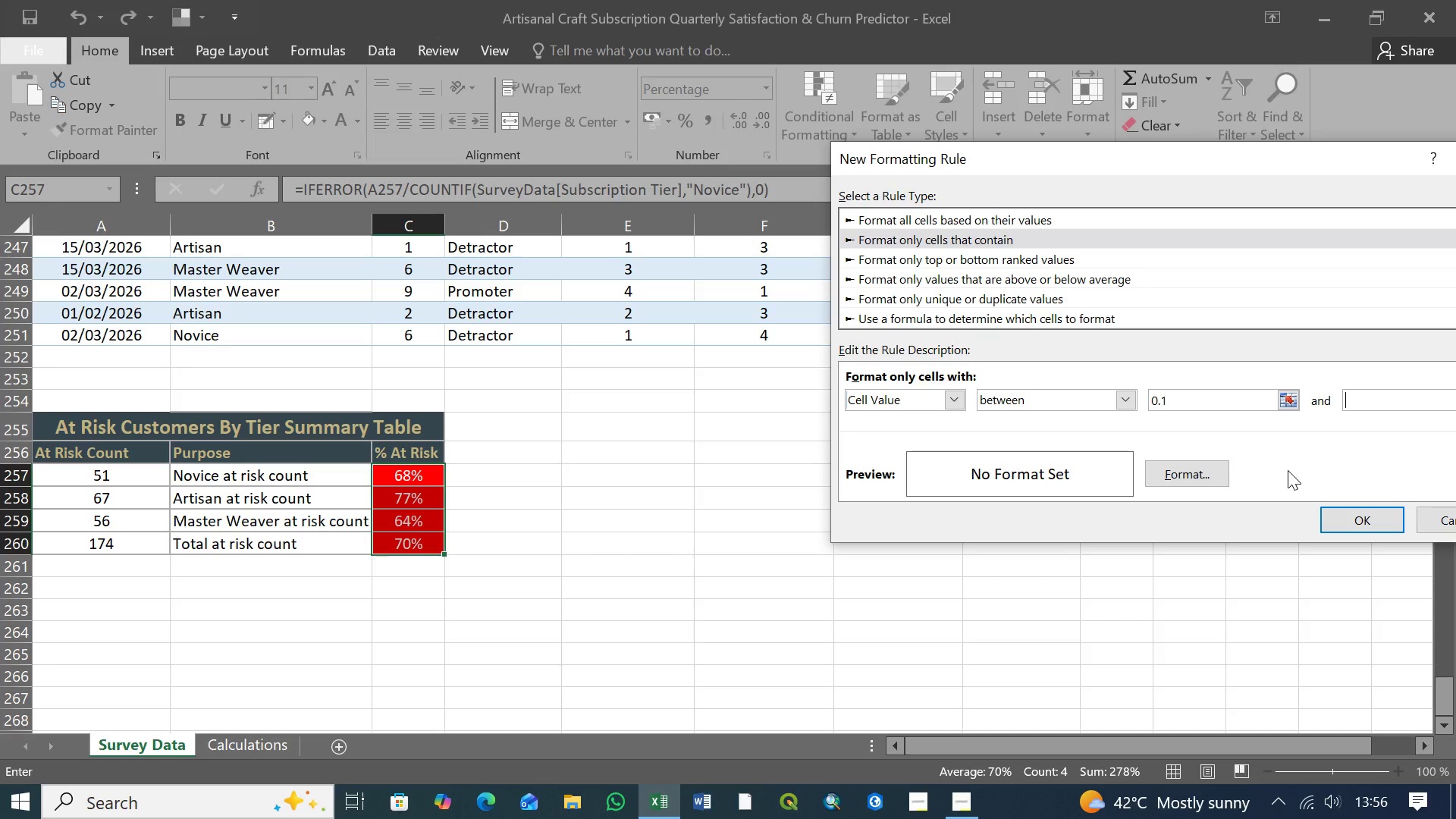 
key(0)
 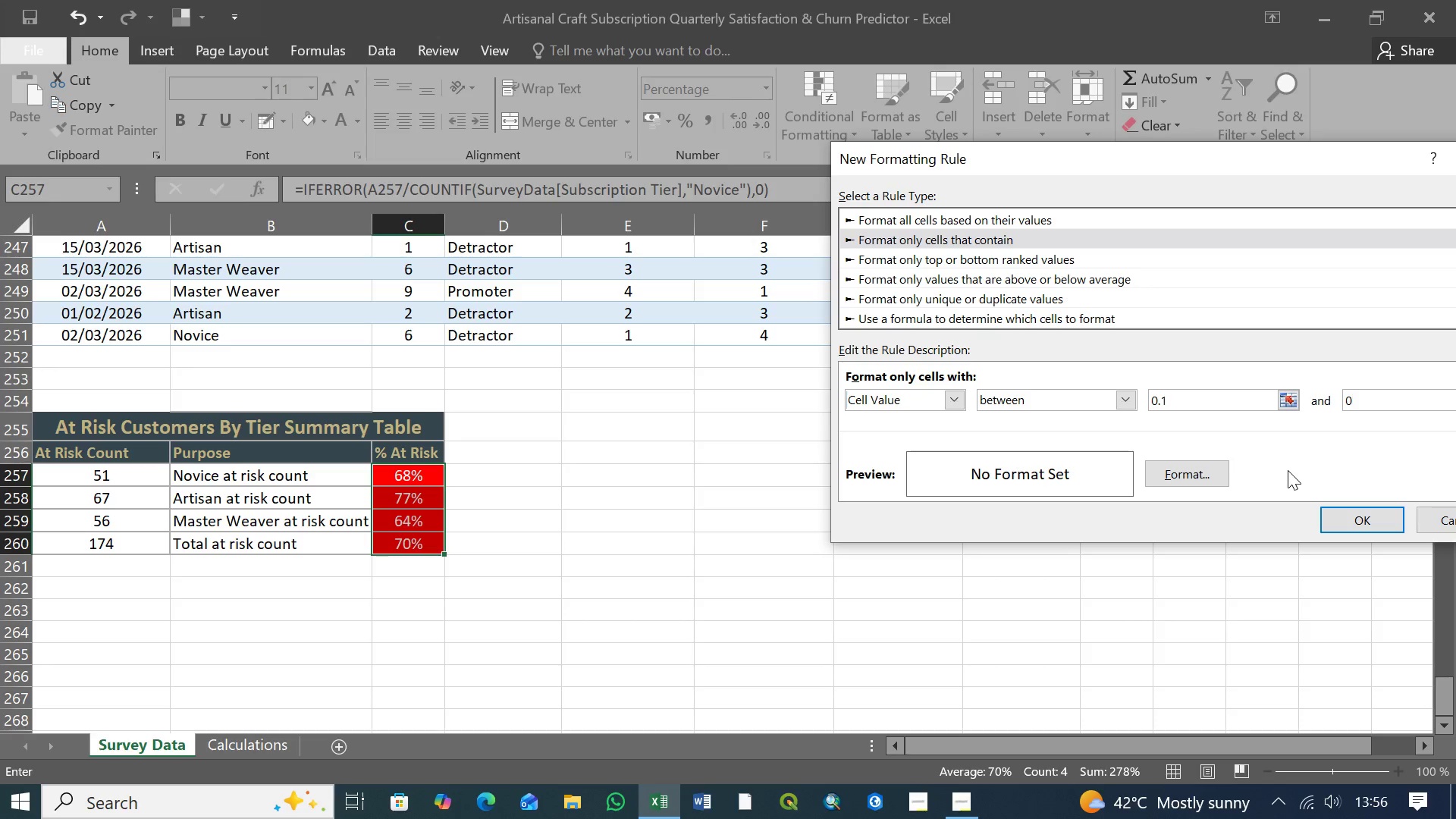 
key(Period)
 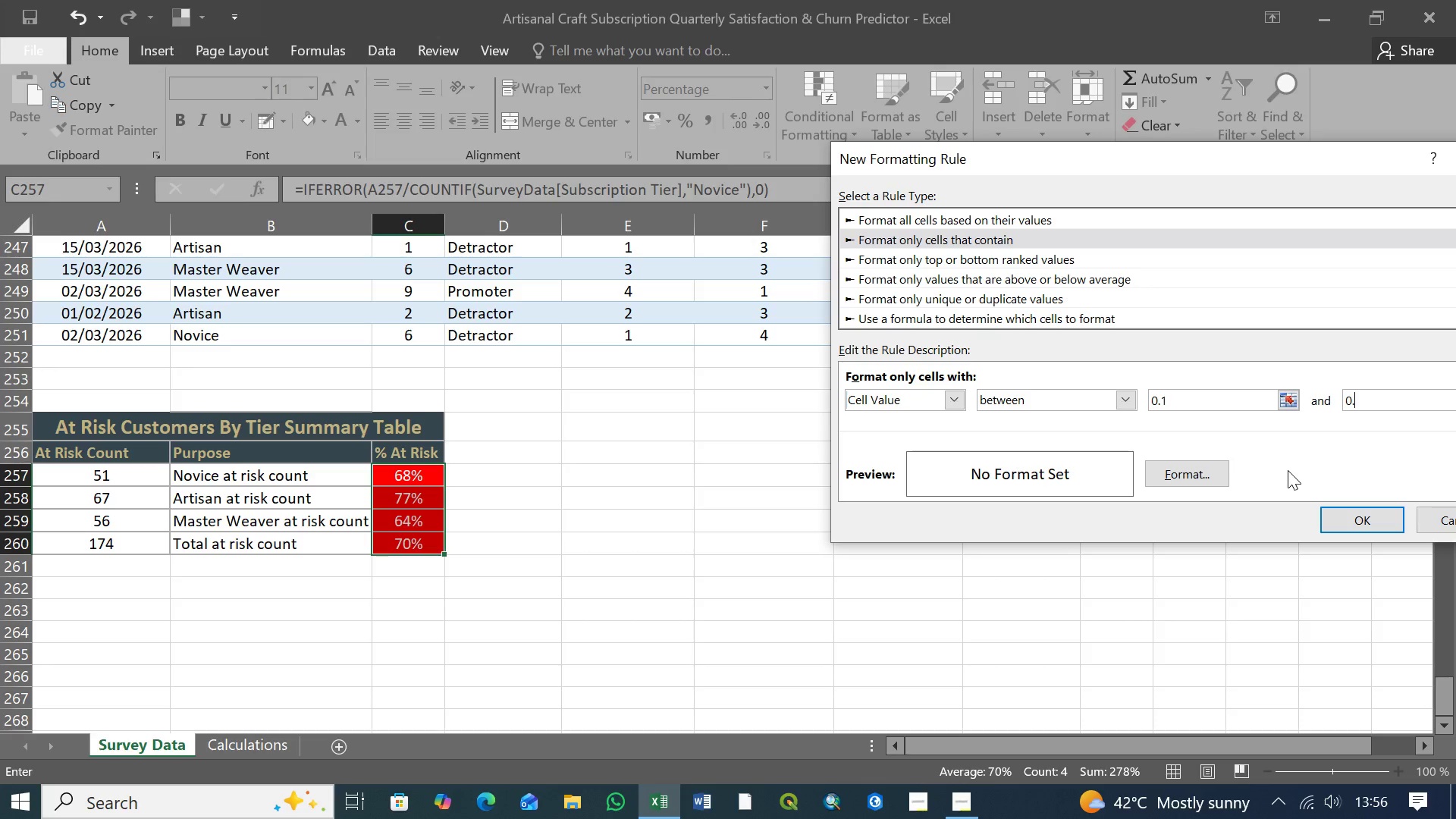 
key(2)
 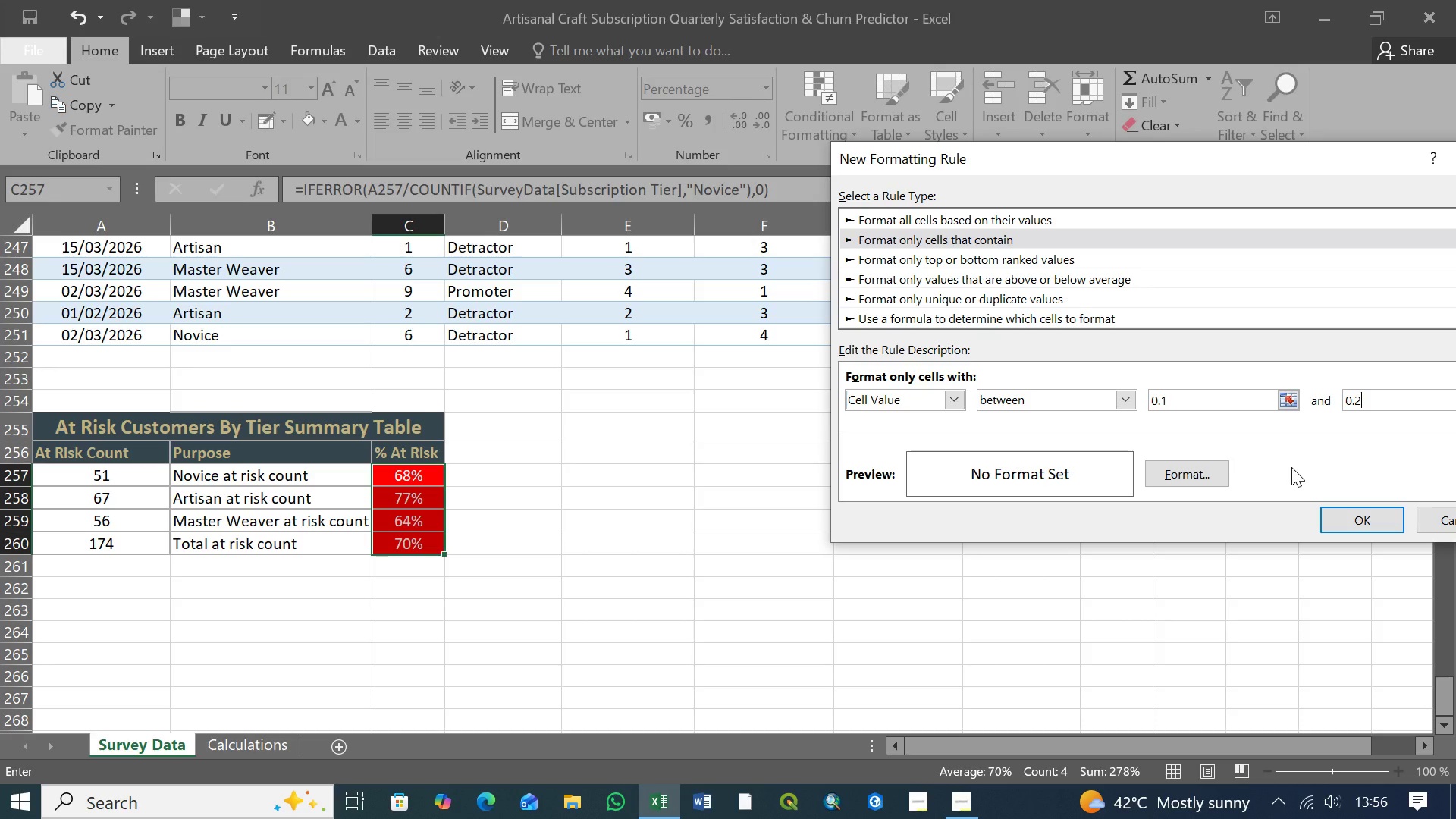 
wait(7.41)
 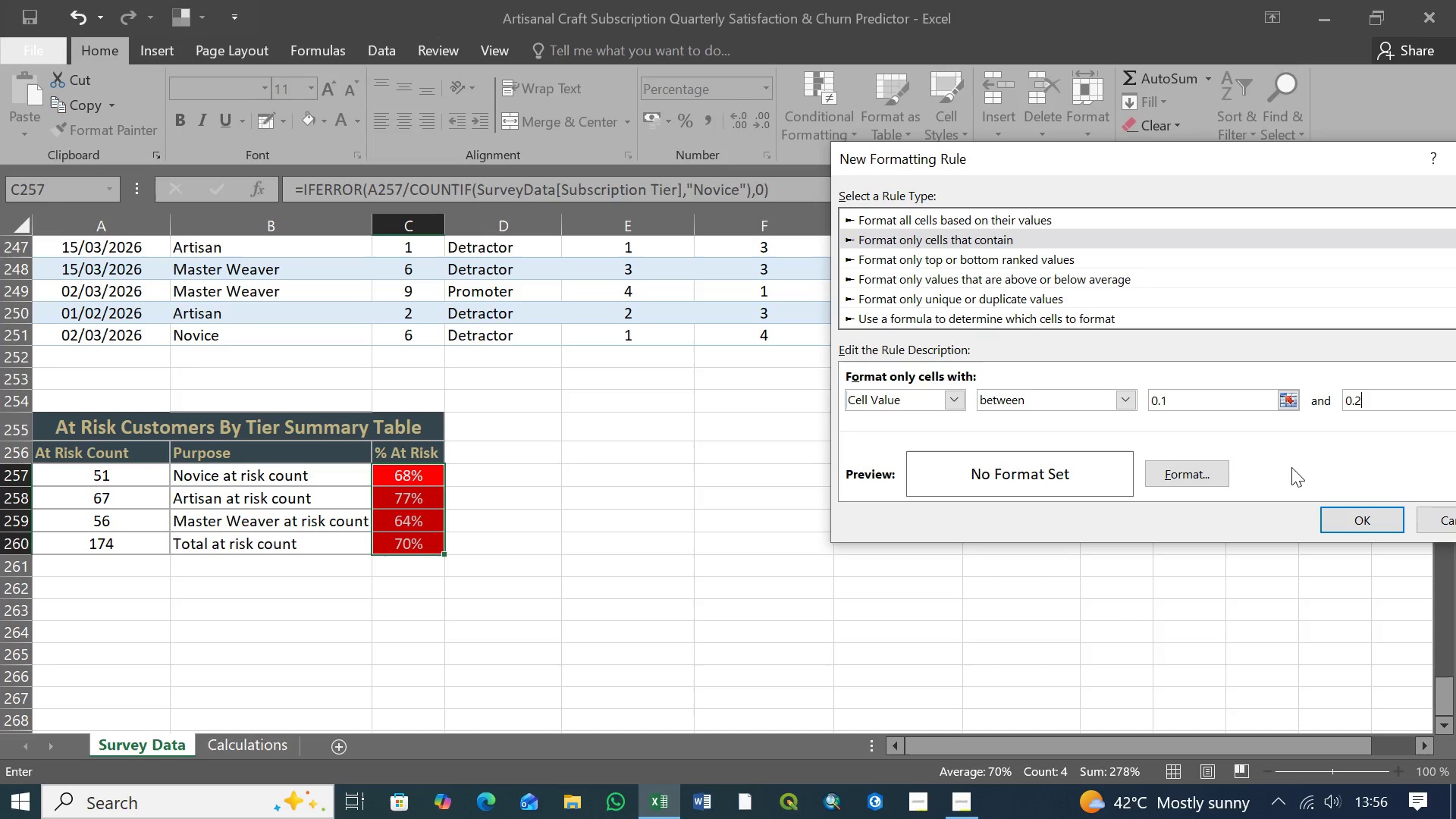 
left_click([1197, 479])
 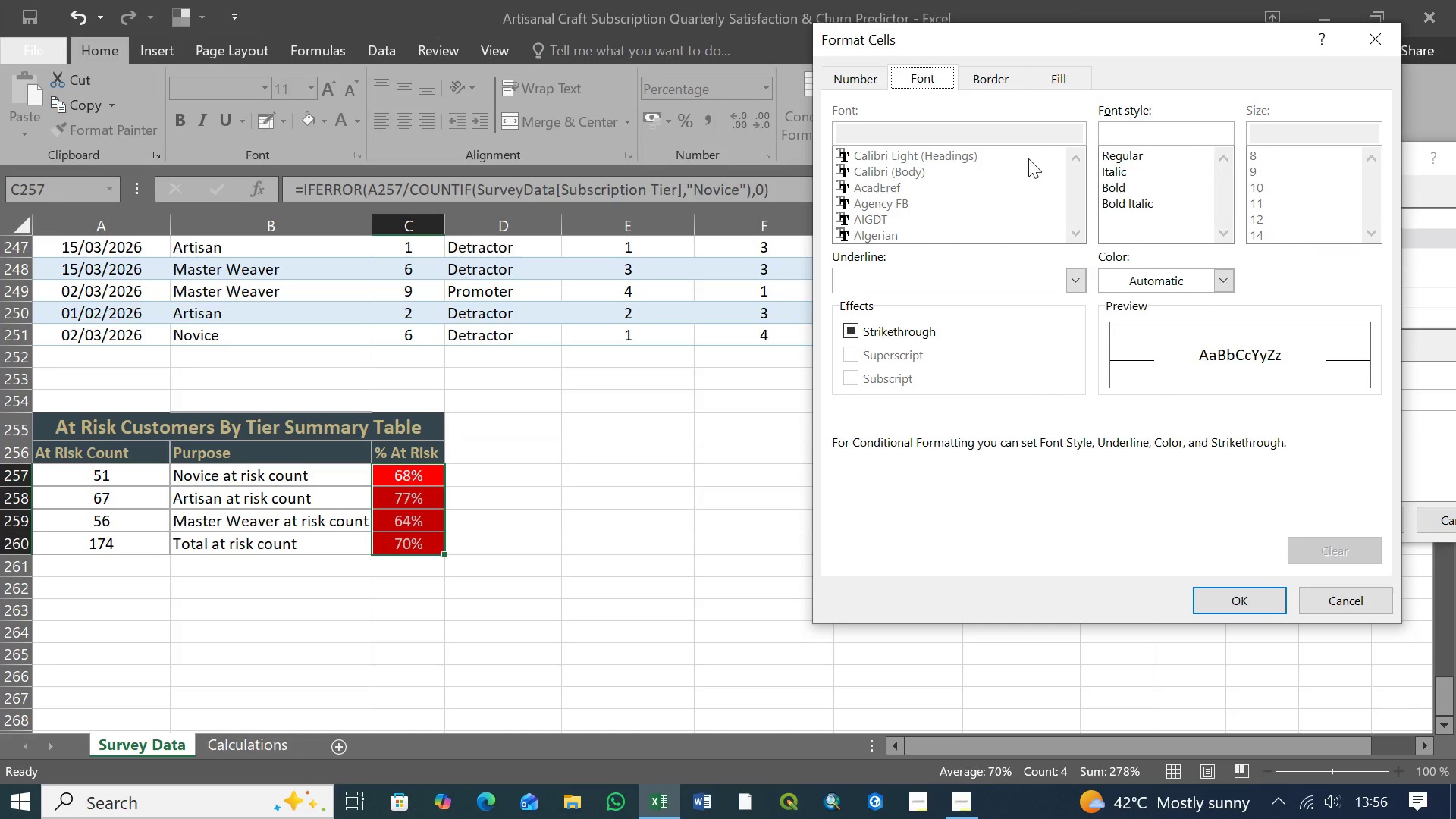 
left_click([1048, 76])
 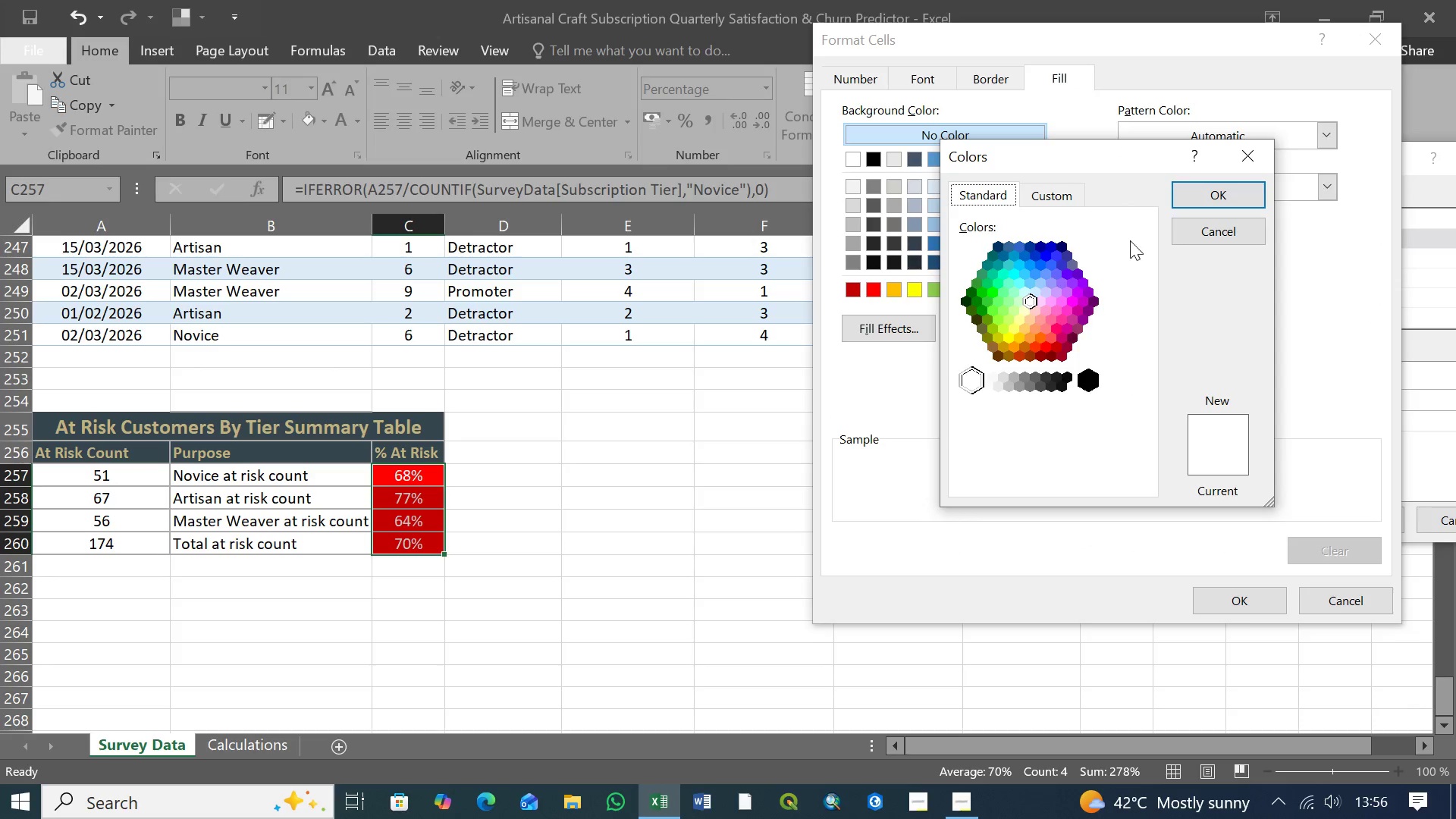 
left_click([1044, 191])
 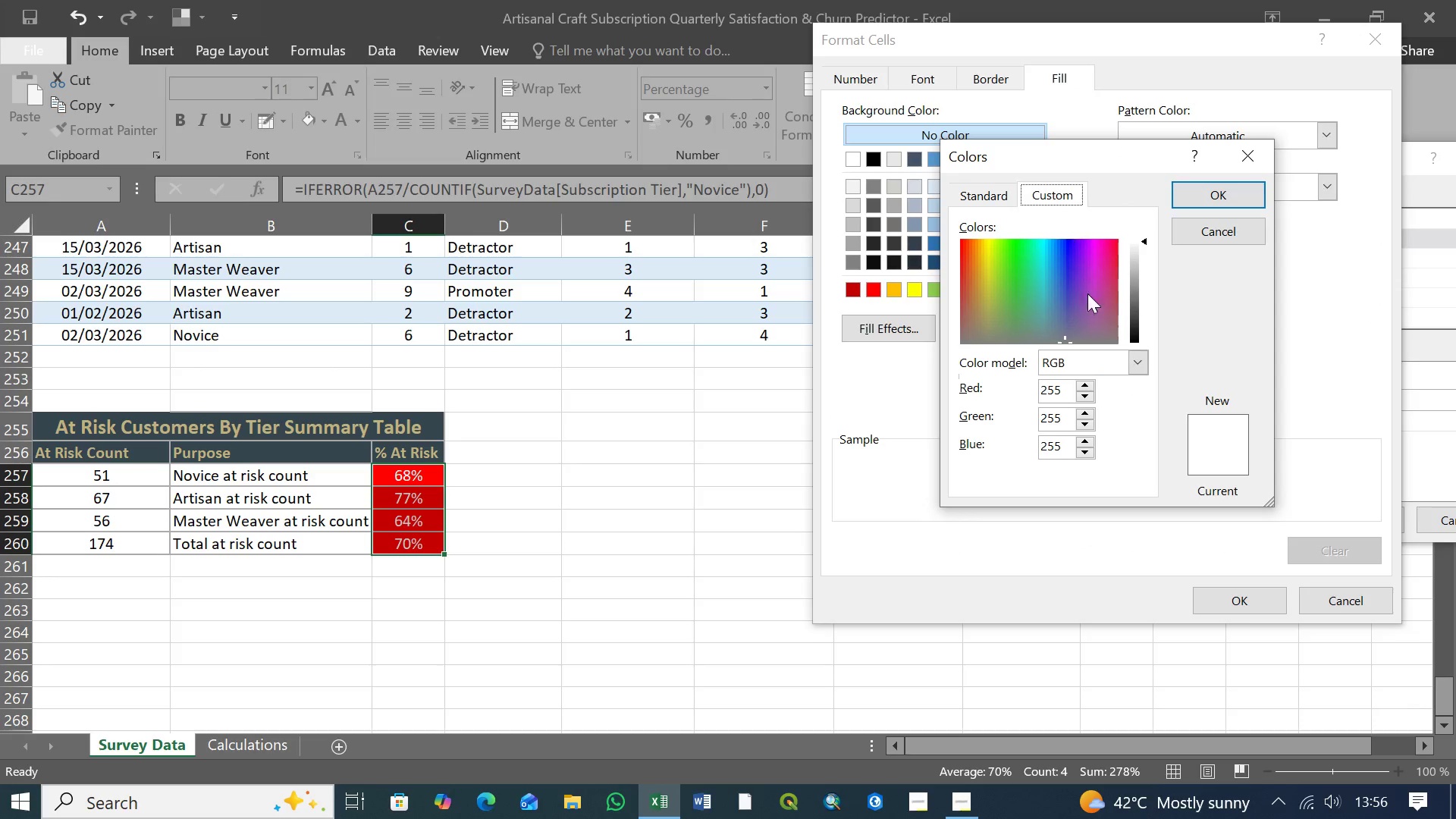 
mouse_move([1075, 377])
 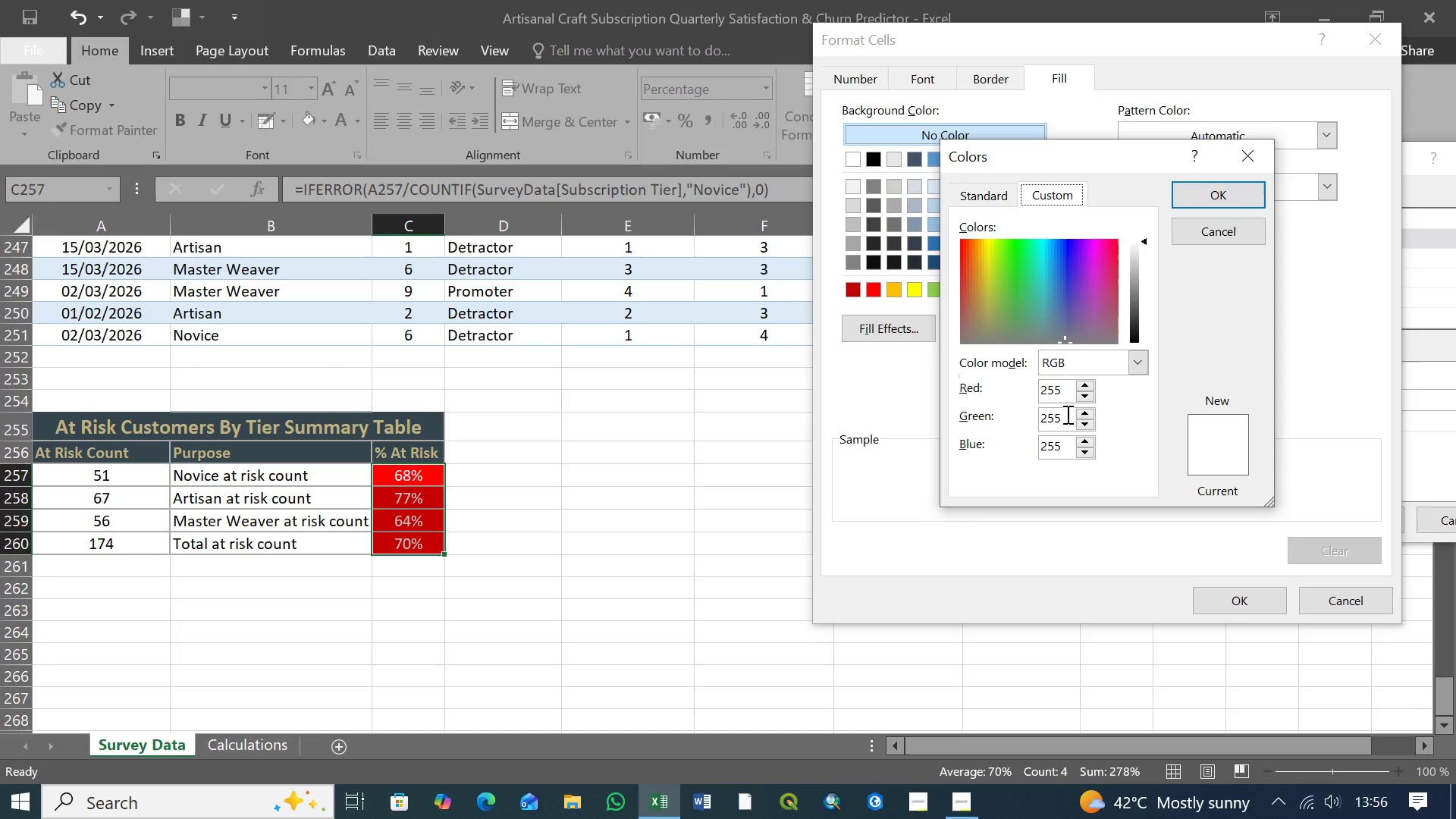 
left_click_drag(start_coordinate=[1066, 414], to_coordinate=[1019, 419])
 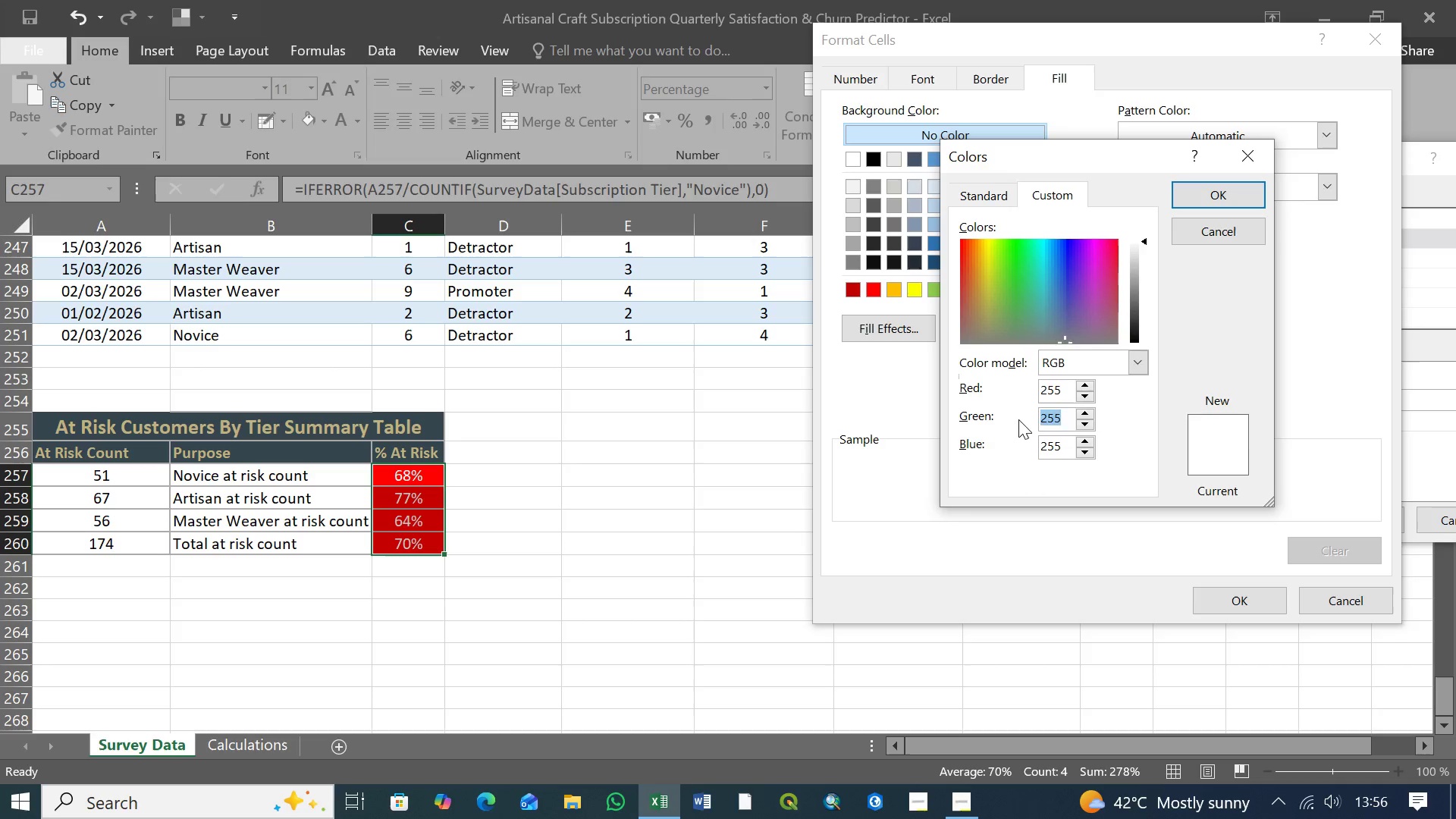 
type(191)
 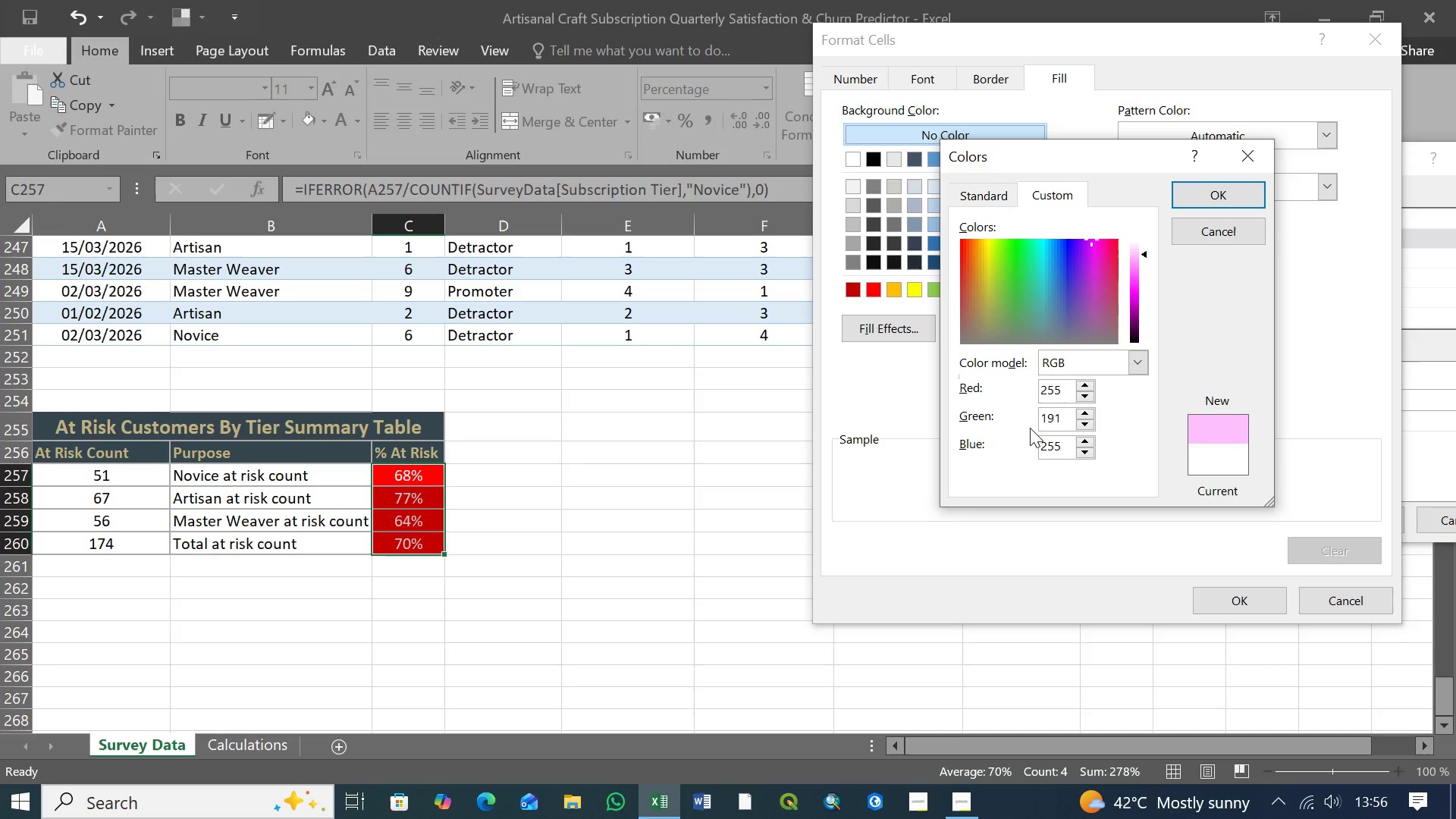 
left_click_drag(start_coordinate=[1066, 447], to_coordinate=[1018, 450])
 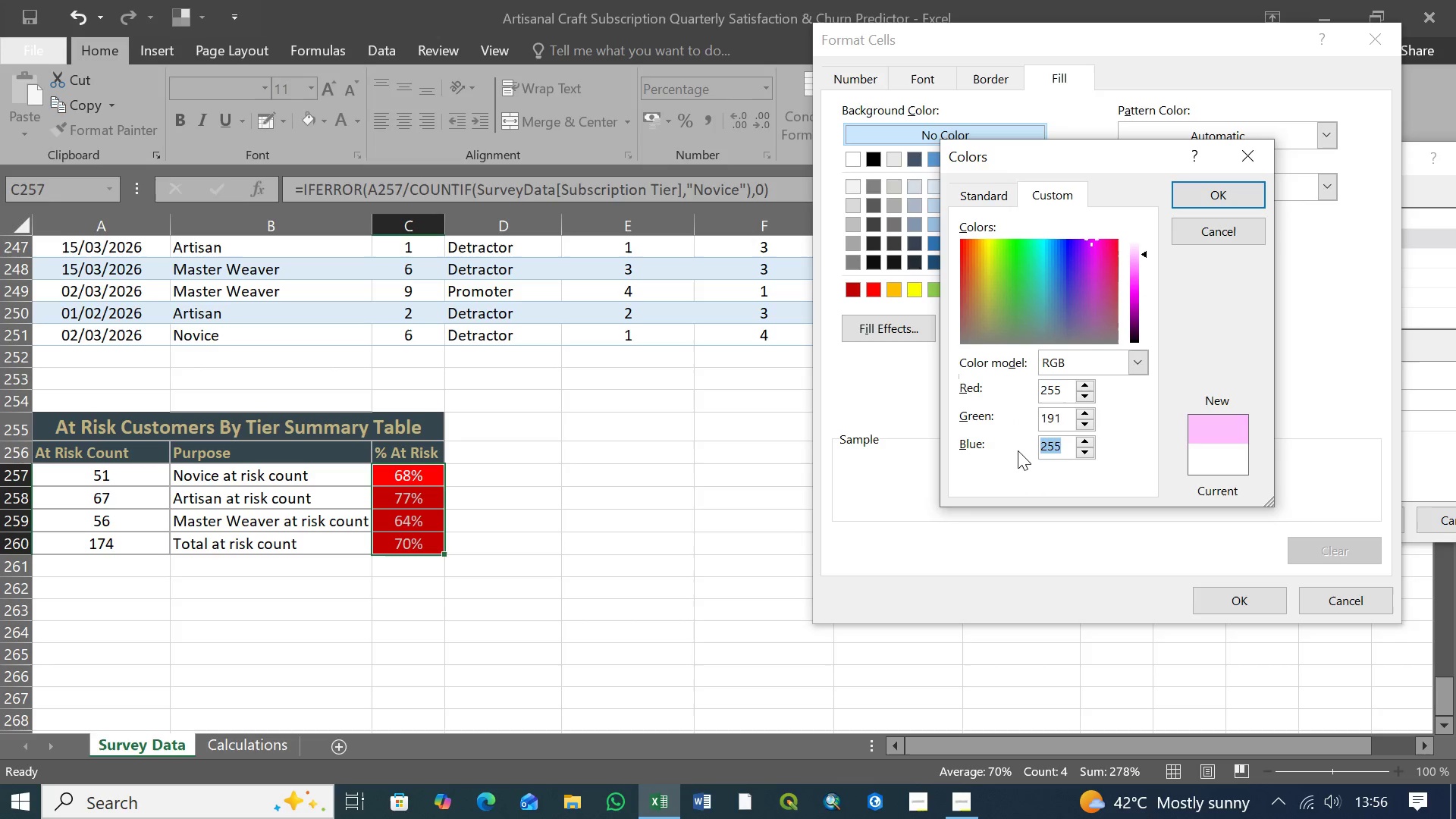 
key(0)
 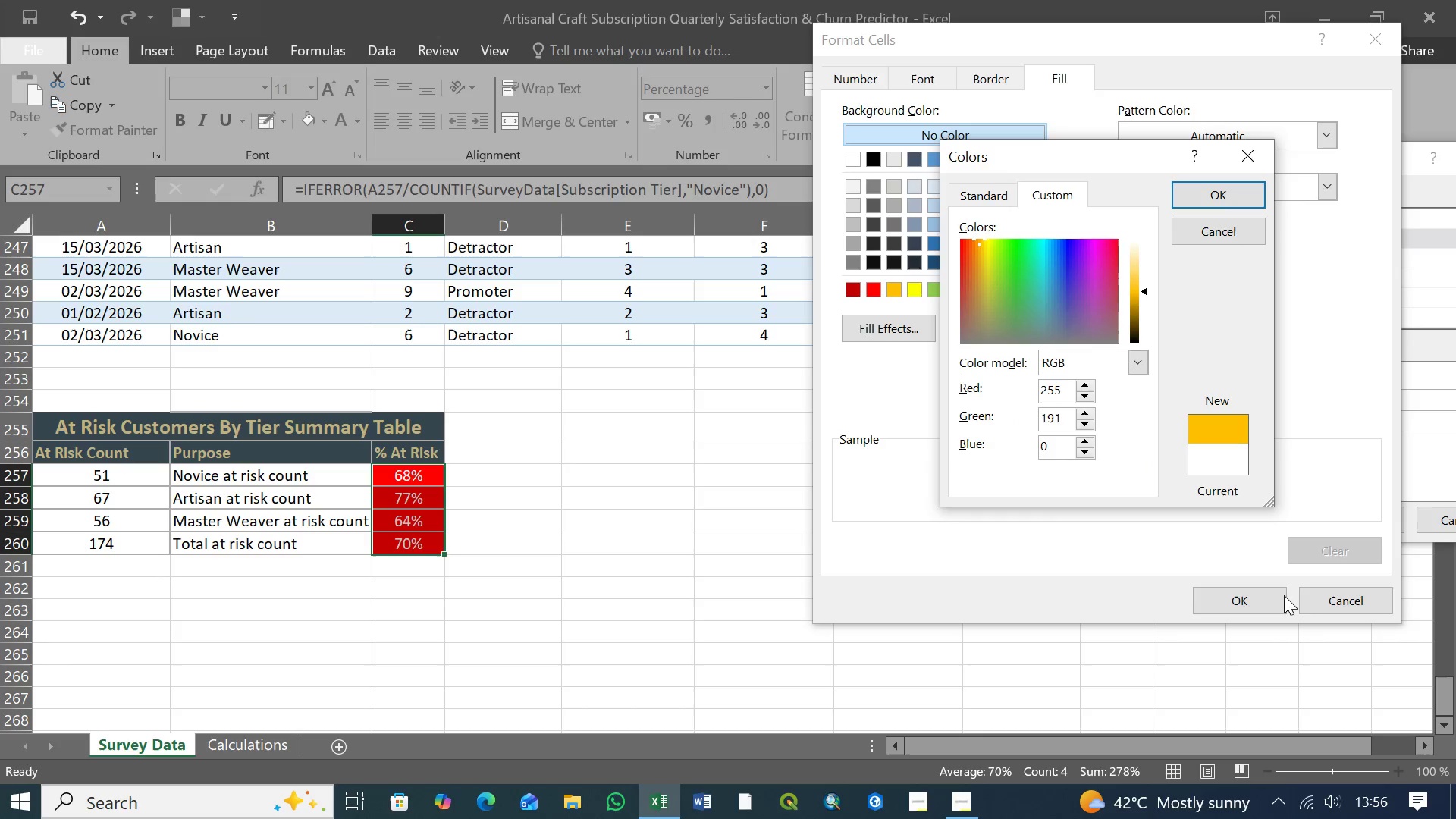 
wait(5.66)
 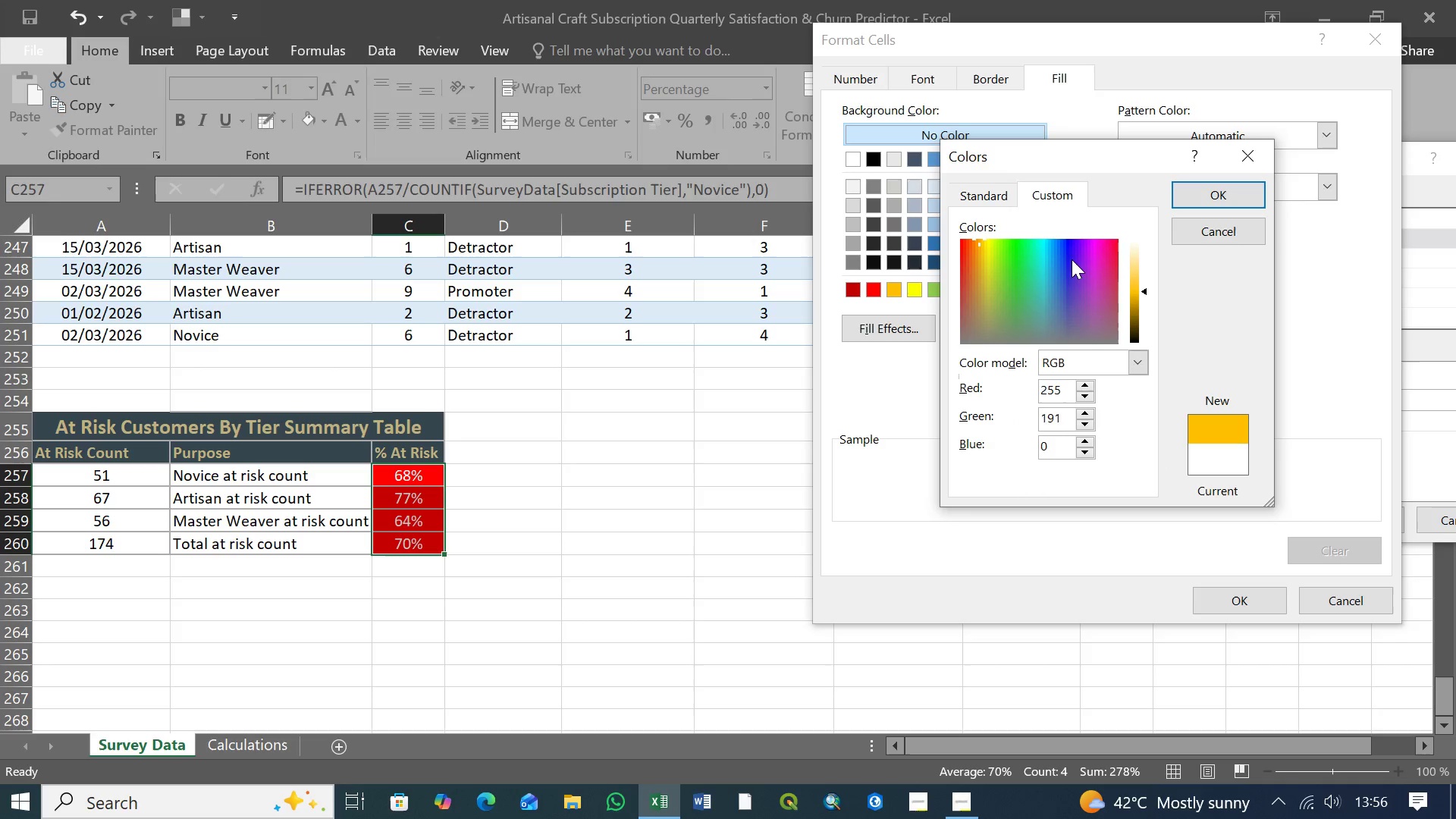 
left_click([1207, 192])
 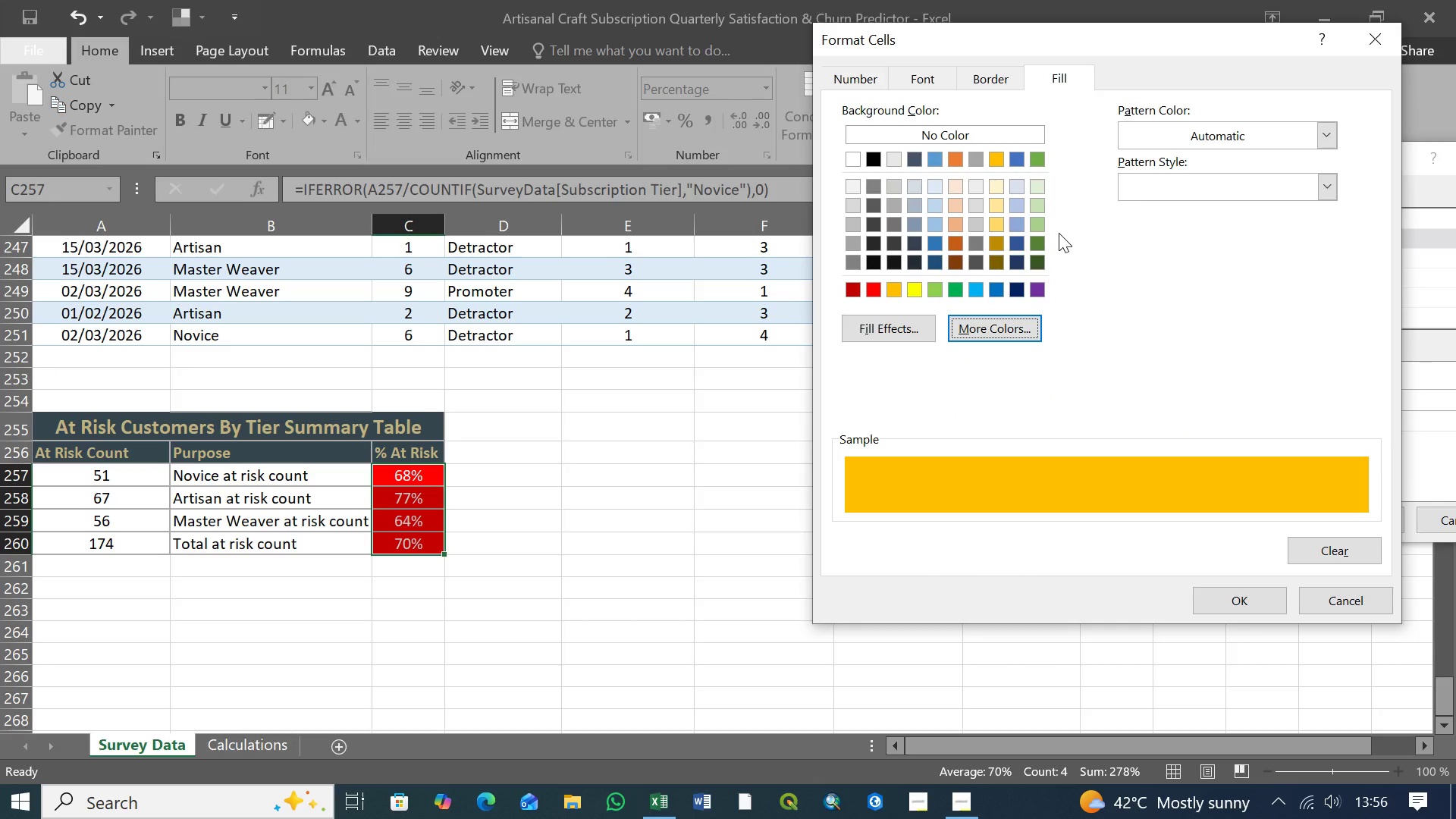 
wait(14.69)
 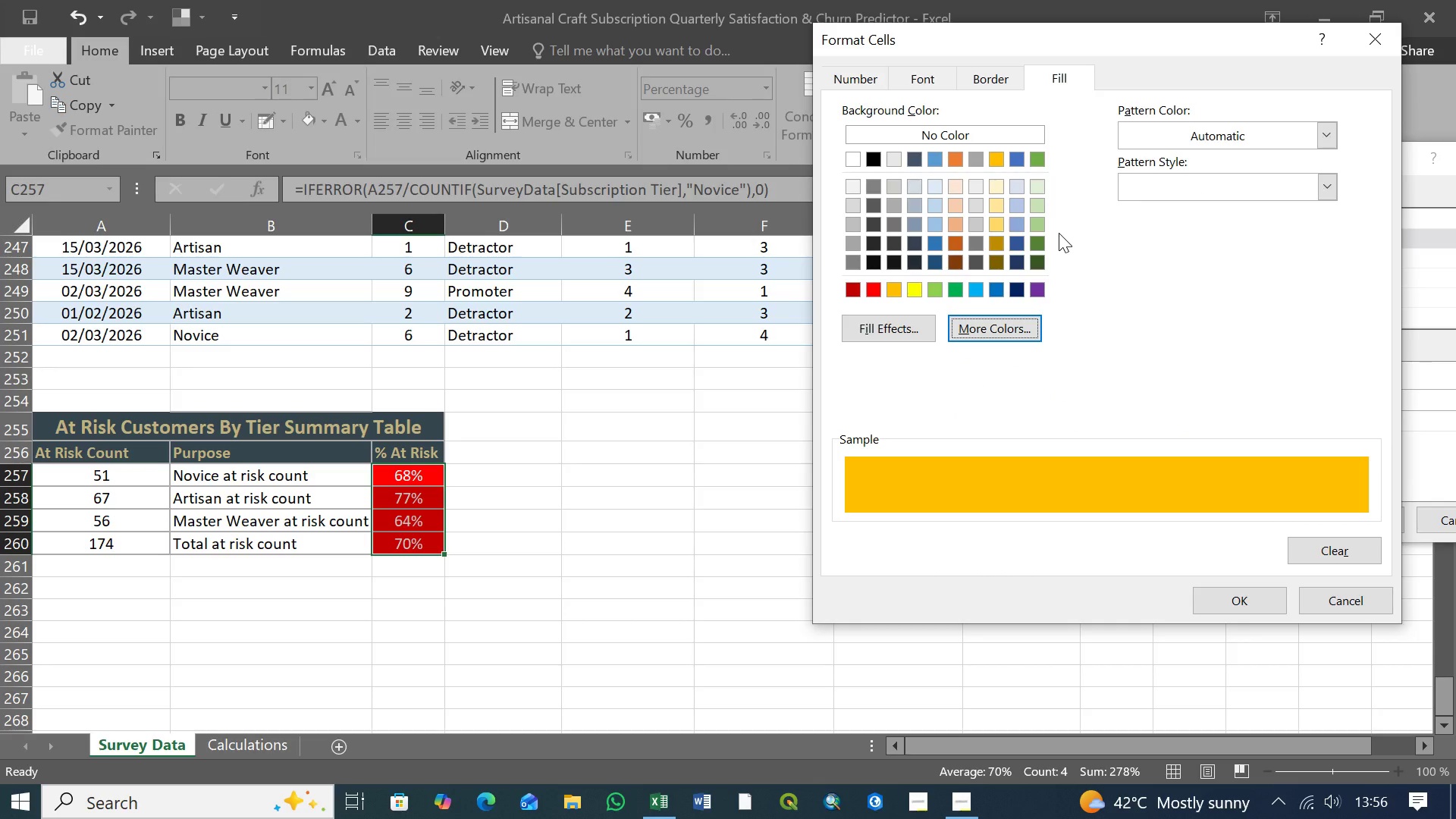 
left_click([932, 77])
 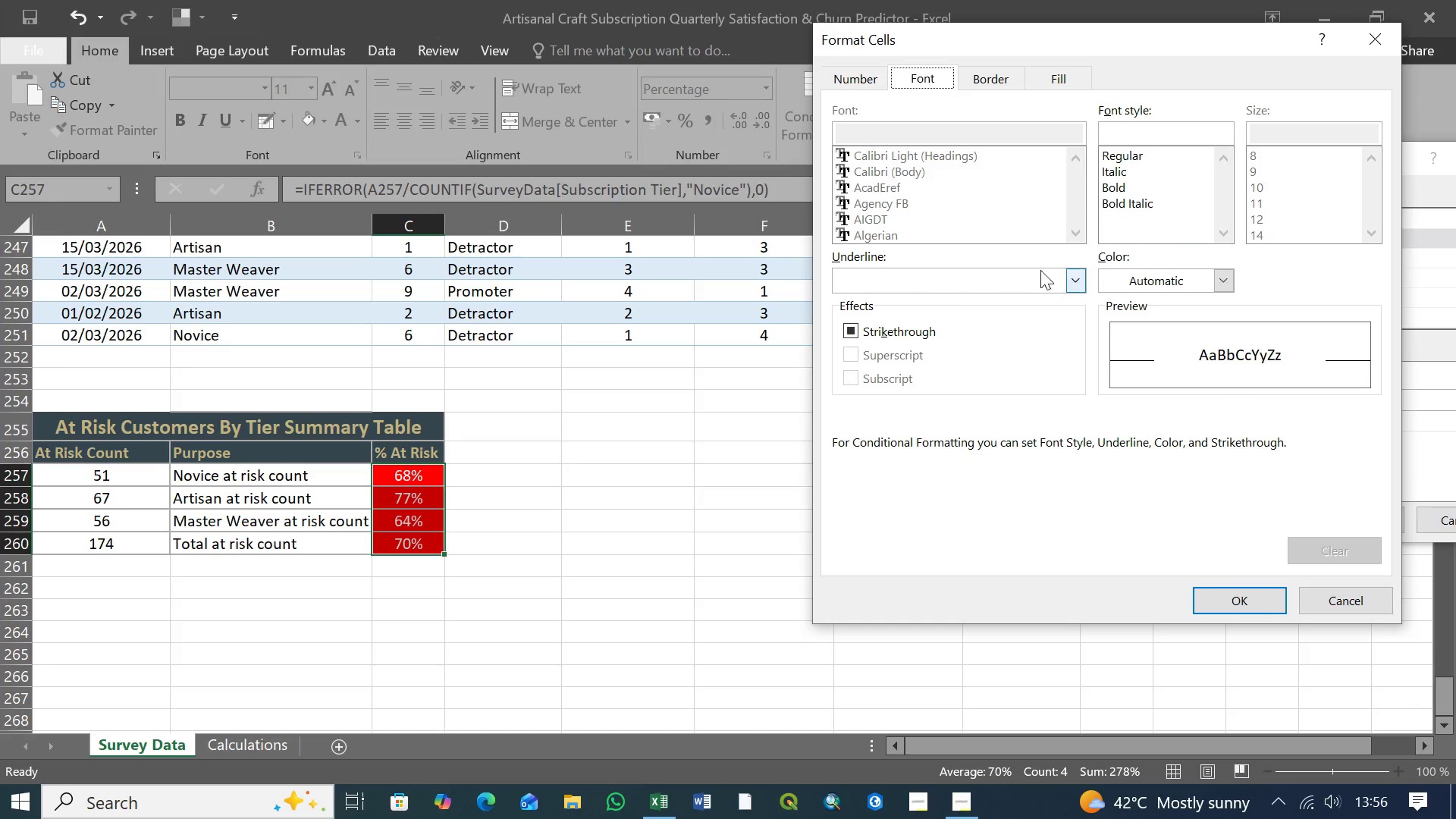 
wait(5.91)
 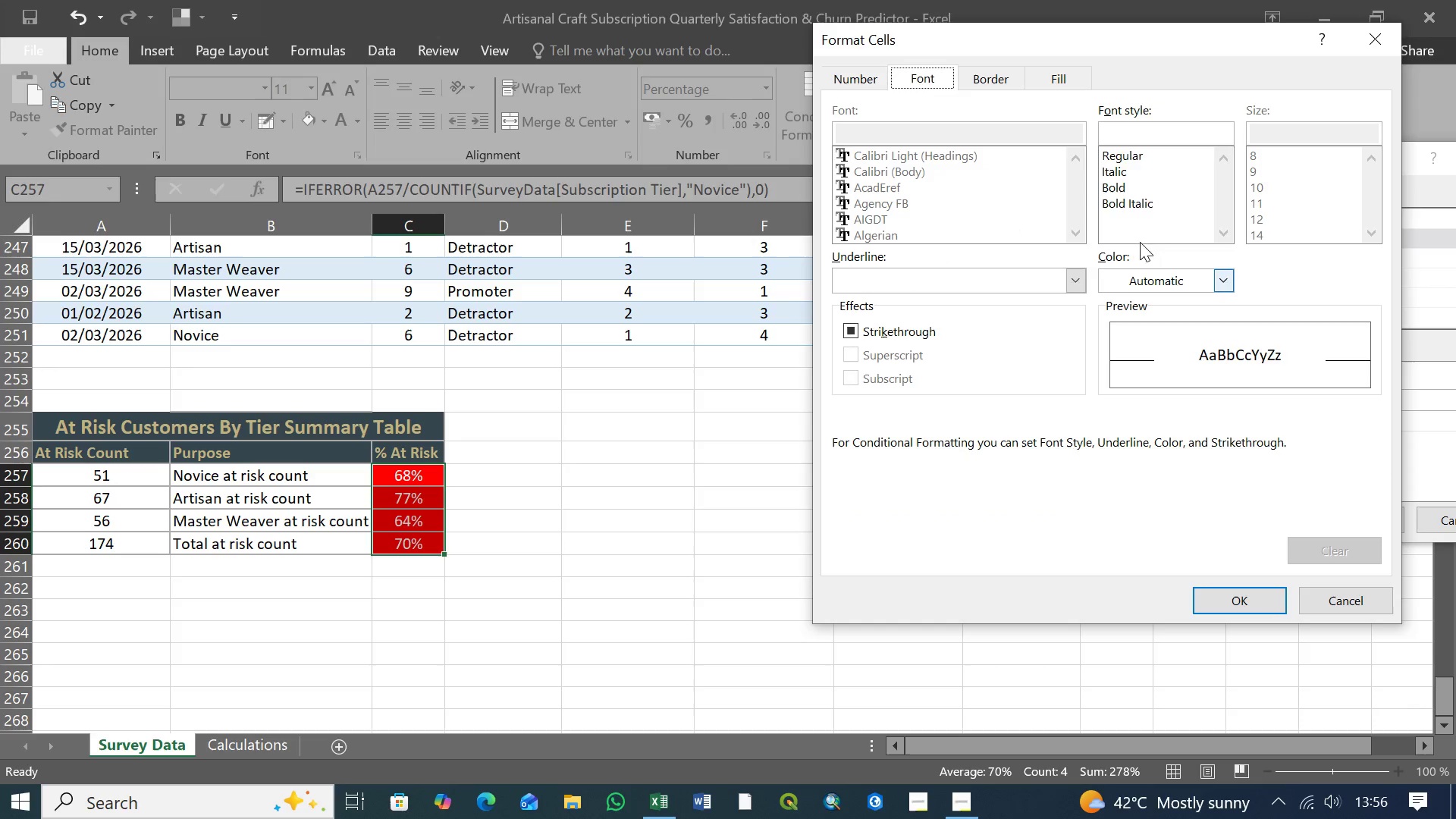 
left_click([928, 77])
 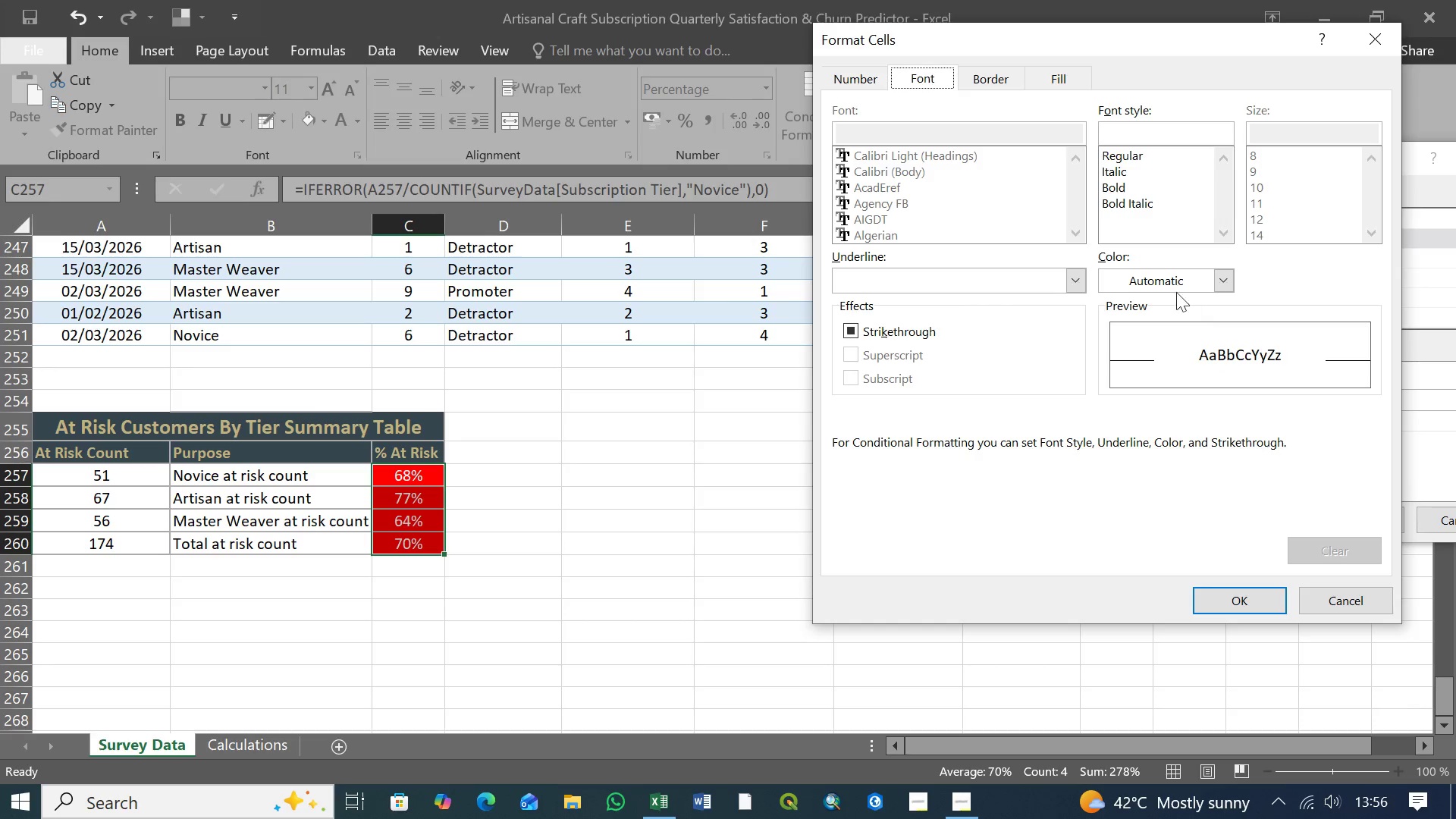 
left_click([1222, 280])
 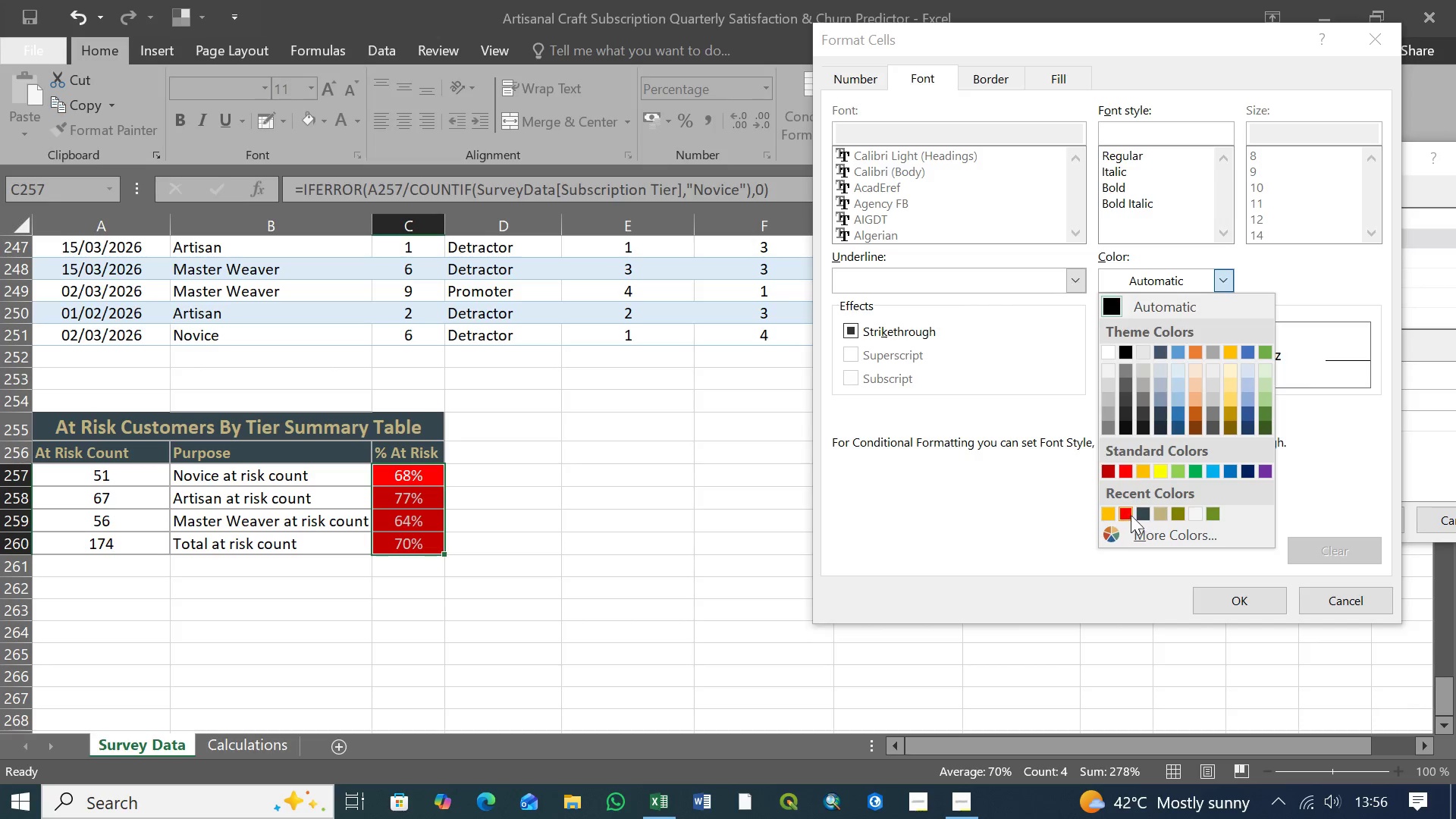 
left_click([1146, 515])
 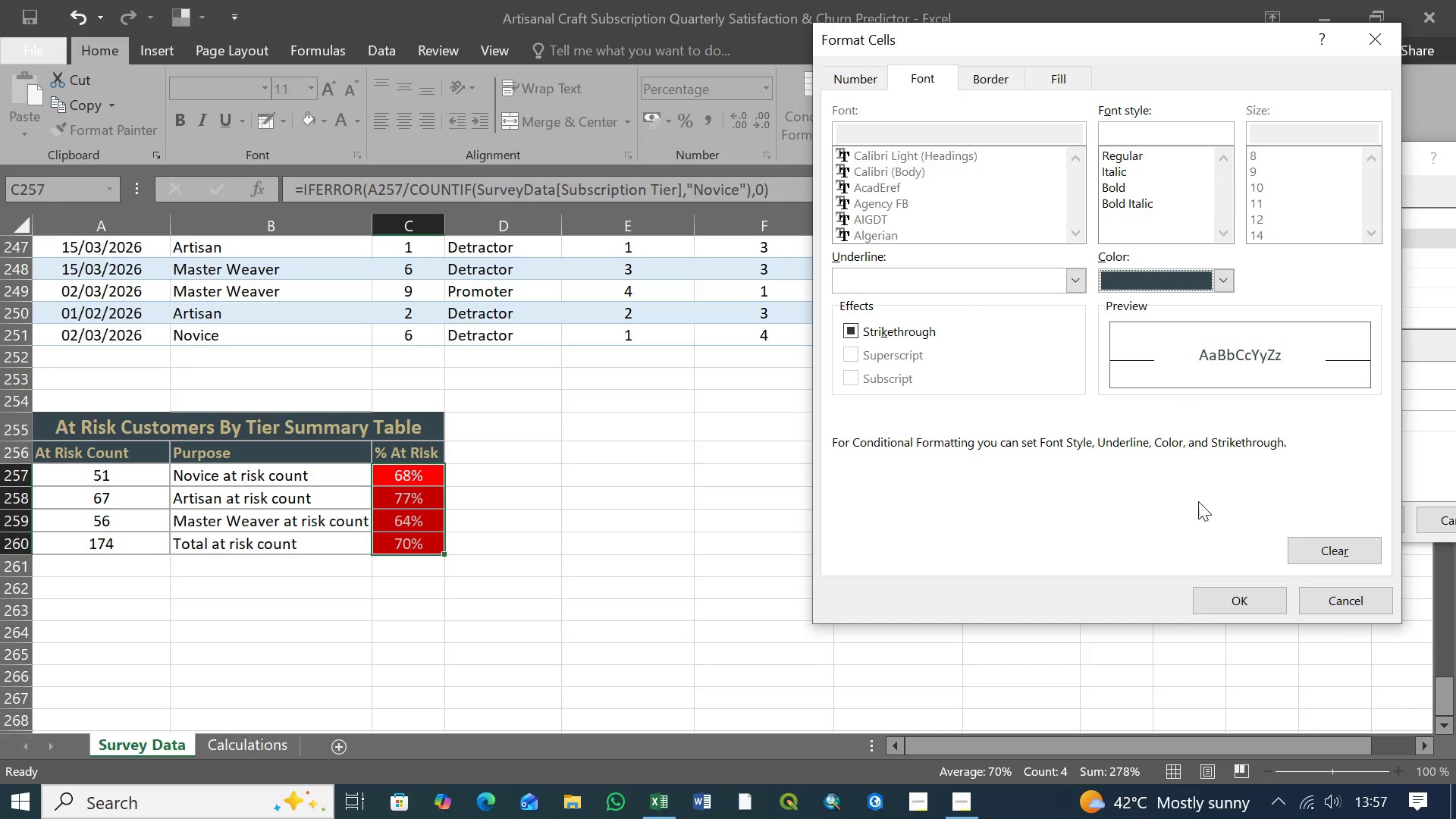 
left_click([1242, 598])
 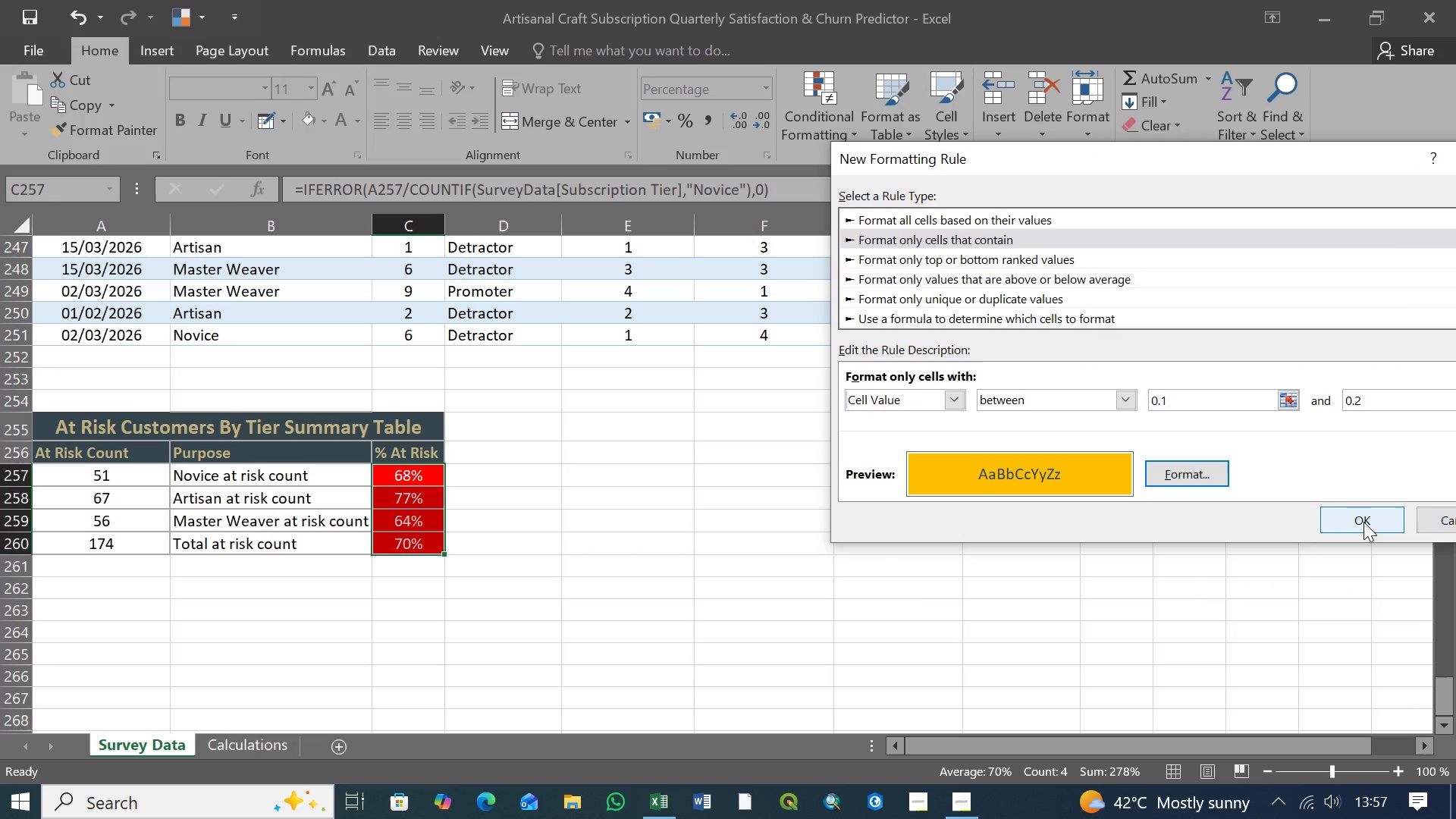 
left_click([1363, 519])
 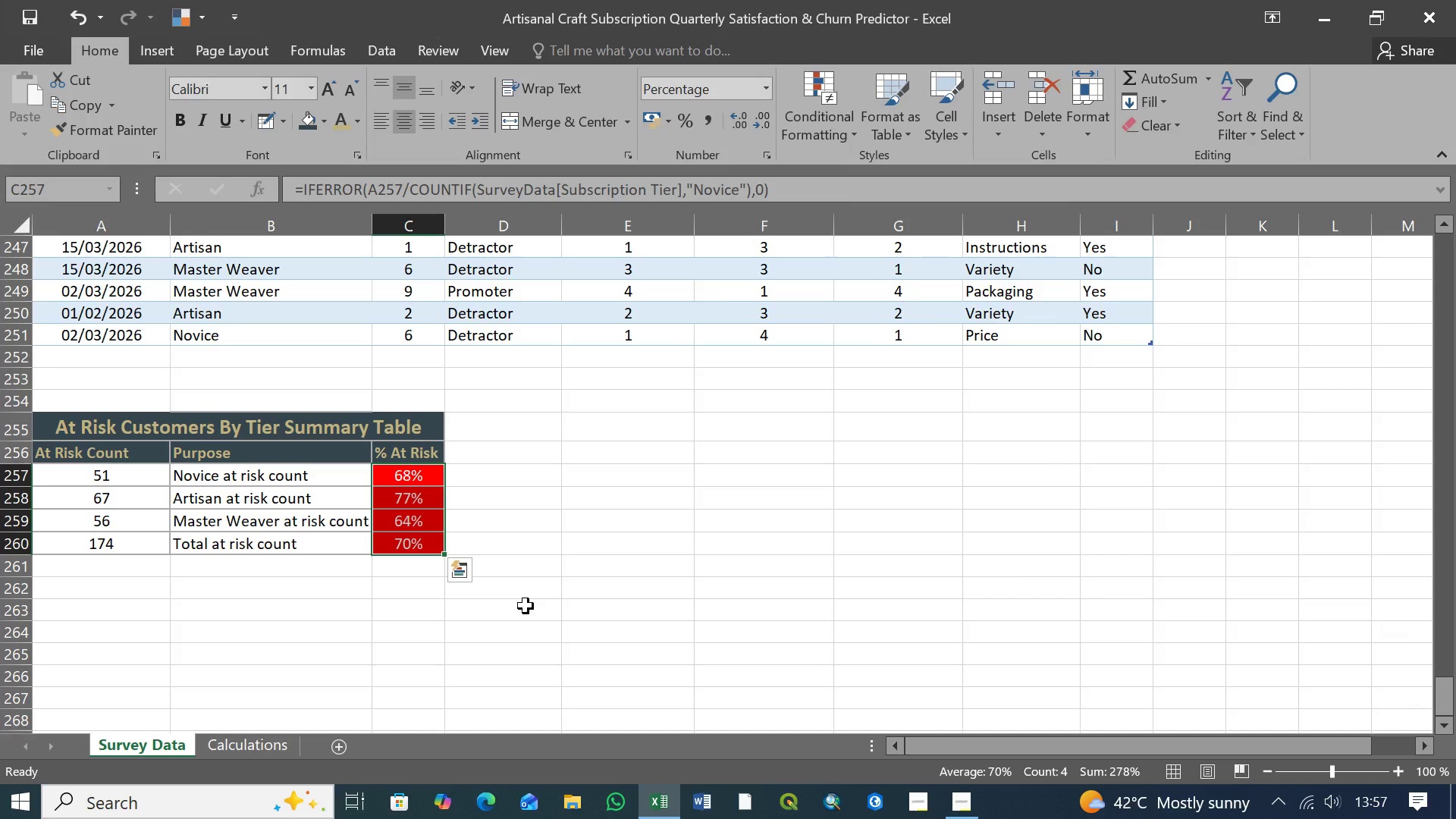 
wait(16.38)
 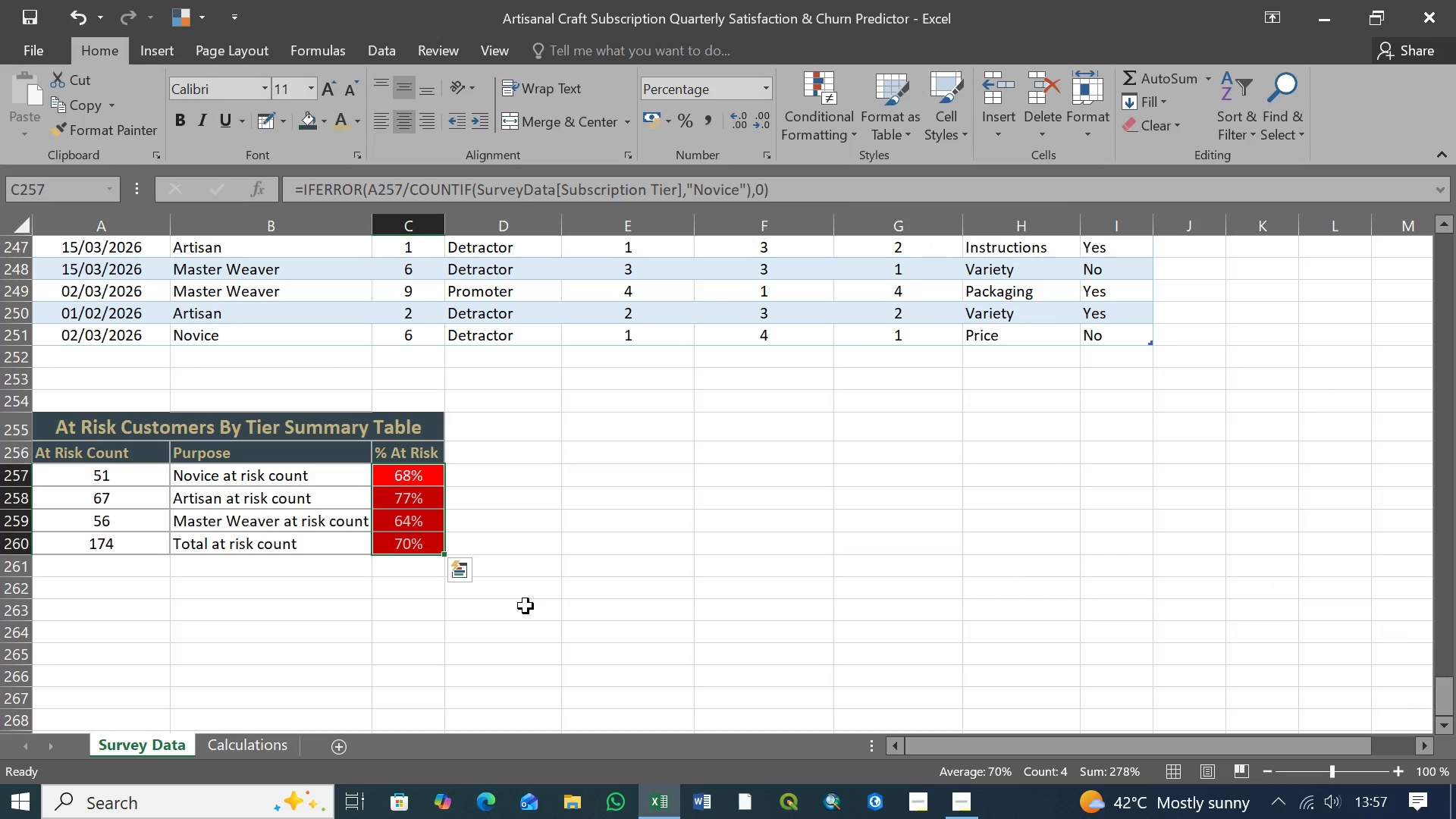 
left_click([855, 130])
 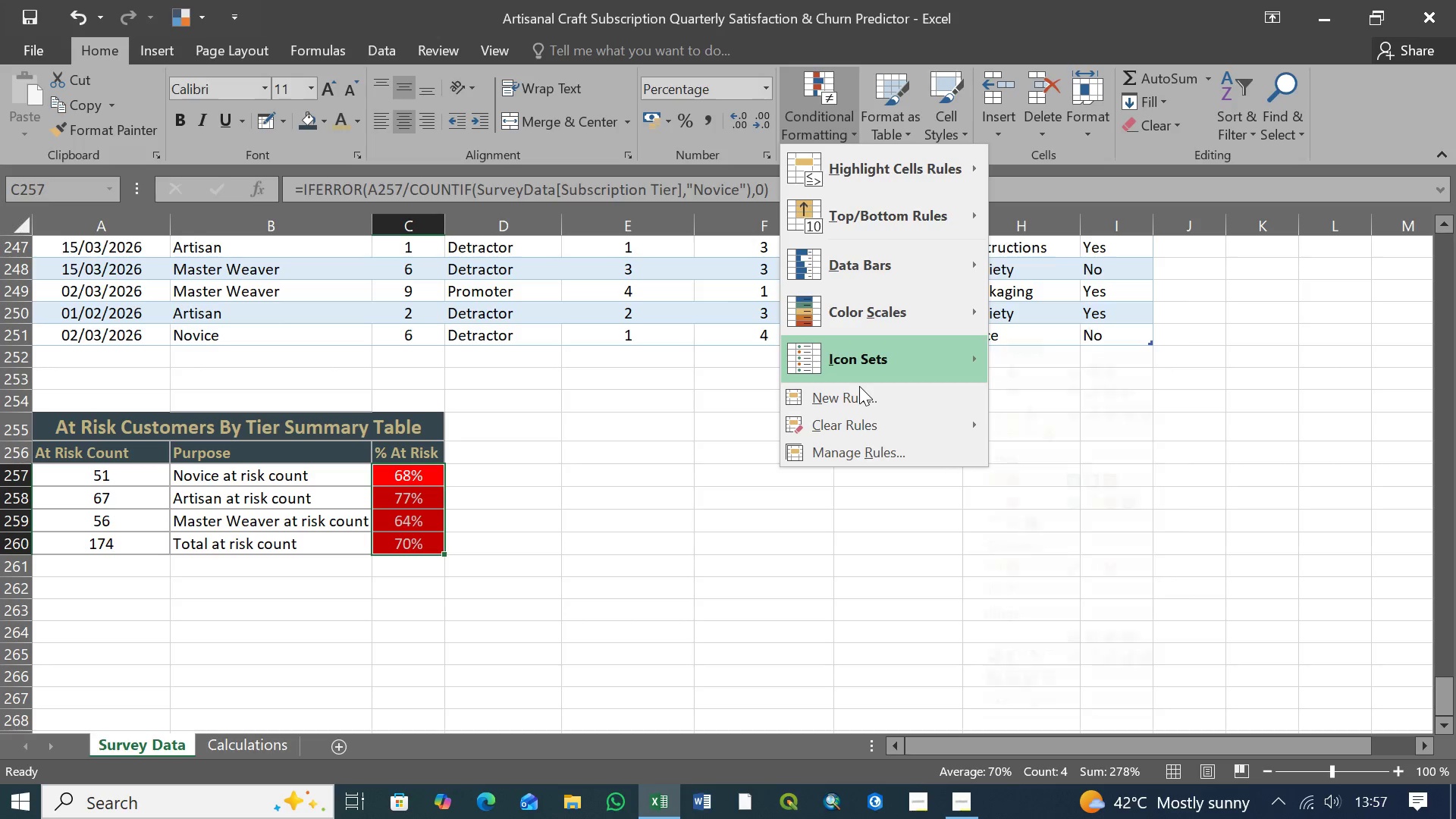 
left_click([859, 400])
 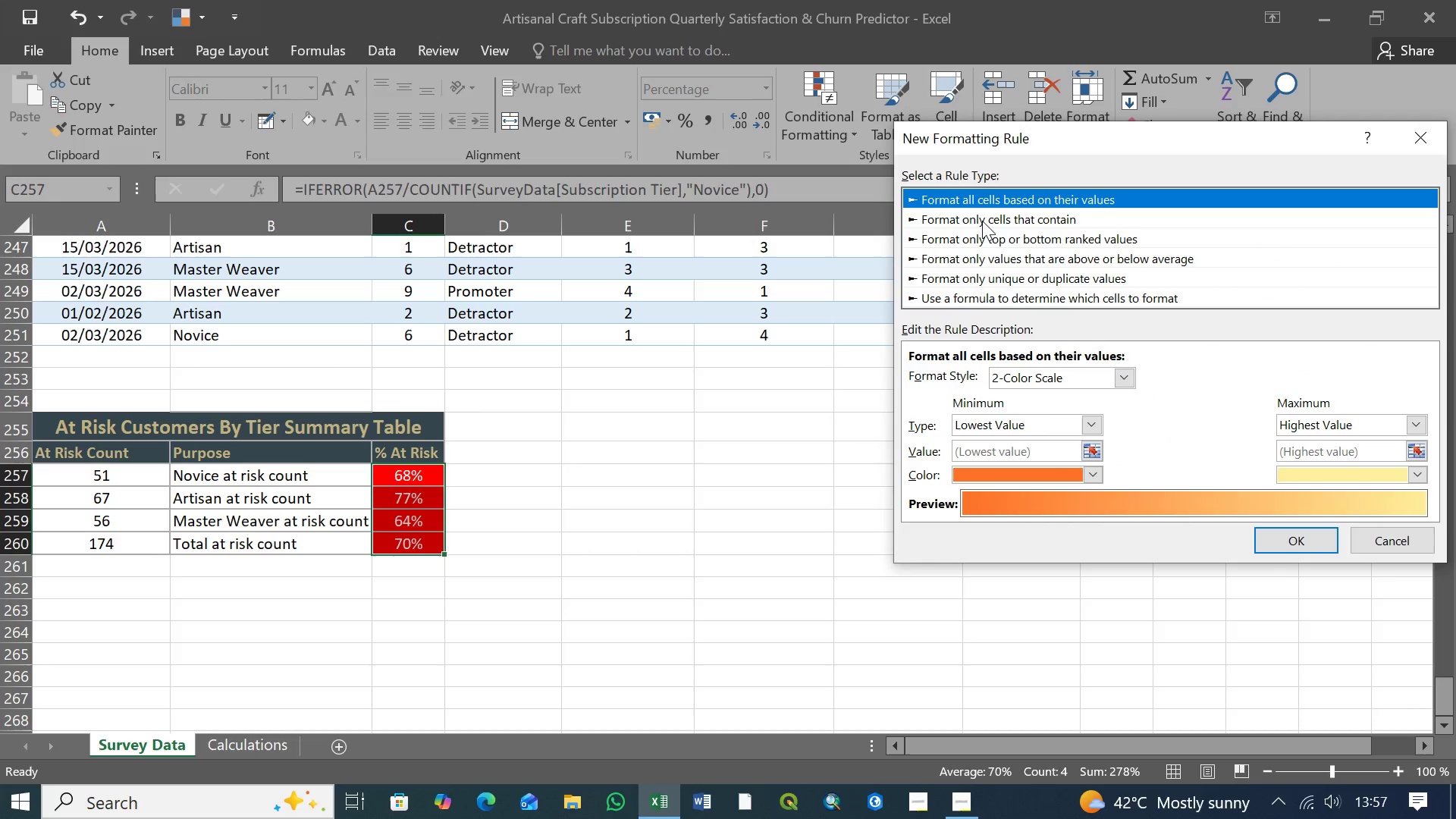 
left_click([989, 217])
 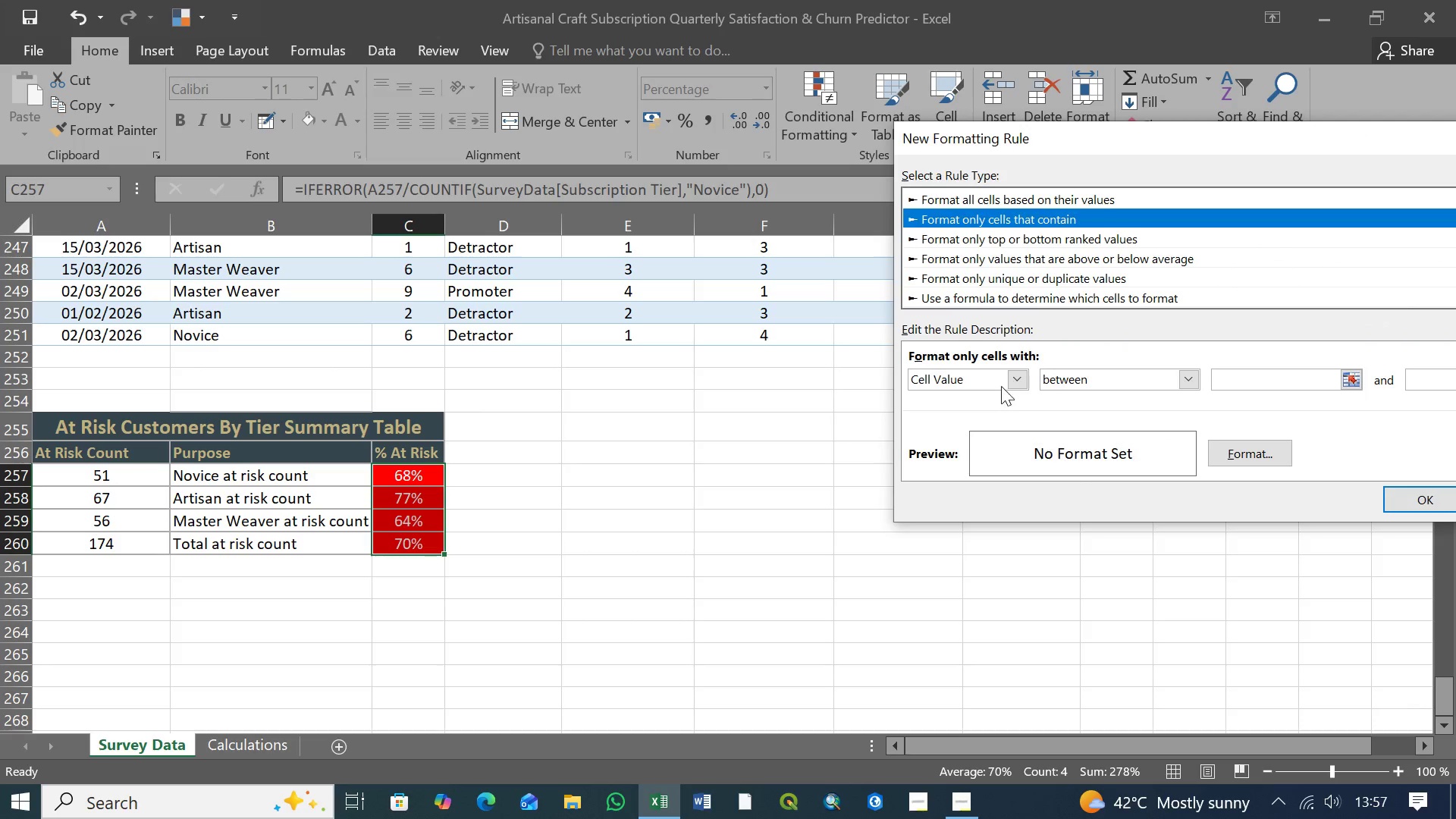 
mouse_move([1078, 378])
 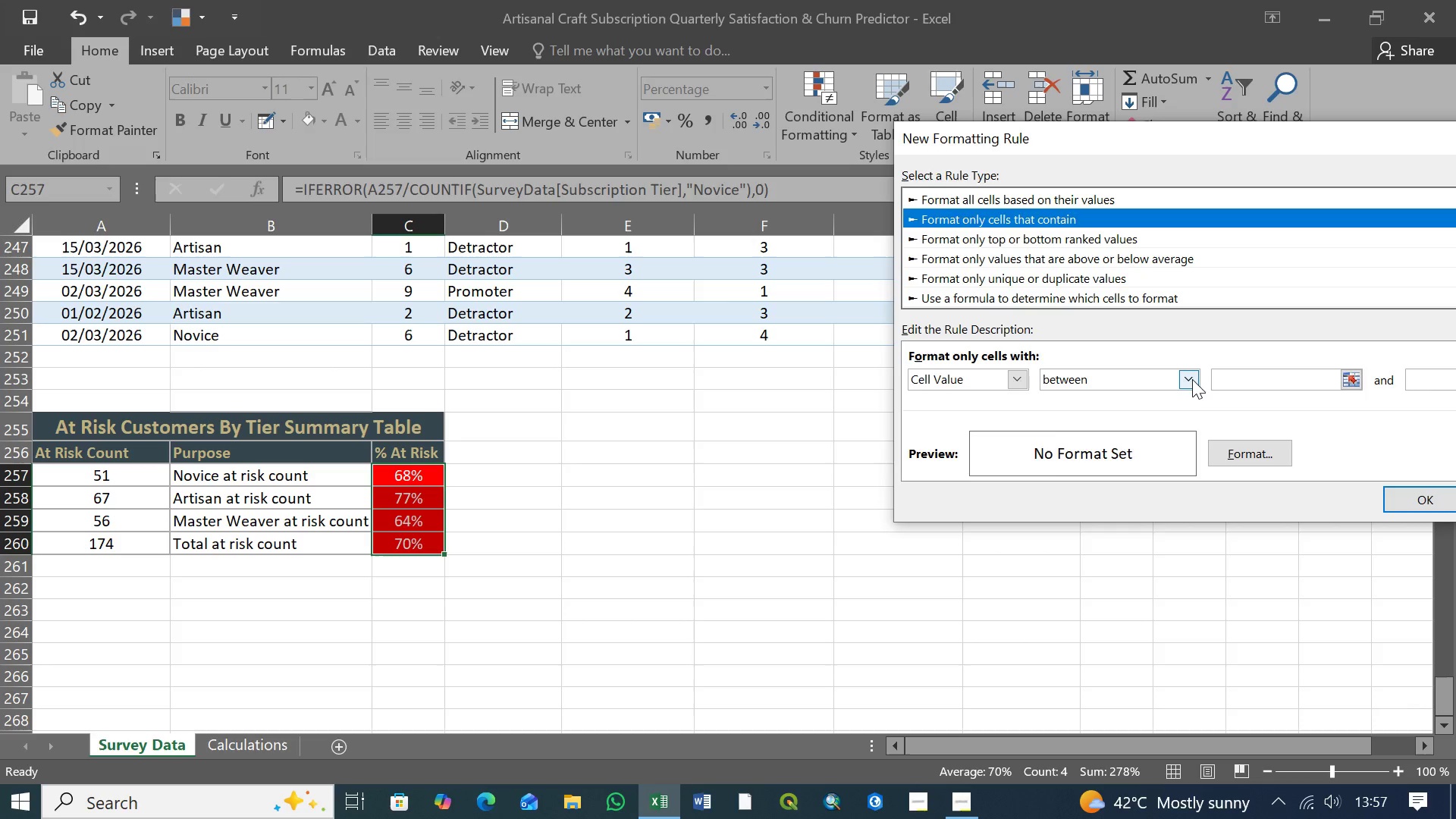 
left_click([1191, 379])
 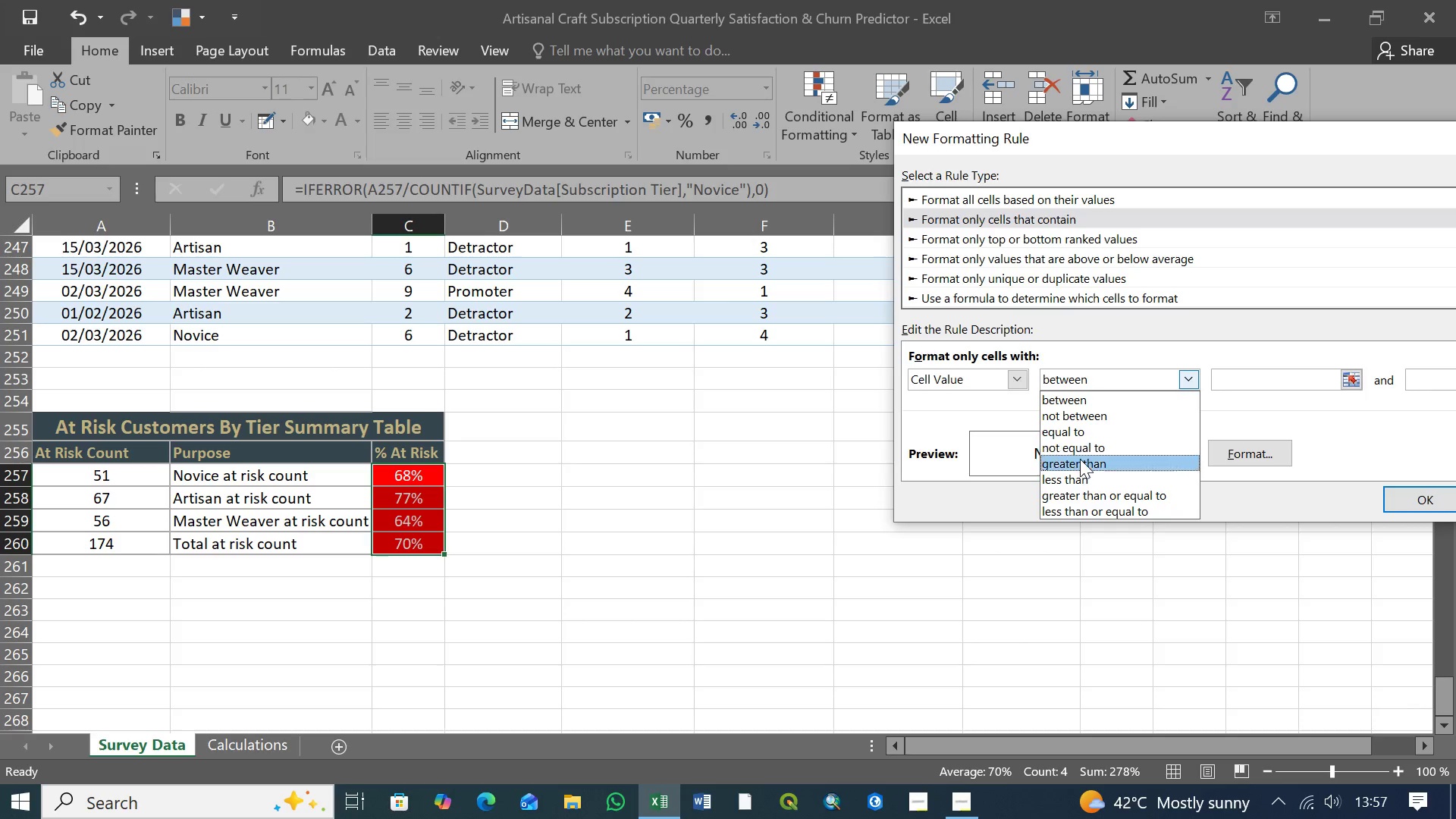 
left_click([1081, 477])
 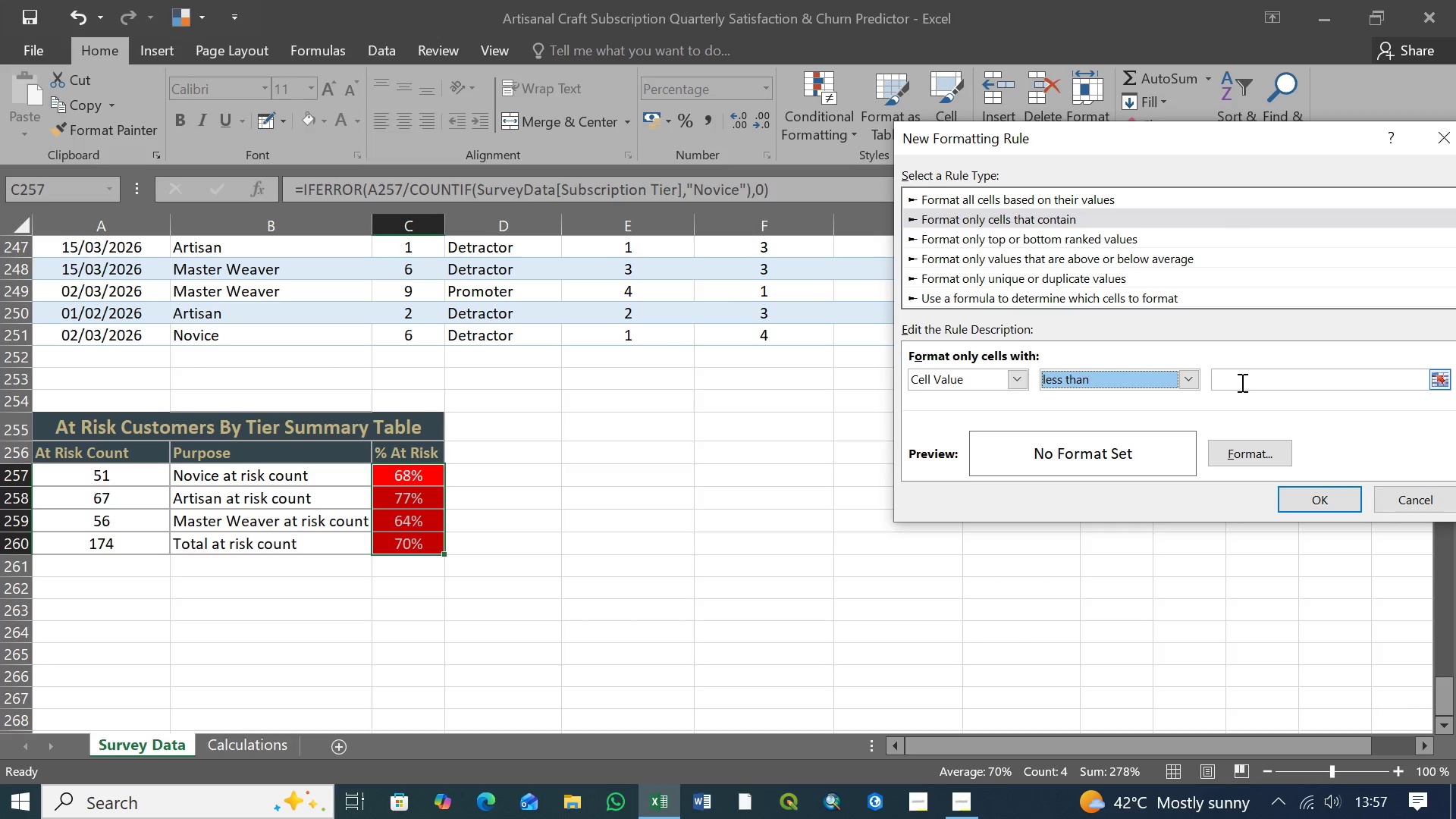 
left_click([1247, 377])
 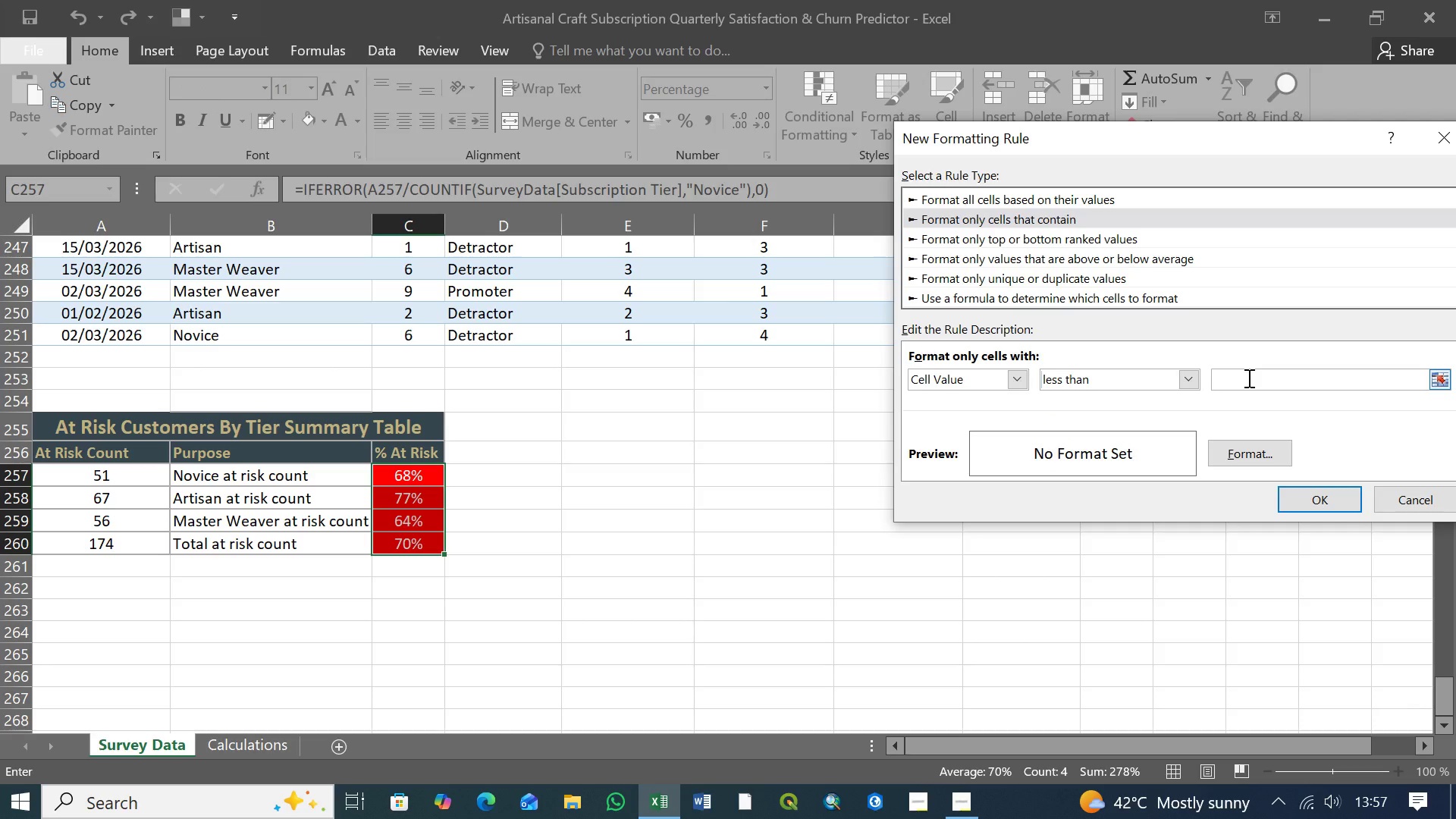 
key(0)
 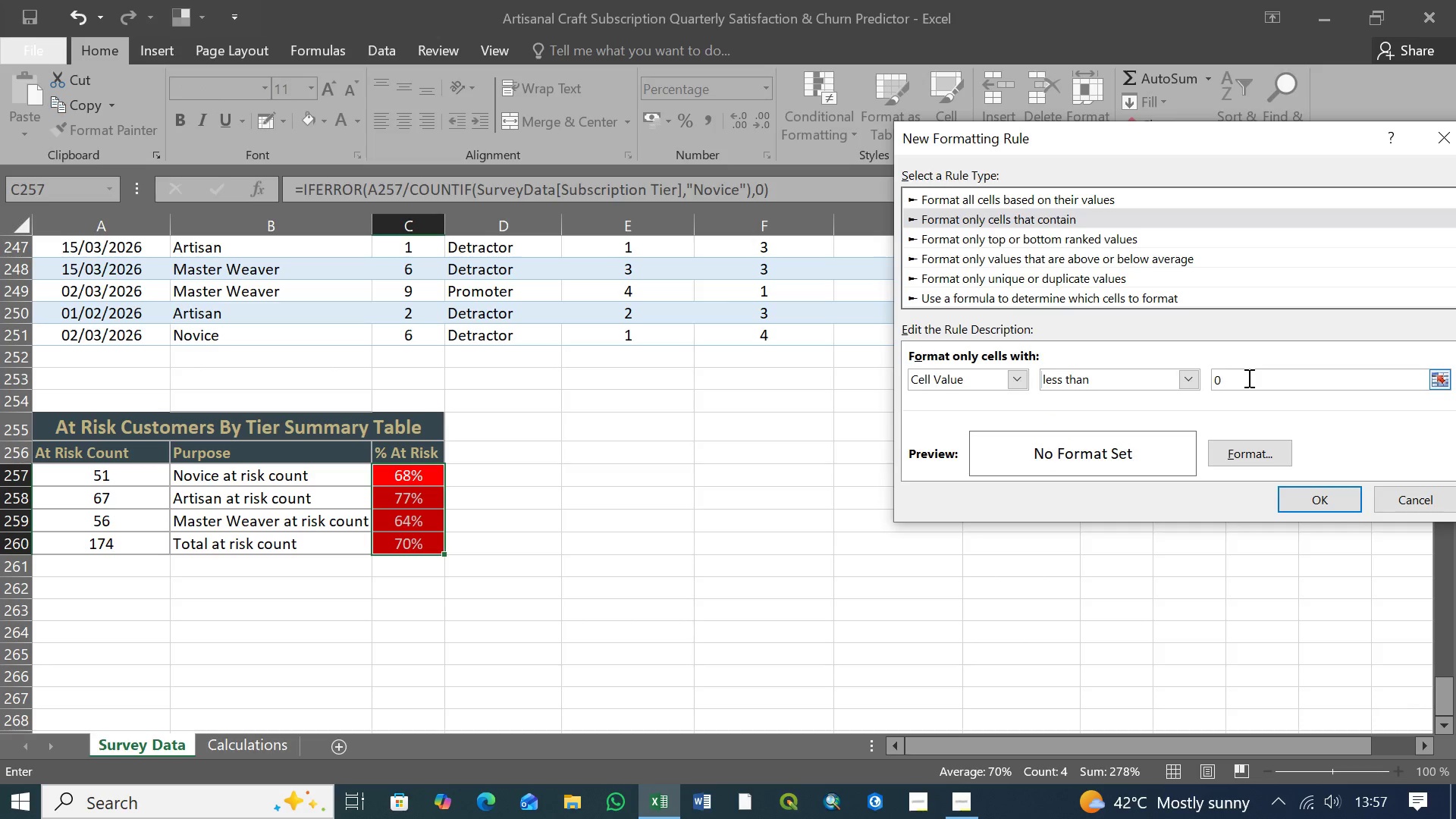 
key(Period)
 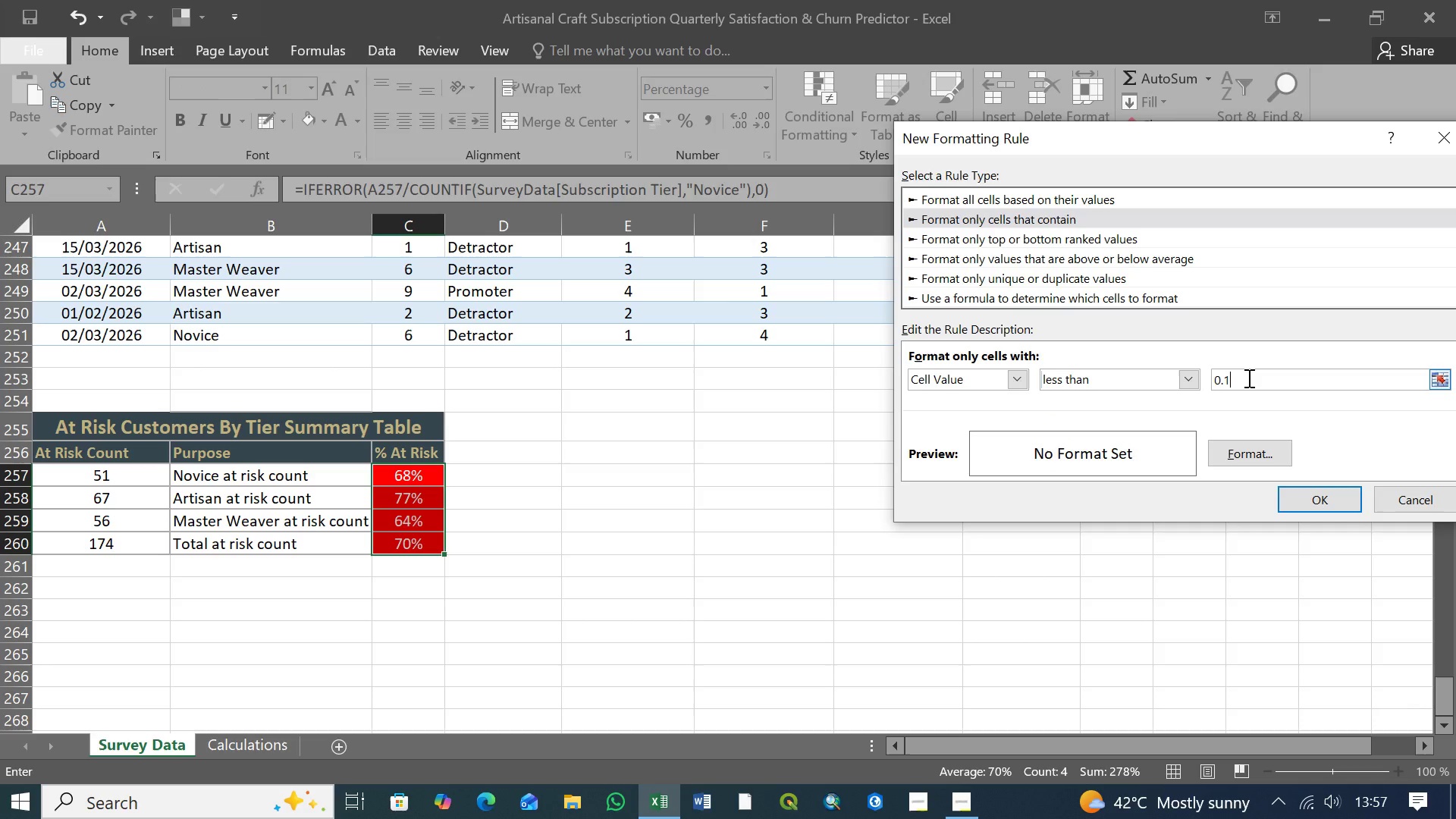 
key(1)
 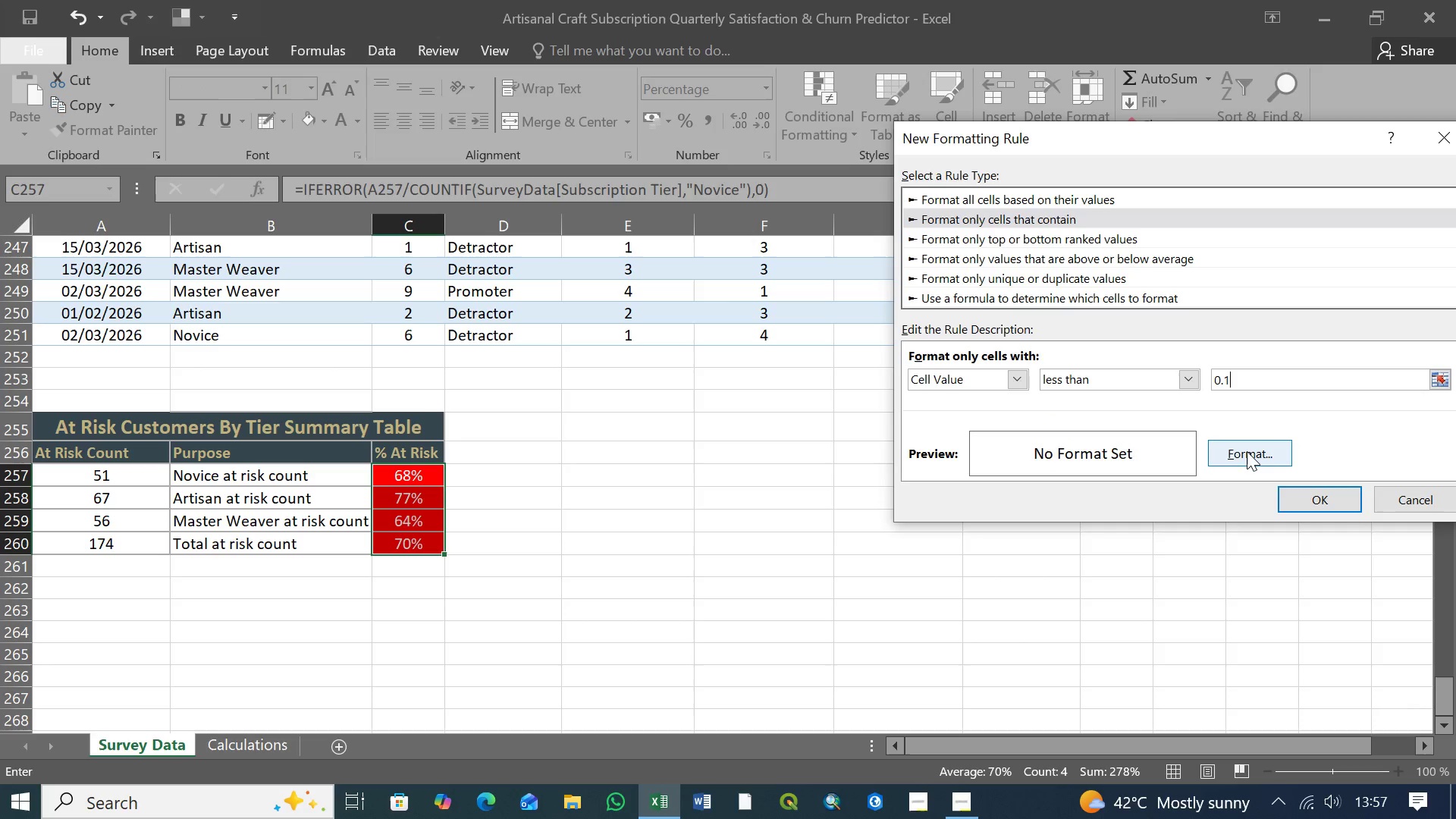 
left_click([1247, 451])
 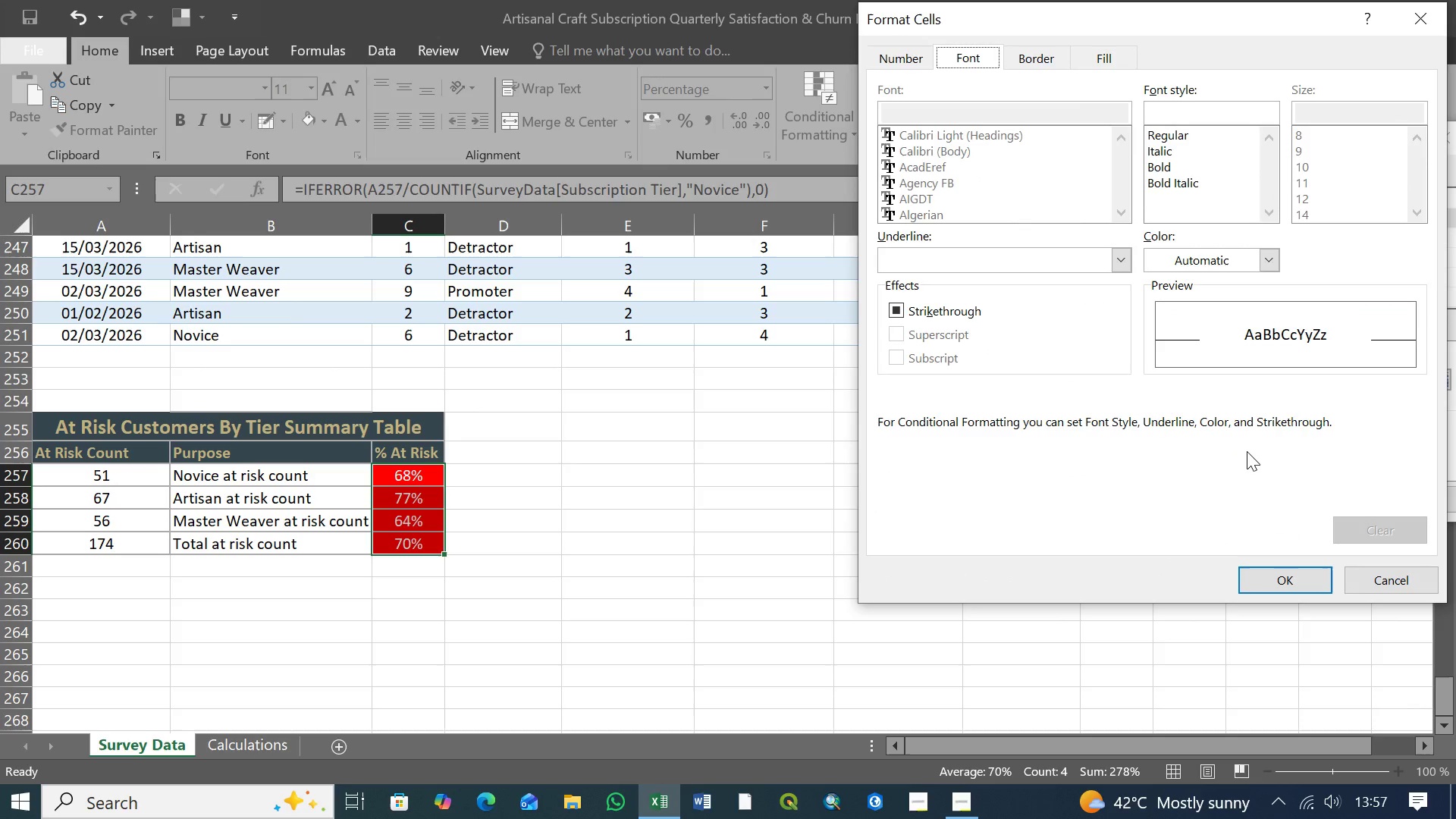 
wait(8.75)
 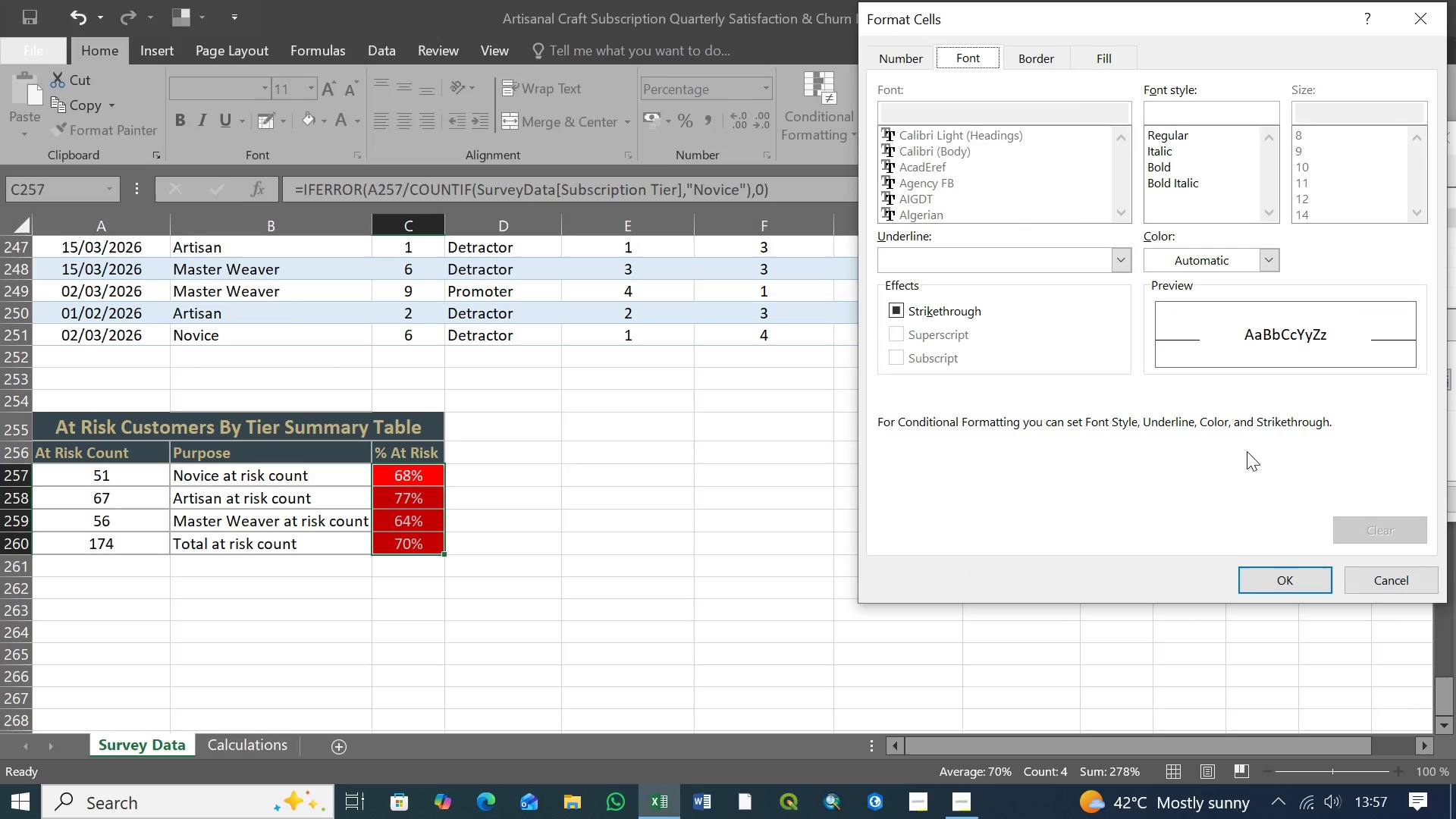 
left_click([1090, 60])
 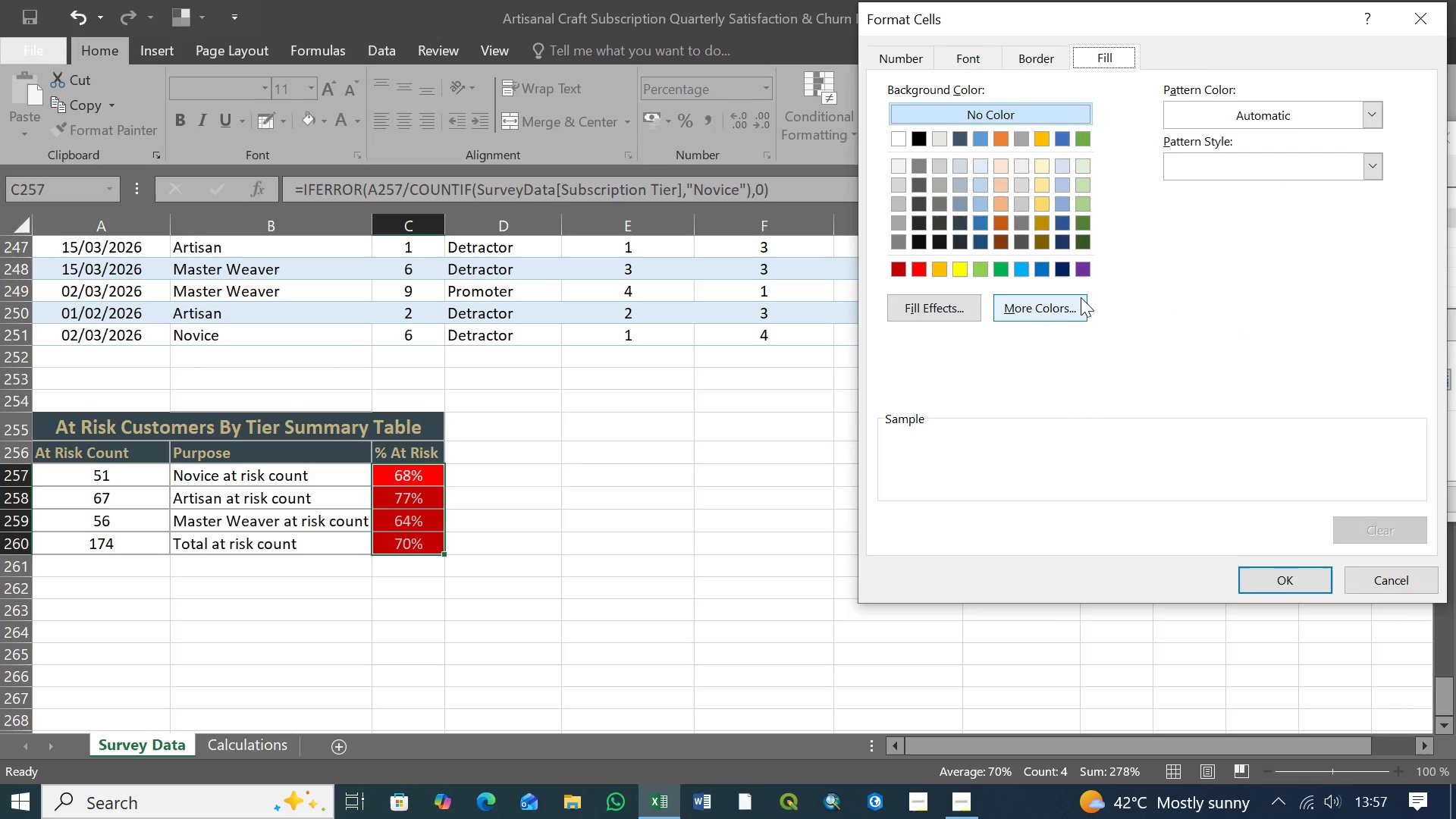 
left_click([1046, 311])
 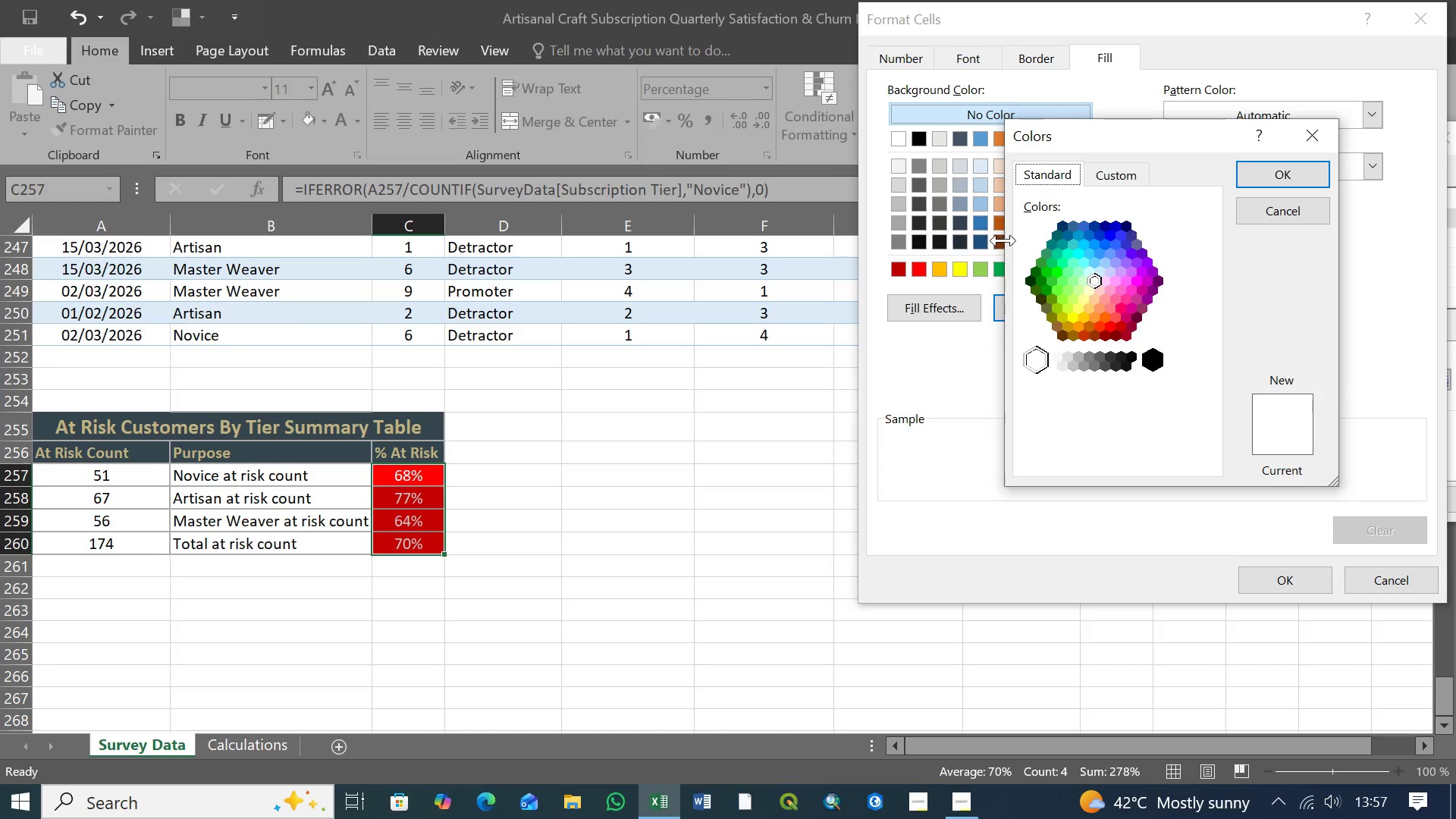 
left_click([1124, 168])
 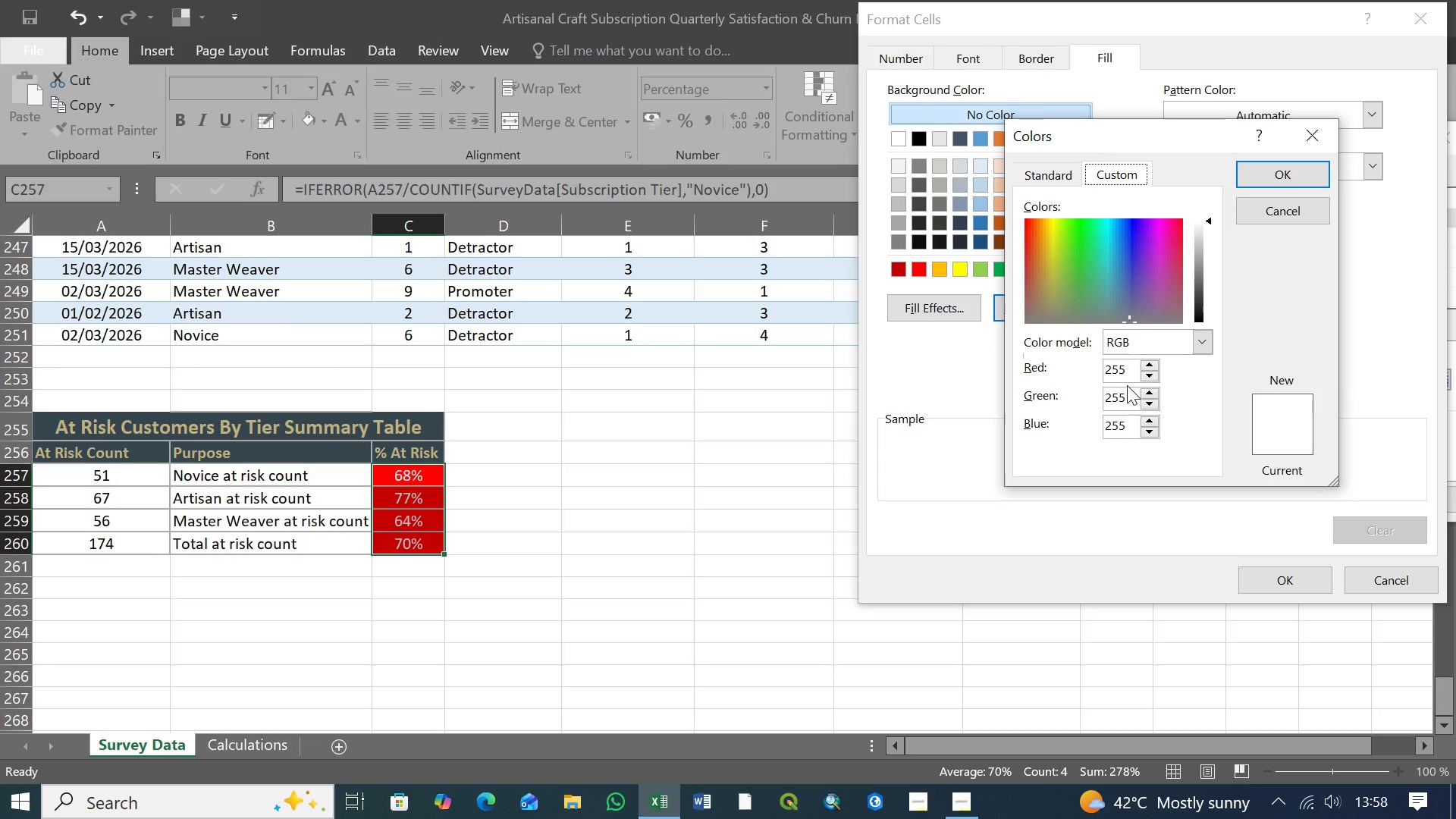 
left_click_drag(start_coordinate=[1129, 396], to_coordinate=[1088, 404])
 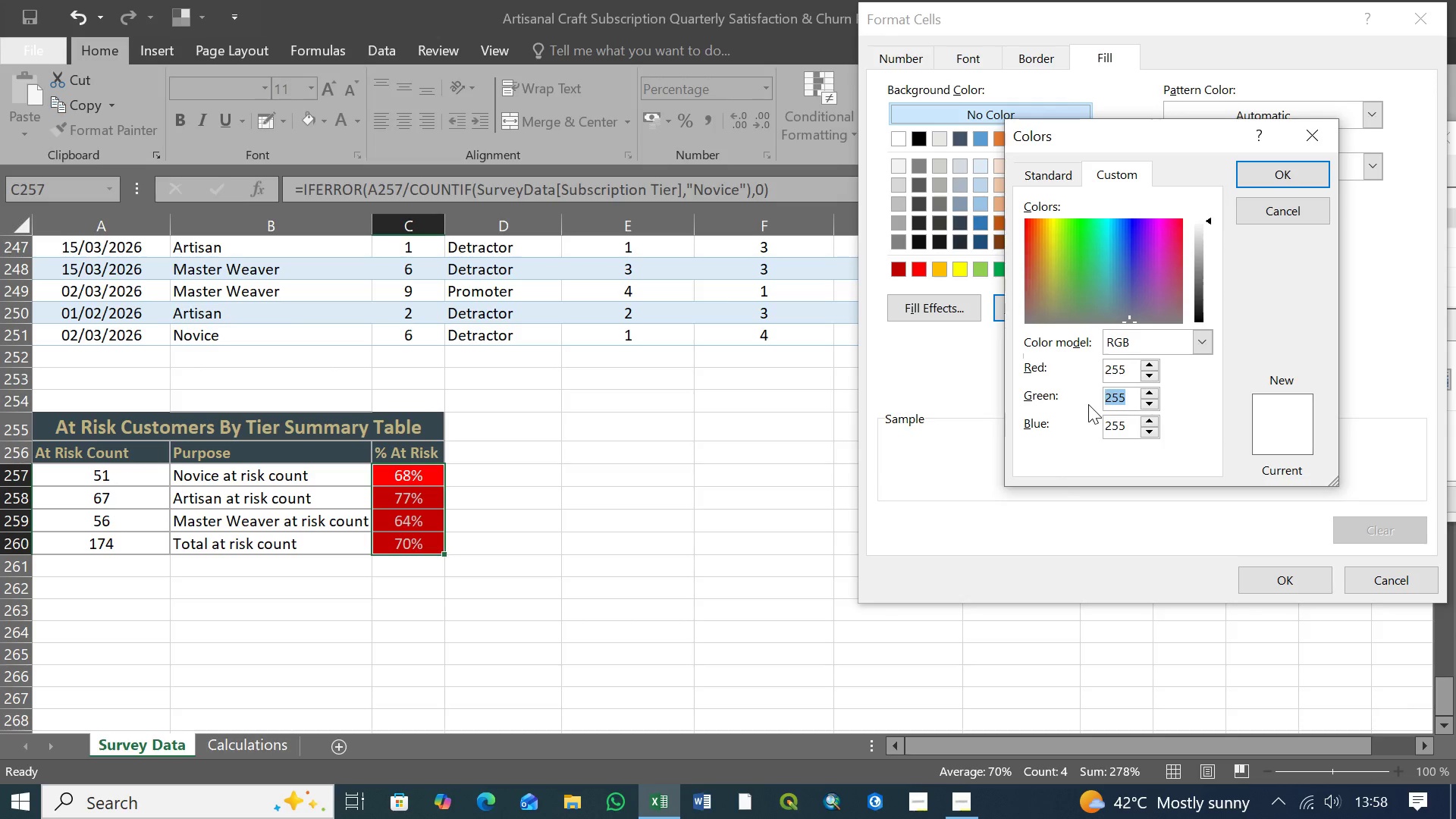 
wait(5.09)
 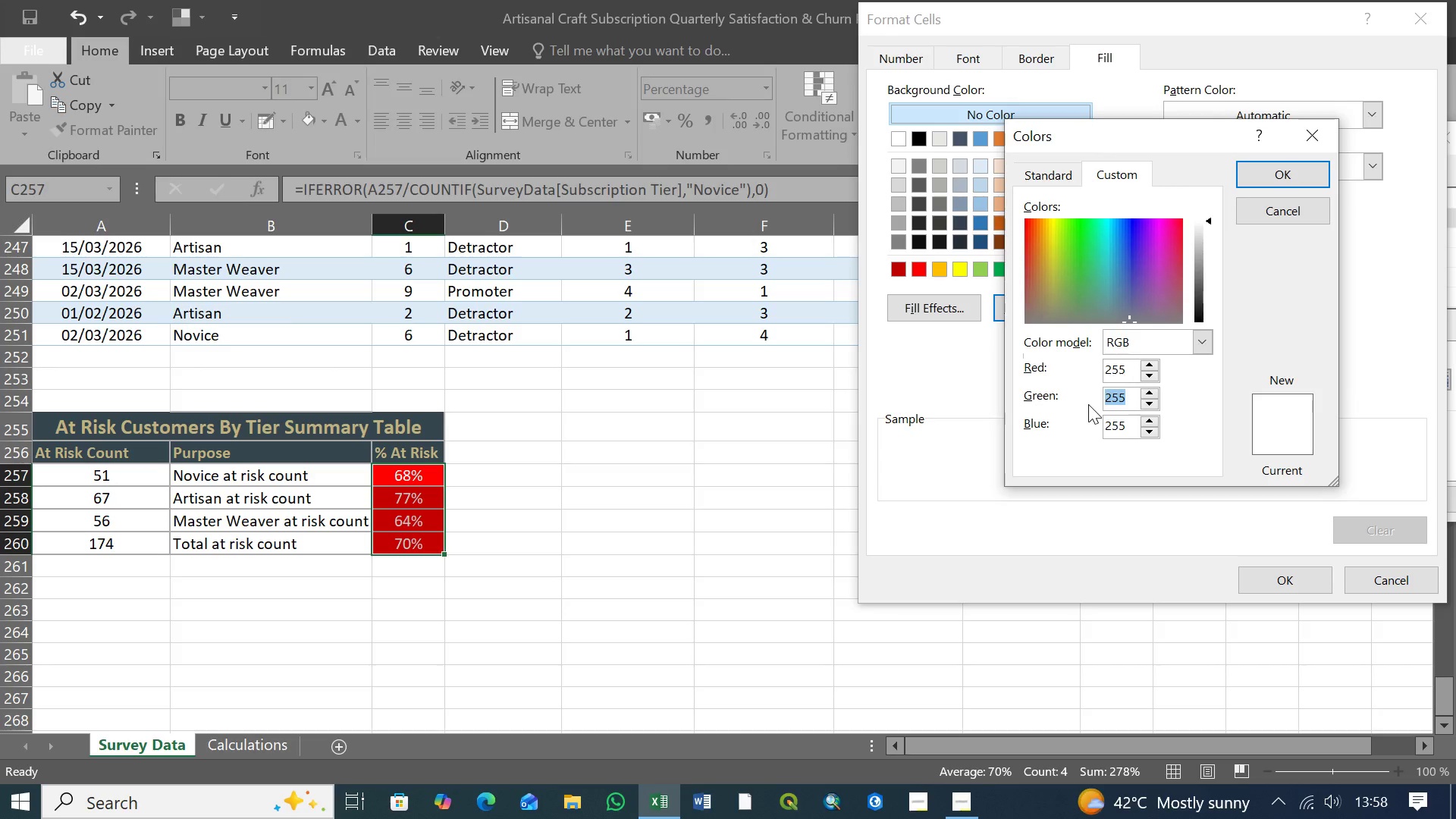 
left_click_drag(start_coordinate=[1134, 373], to_coordinate=[1083, 371])
 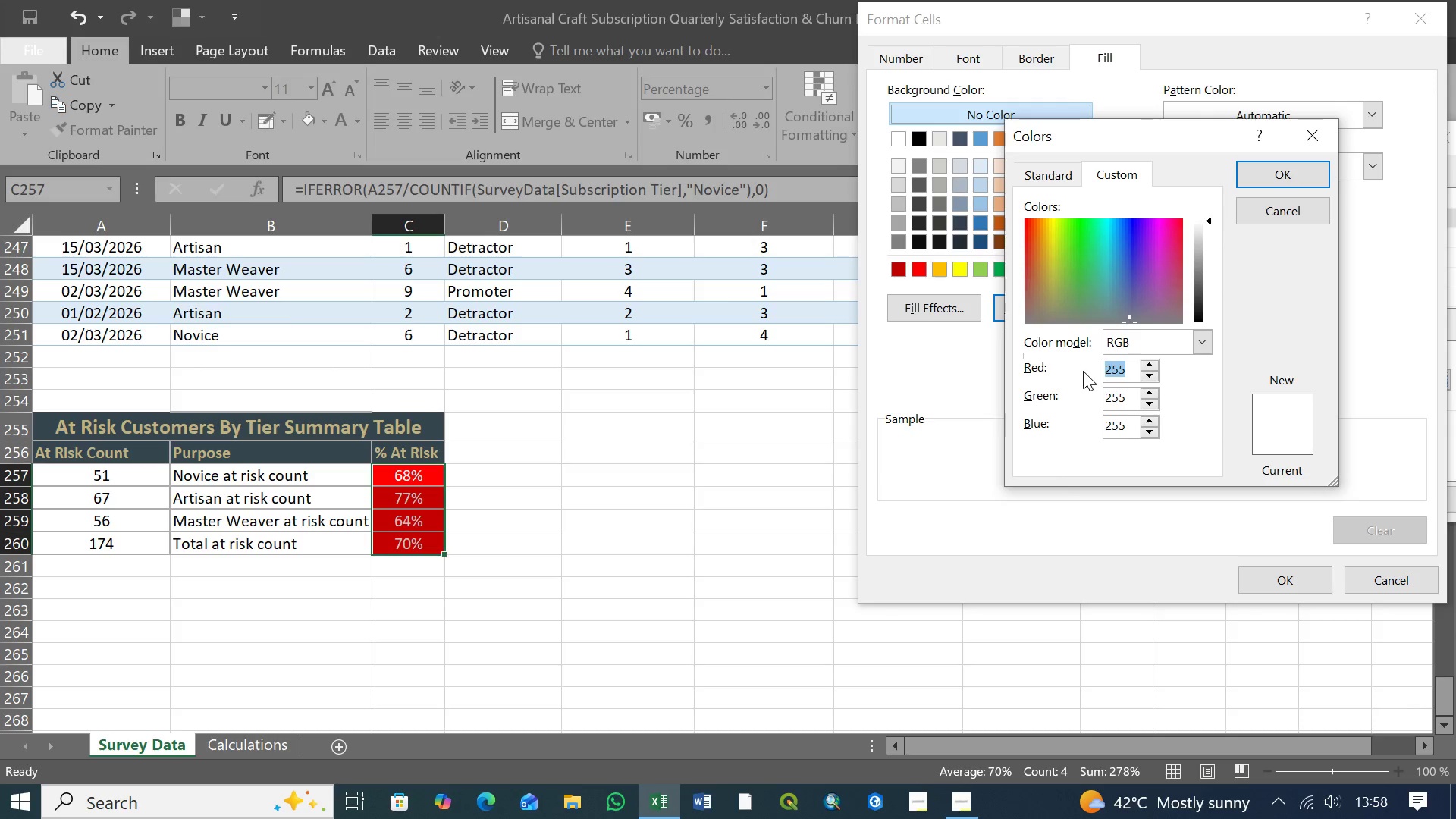 
type(34)
 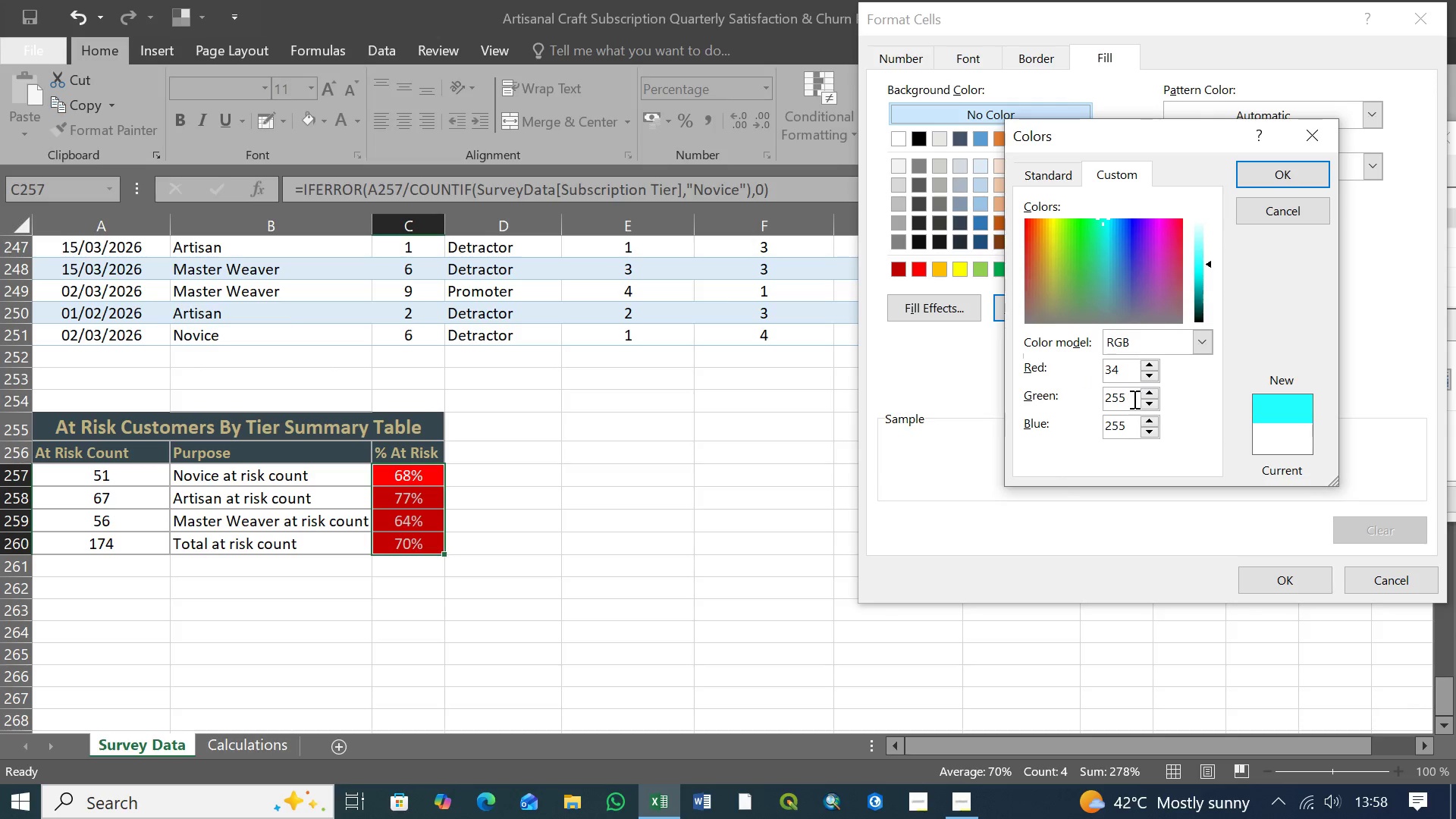 
left_click_drag(start_coordinate=[1129, 396], to_coordinate=[1080, 397])
 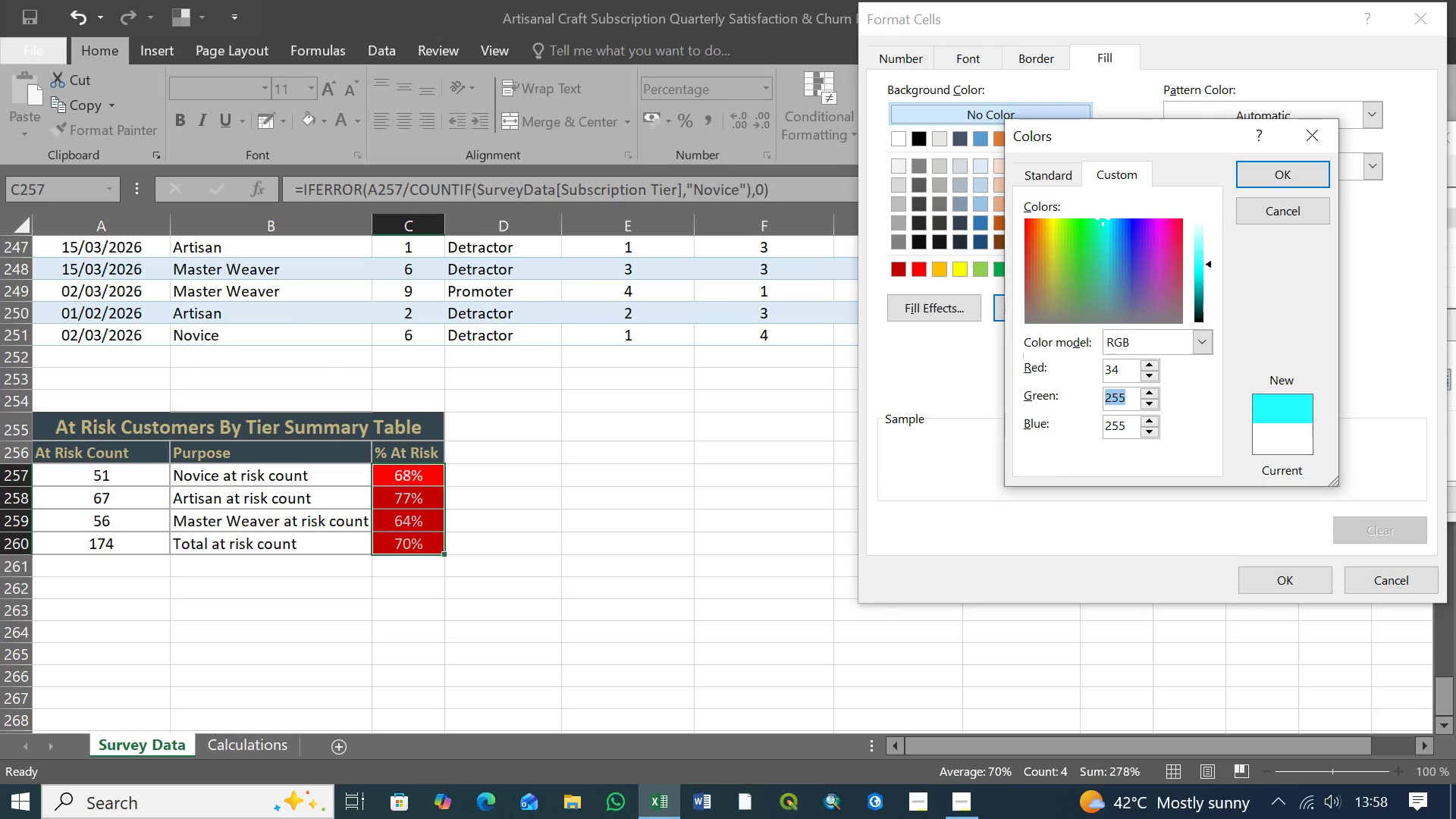 
type(139)
 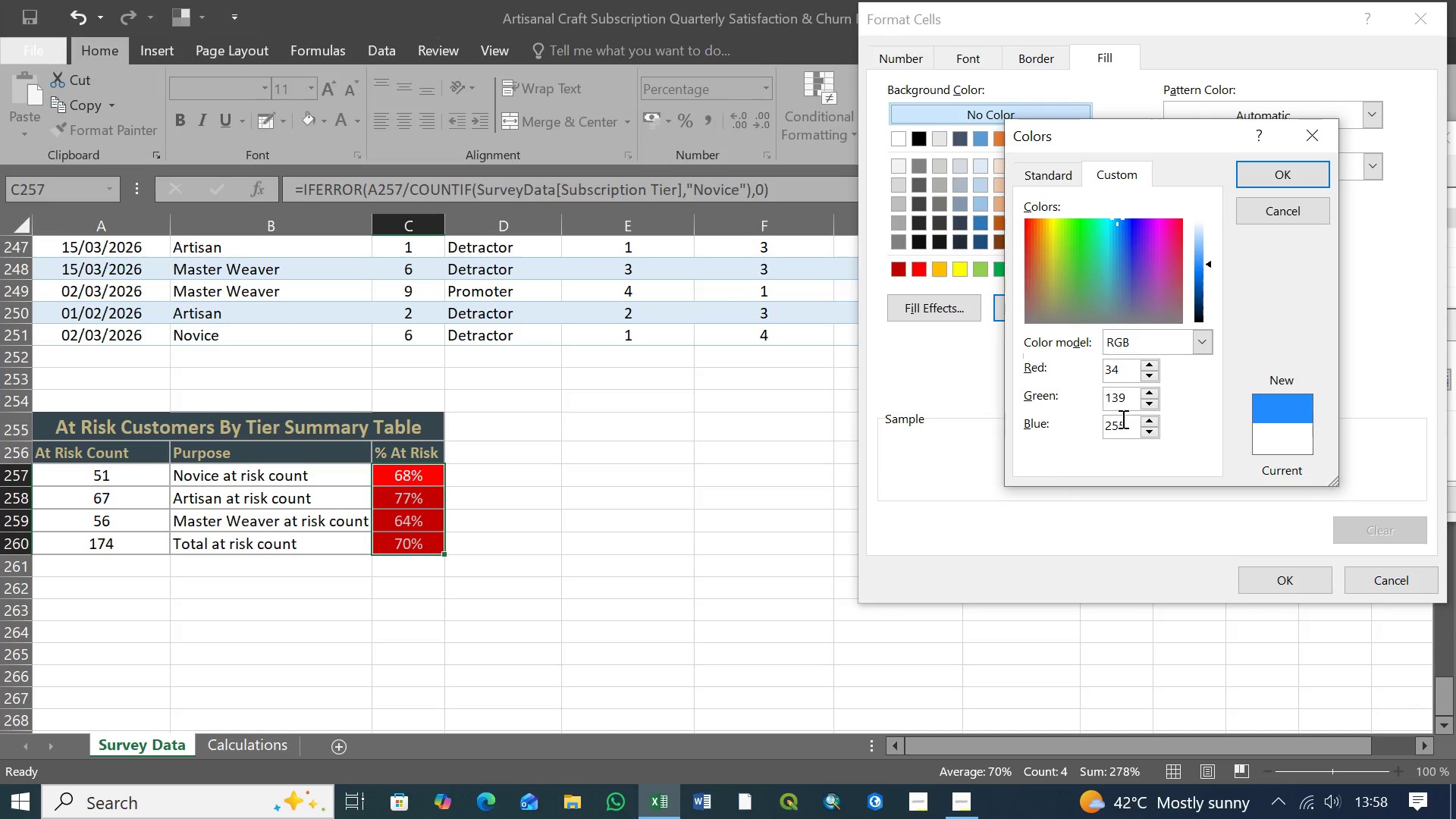 
left_click_drag(start_coordinate=[1128, 424], to_coordinate=[1095, 429])
 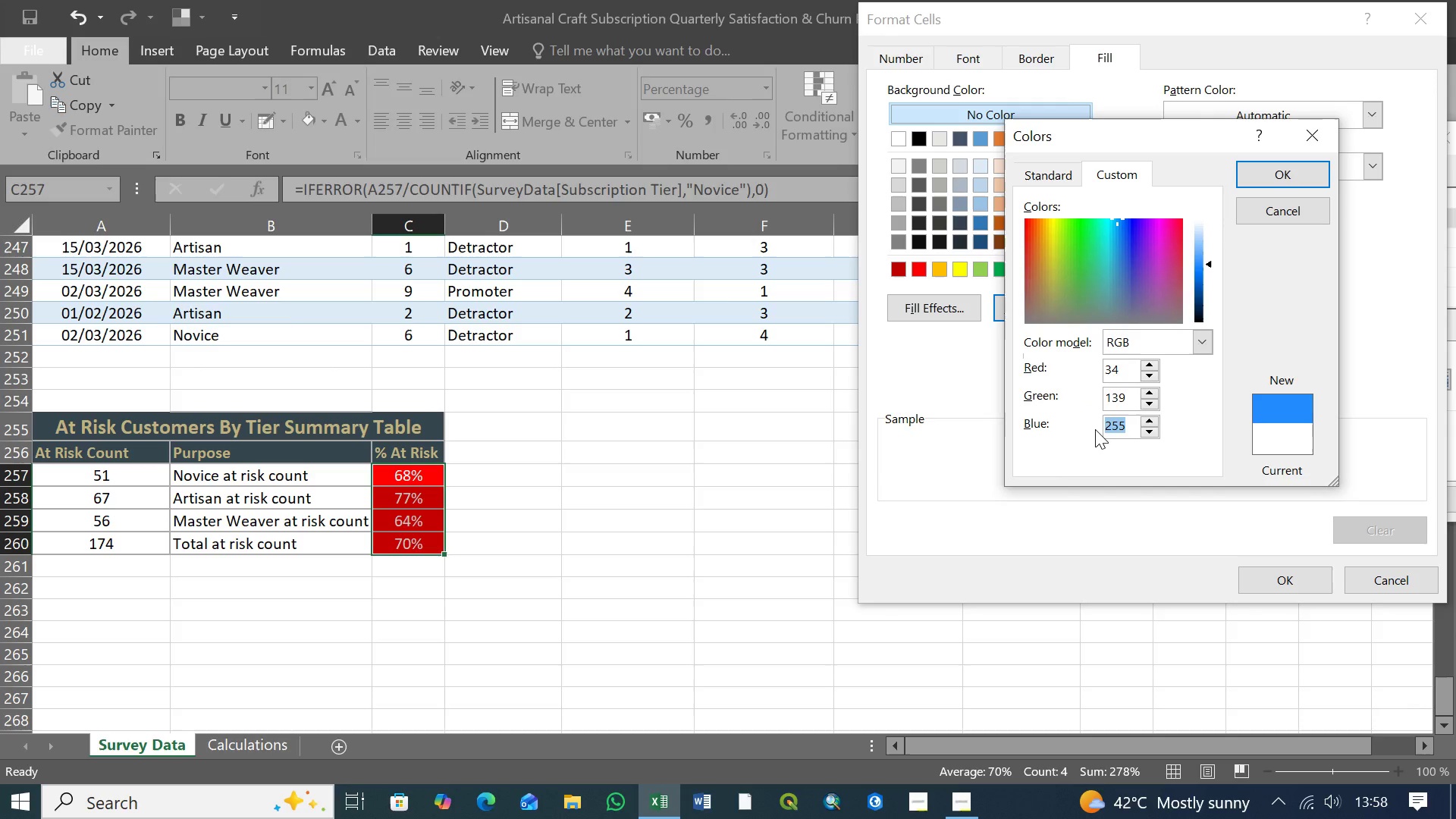 
type(34)
 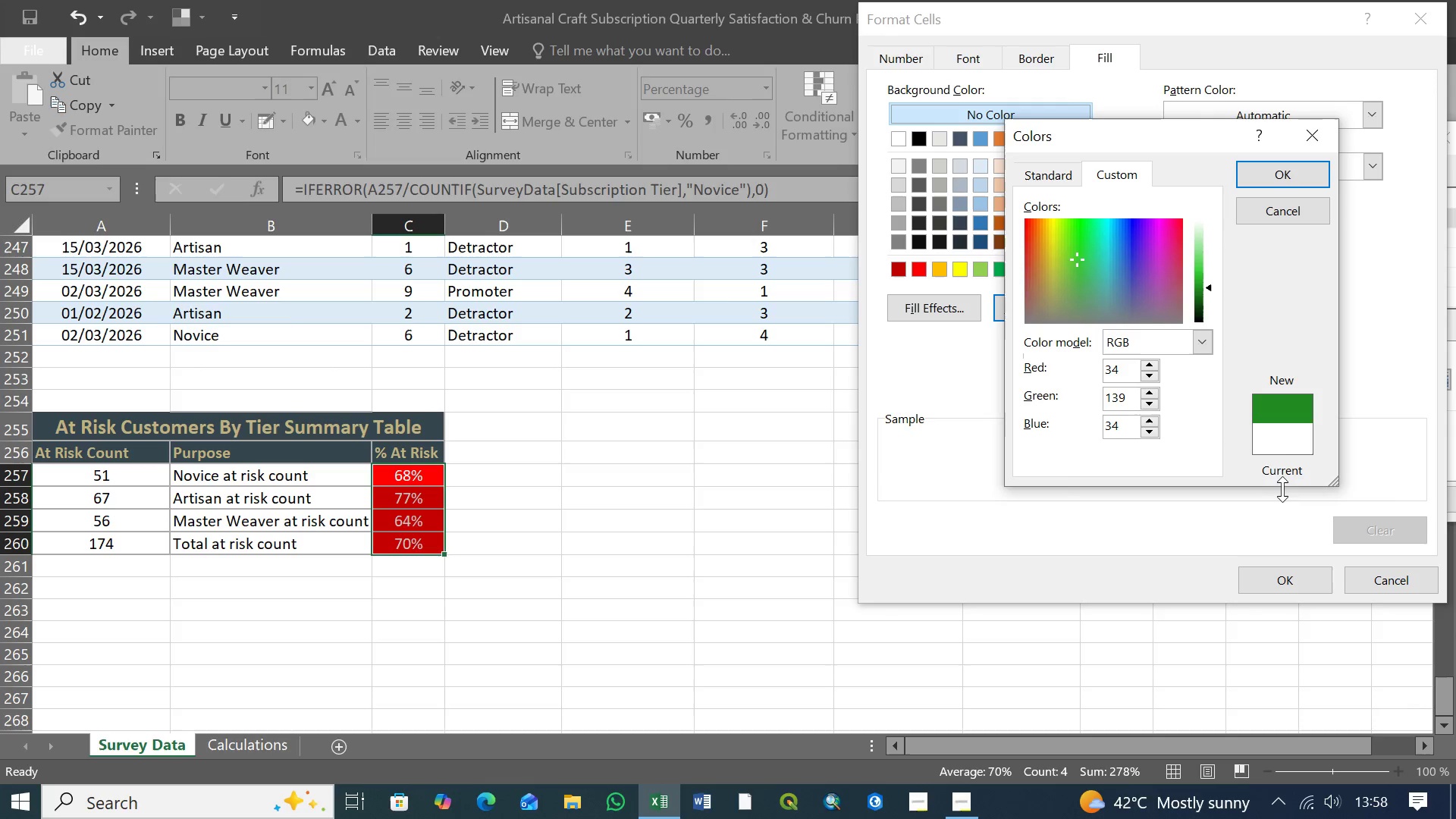 
left_click([1283, 174])
 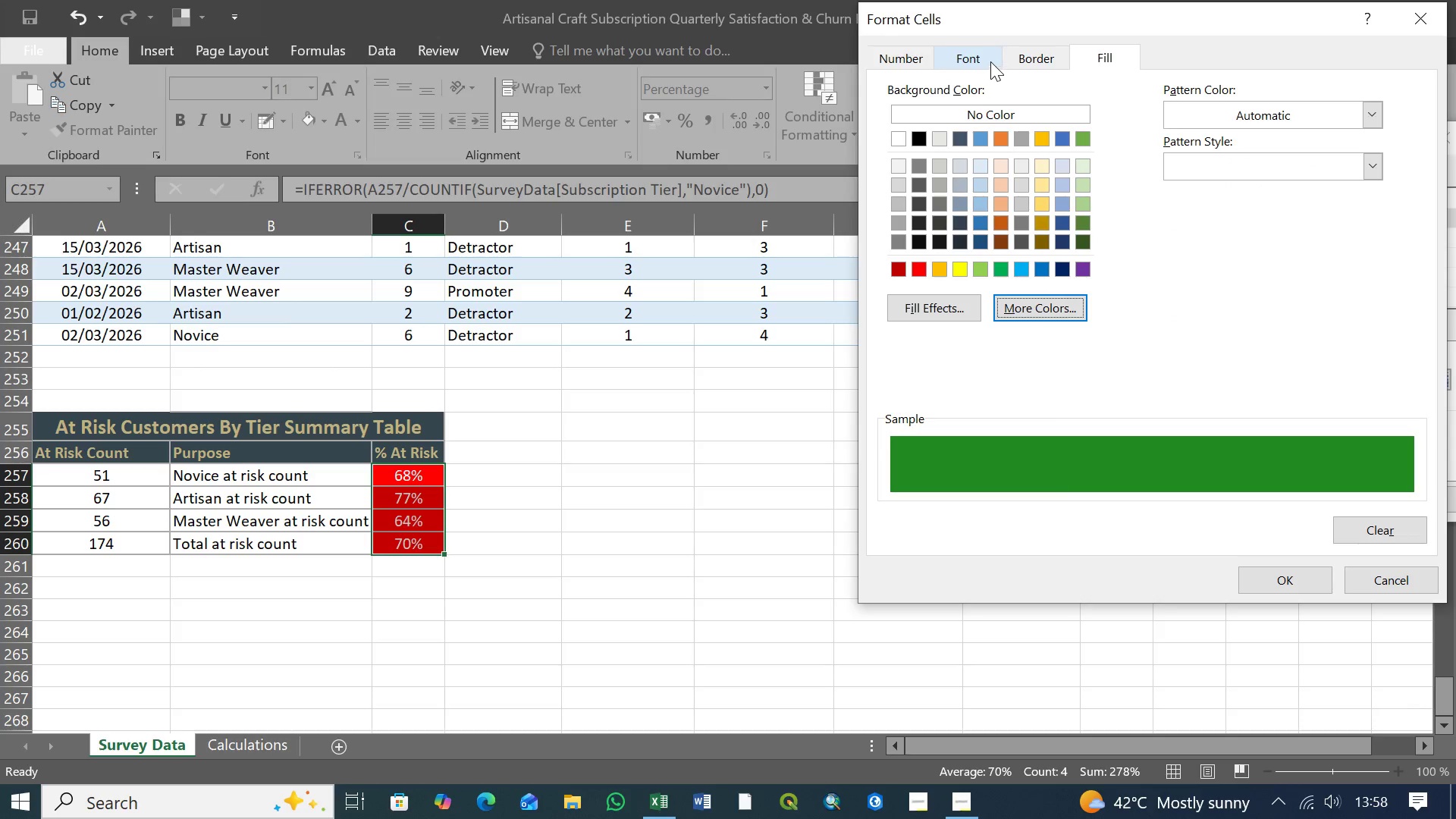 
left_click([972, 57])
 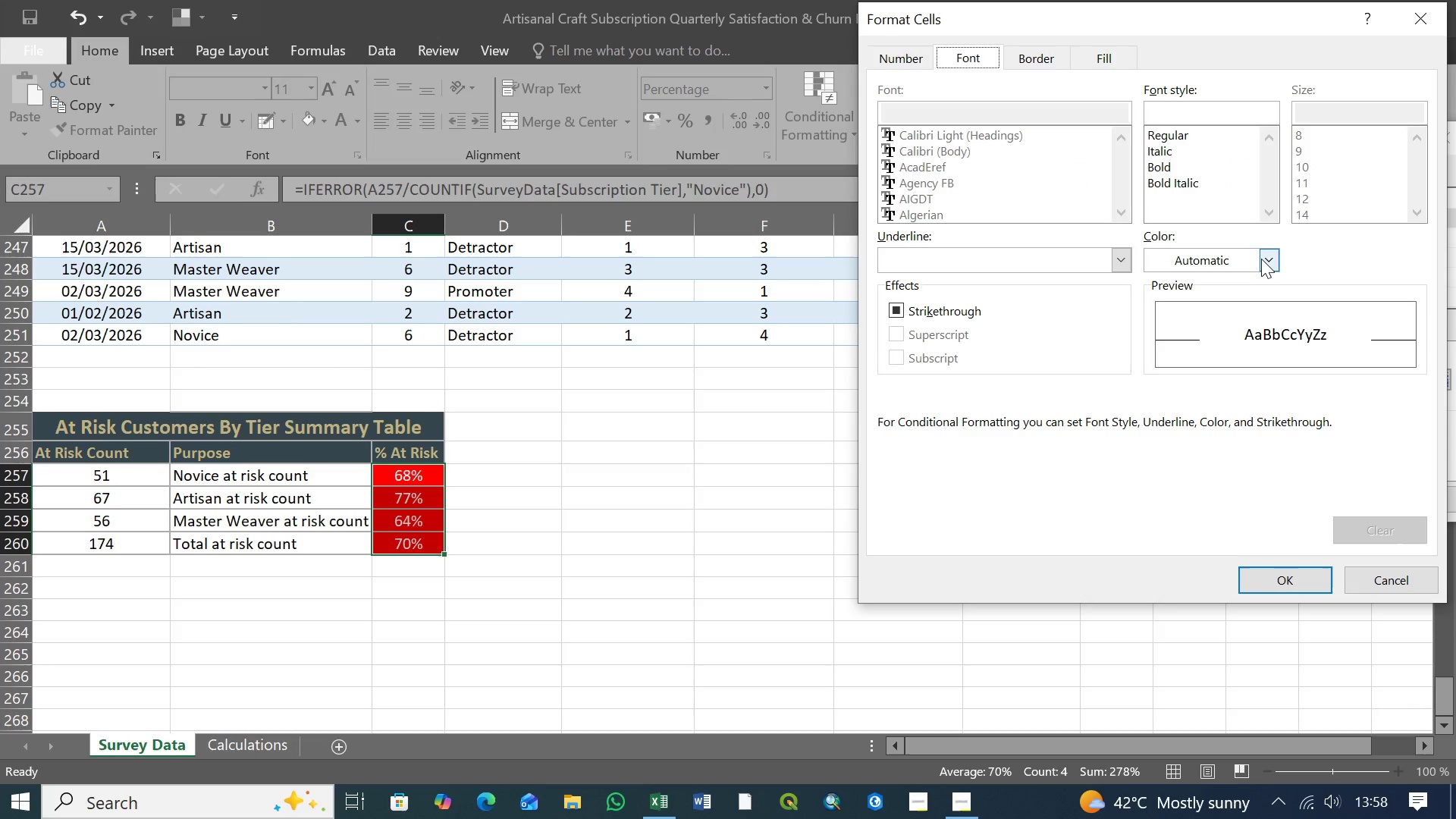 
left_click([1265, 259])
 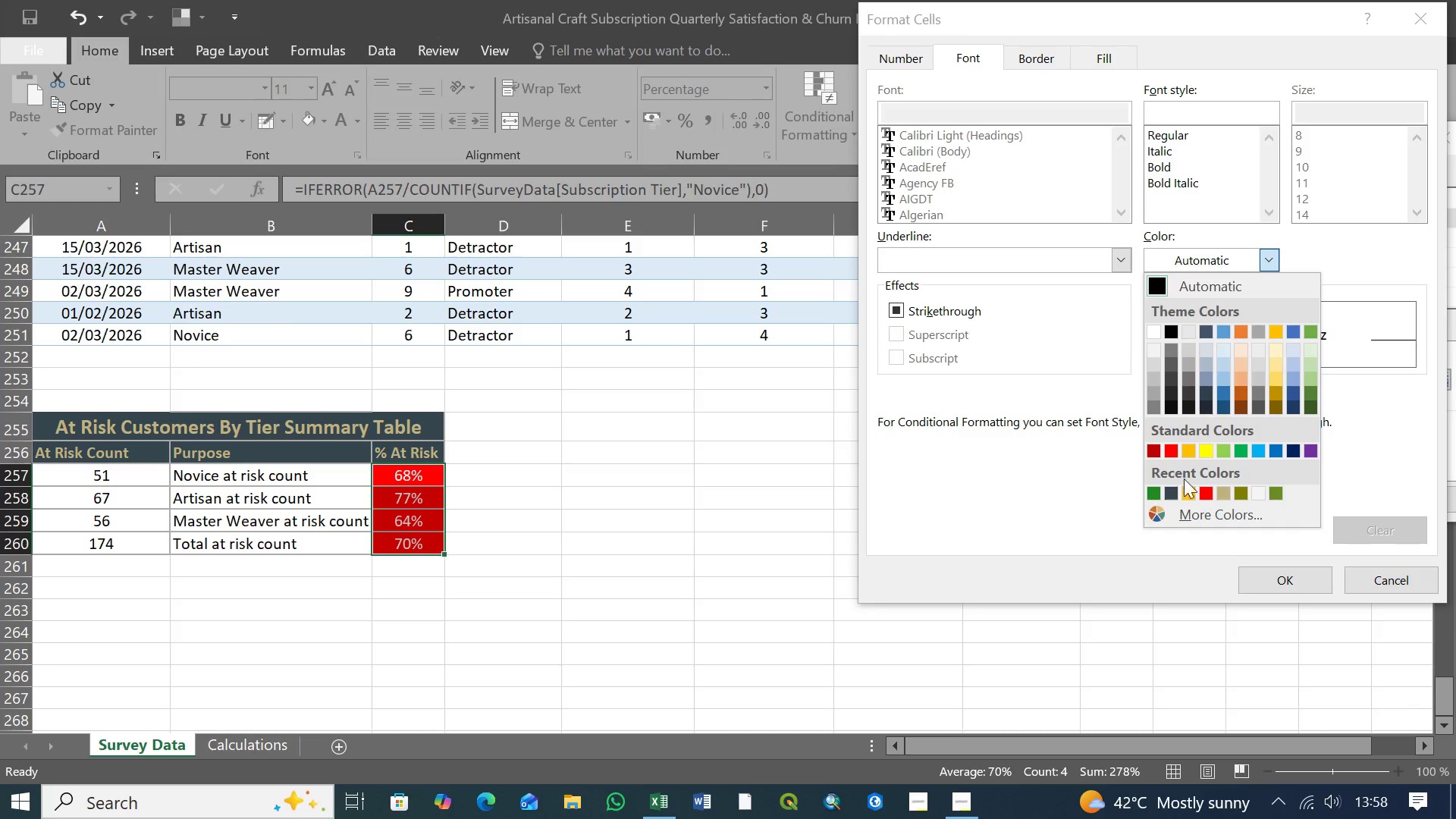 
left_click([1258, 491])
 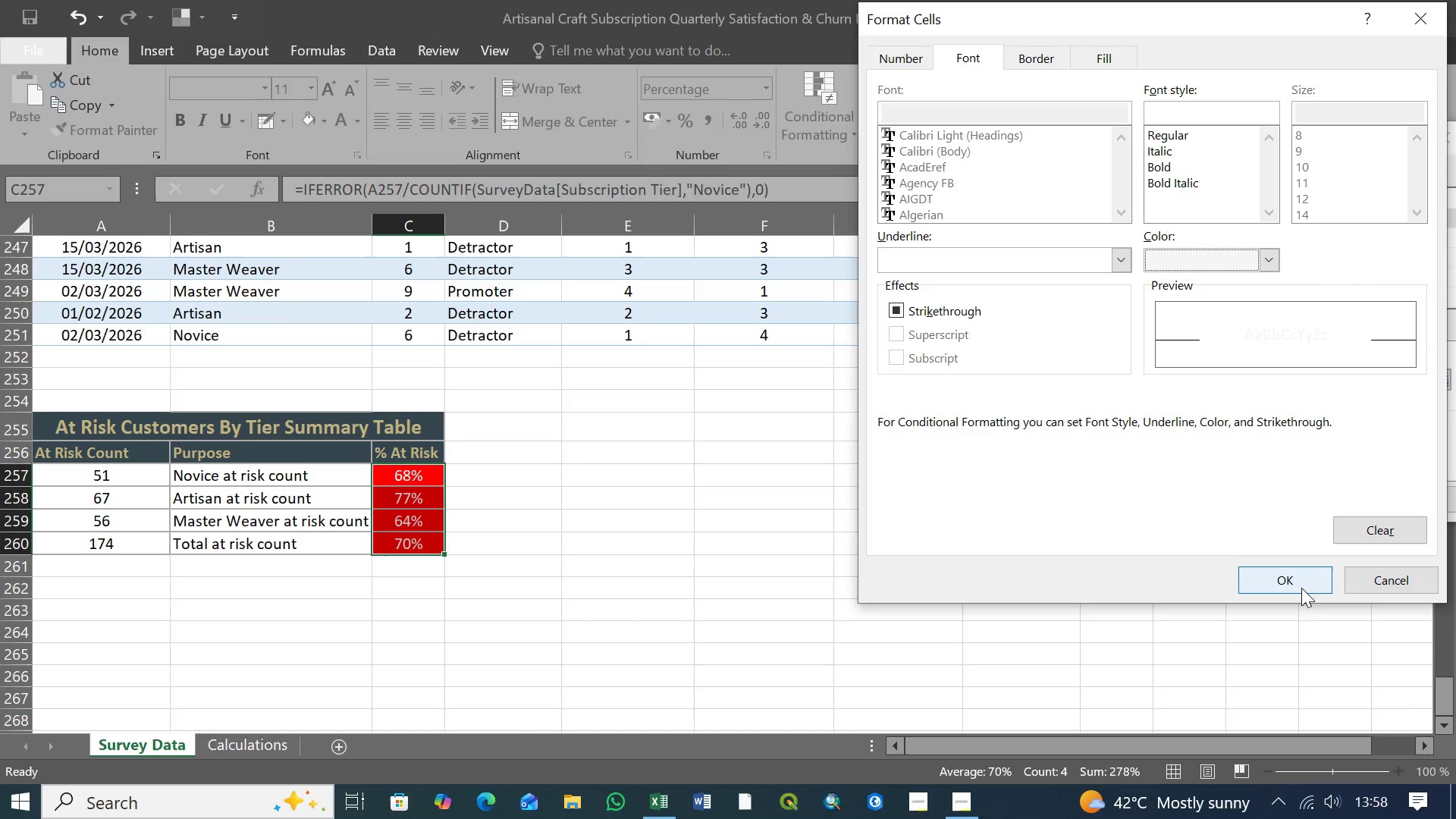 
left_click([1295, 579])
 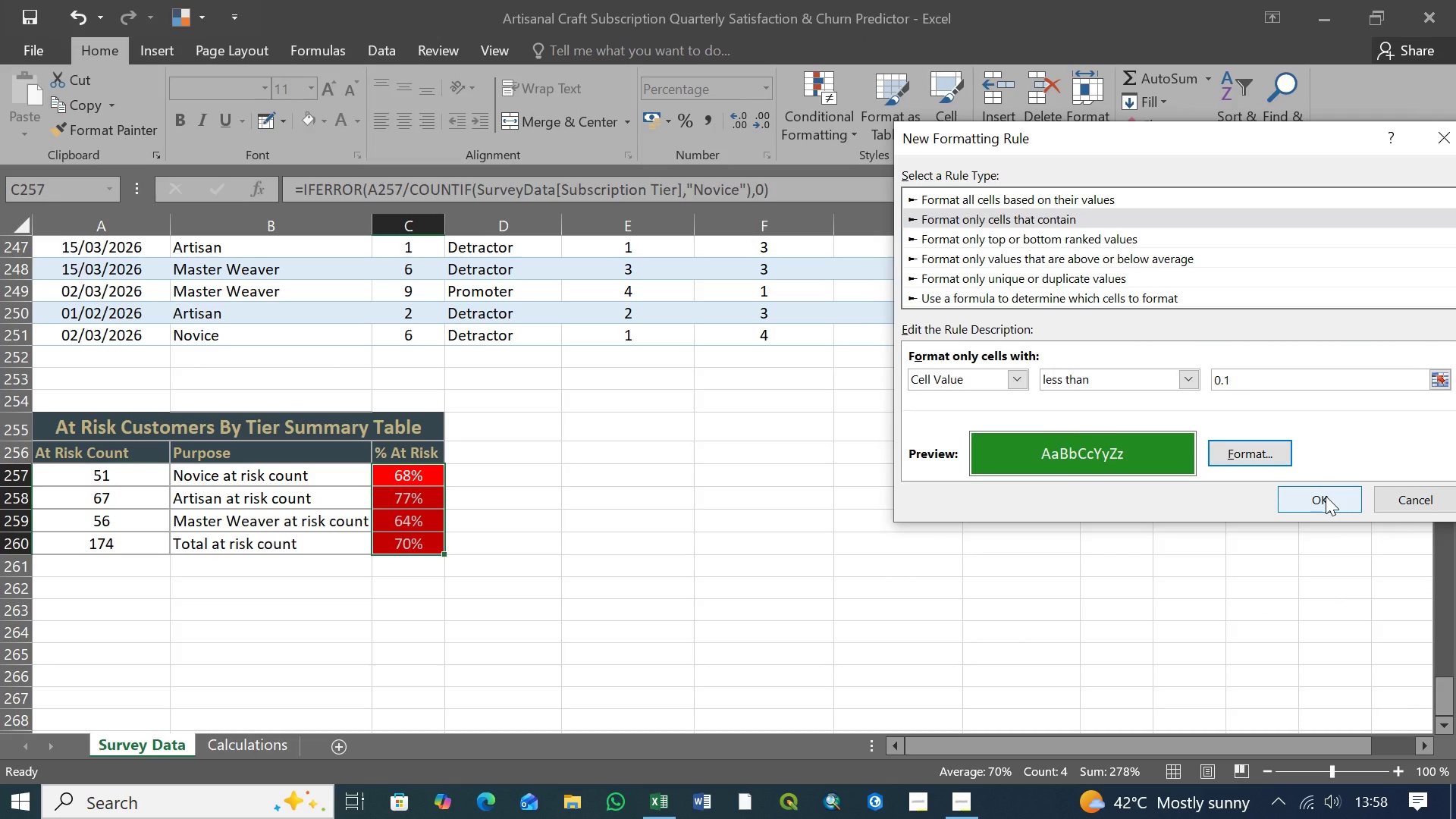 
left_click([1326, 496])
 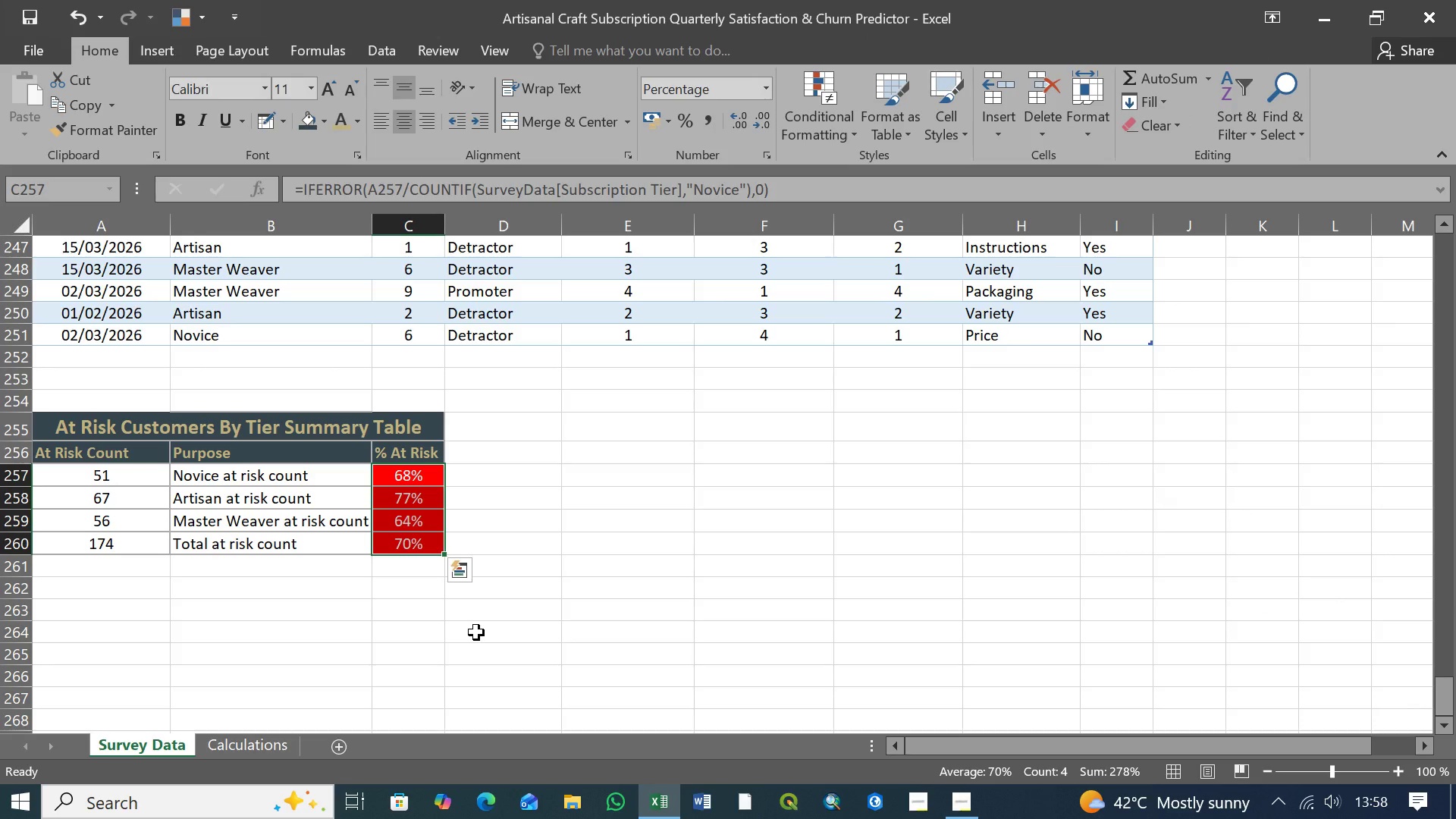 
wait(16.58)
 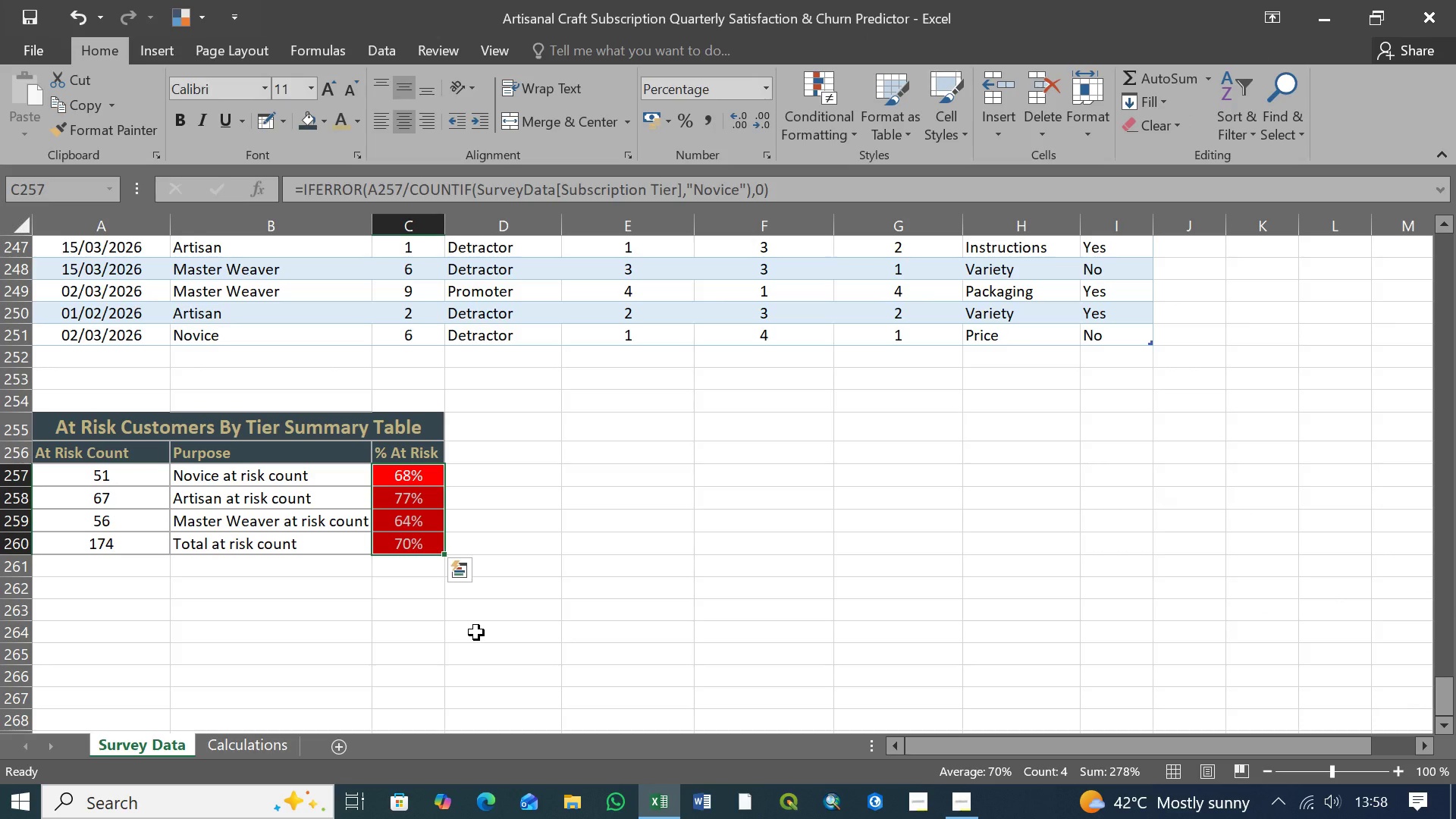 
scroll: coordinate [645, 564], scroll_direction: up, amount: 4.0
 